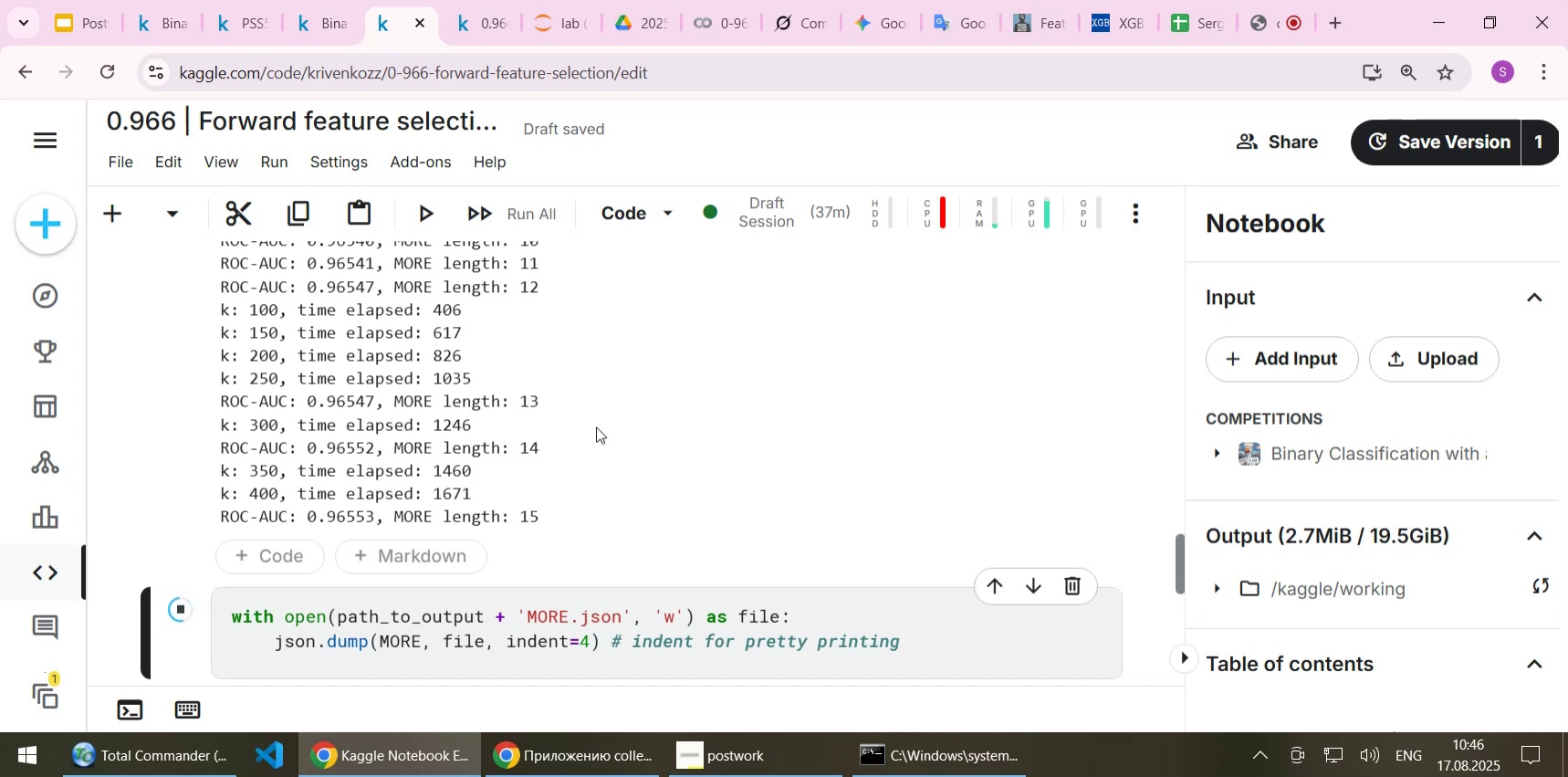 
wait(35.18)
 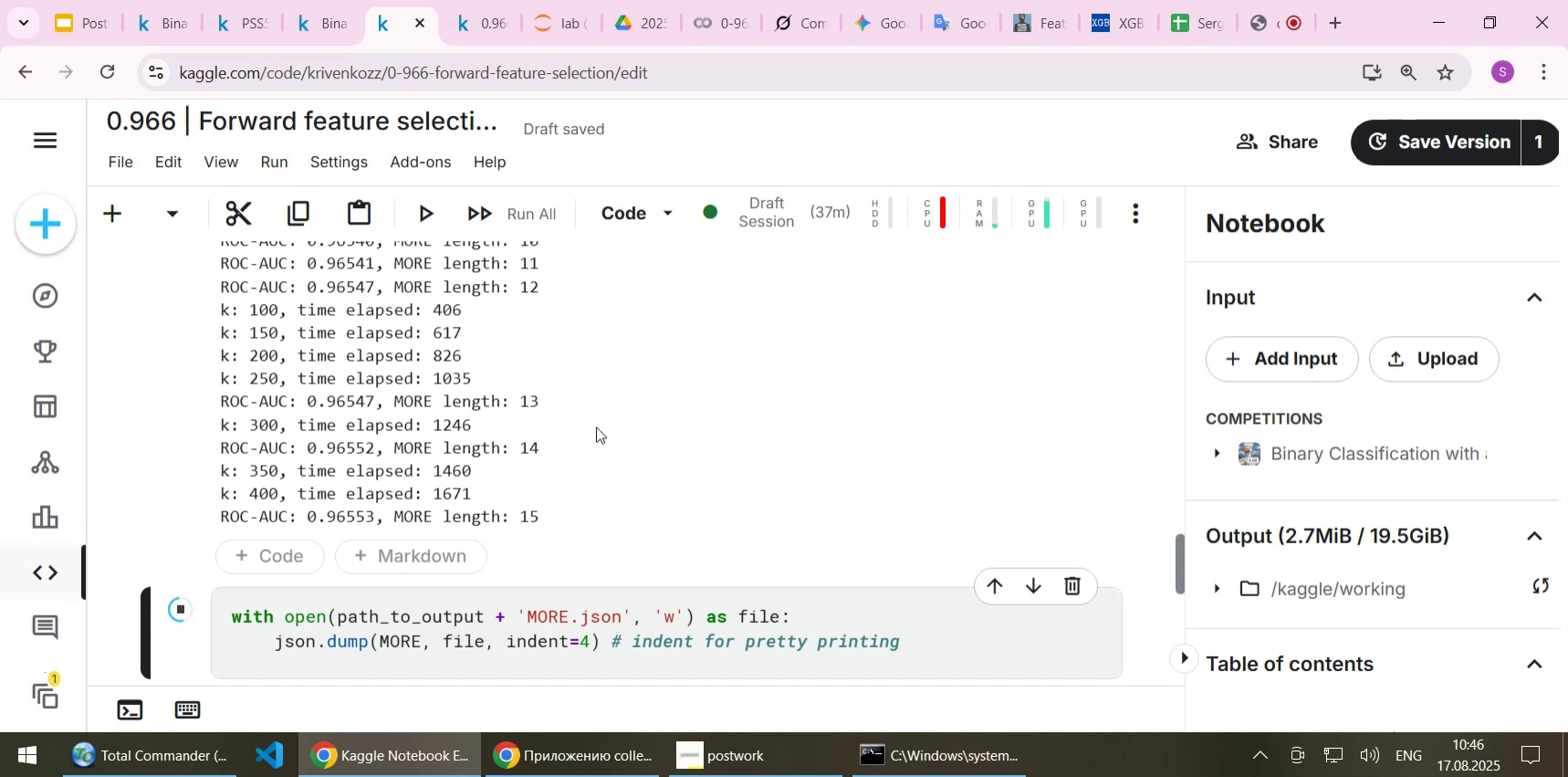 
scroll: coordinate [604, 501], scroll_direction: down, amount: 1.0
 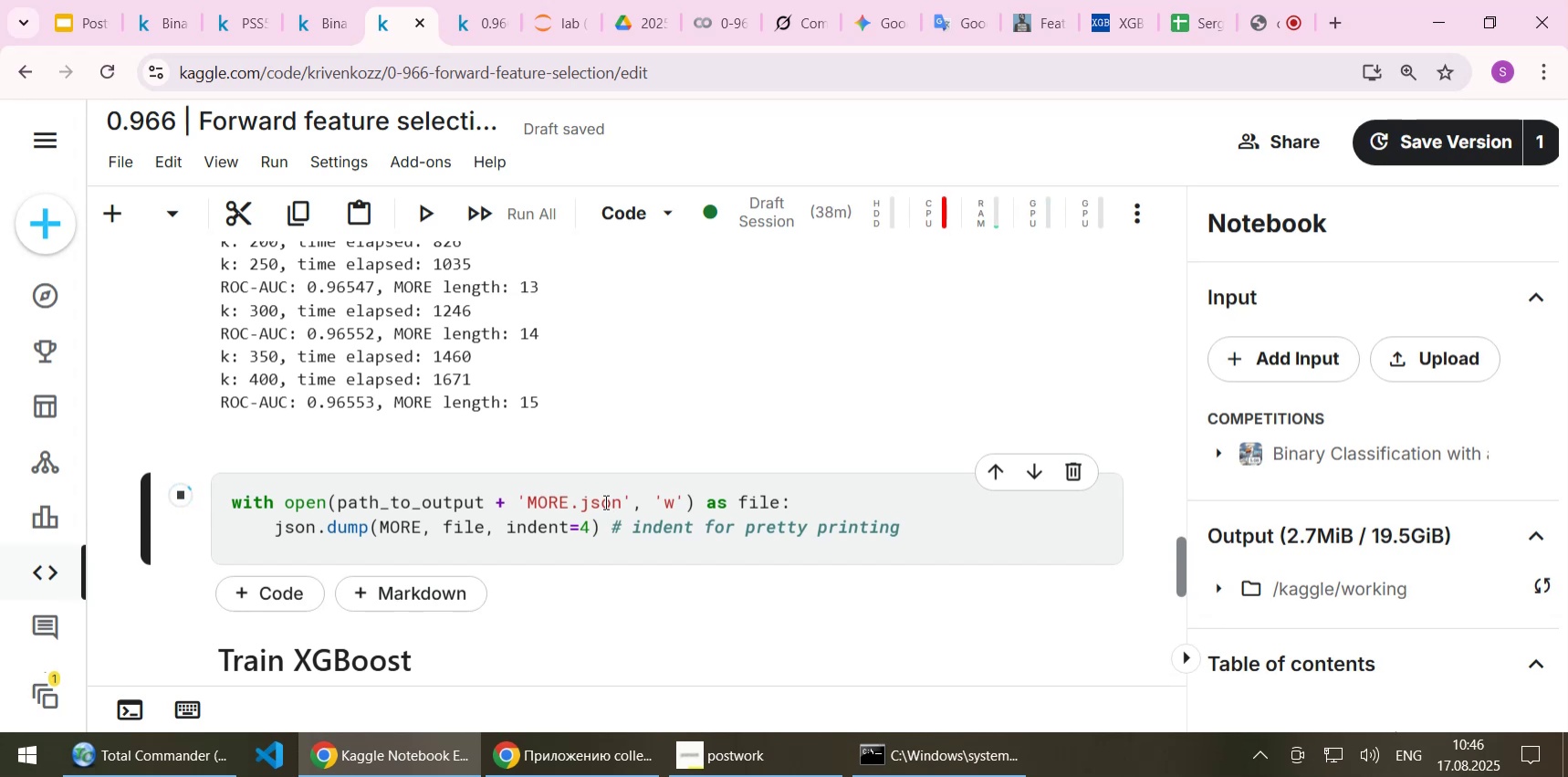 
wait(25.48)
 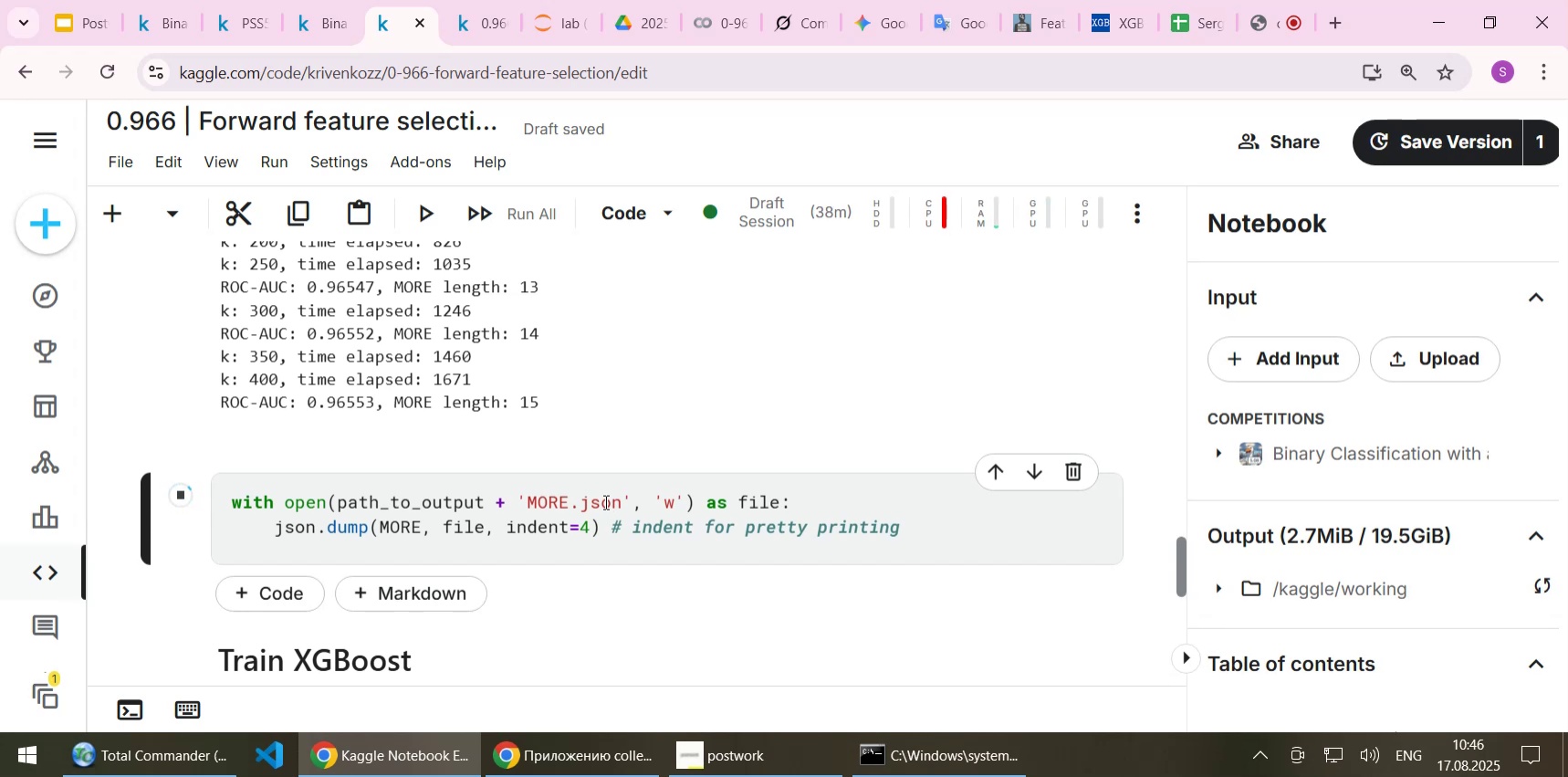 
scroll: coordinate [603, 411], scroll_direction: up, amount: 2.0
 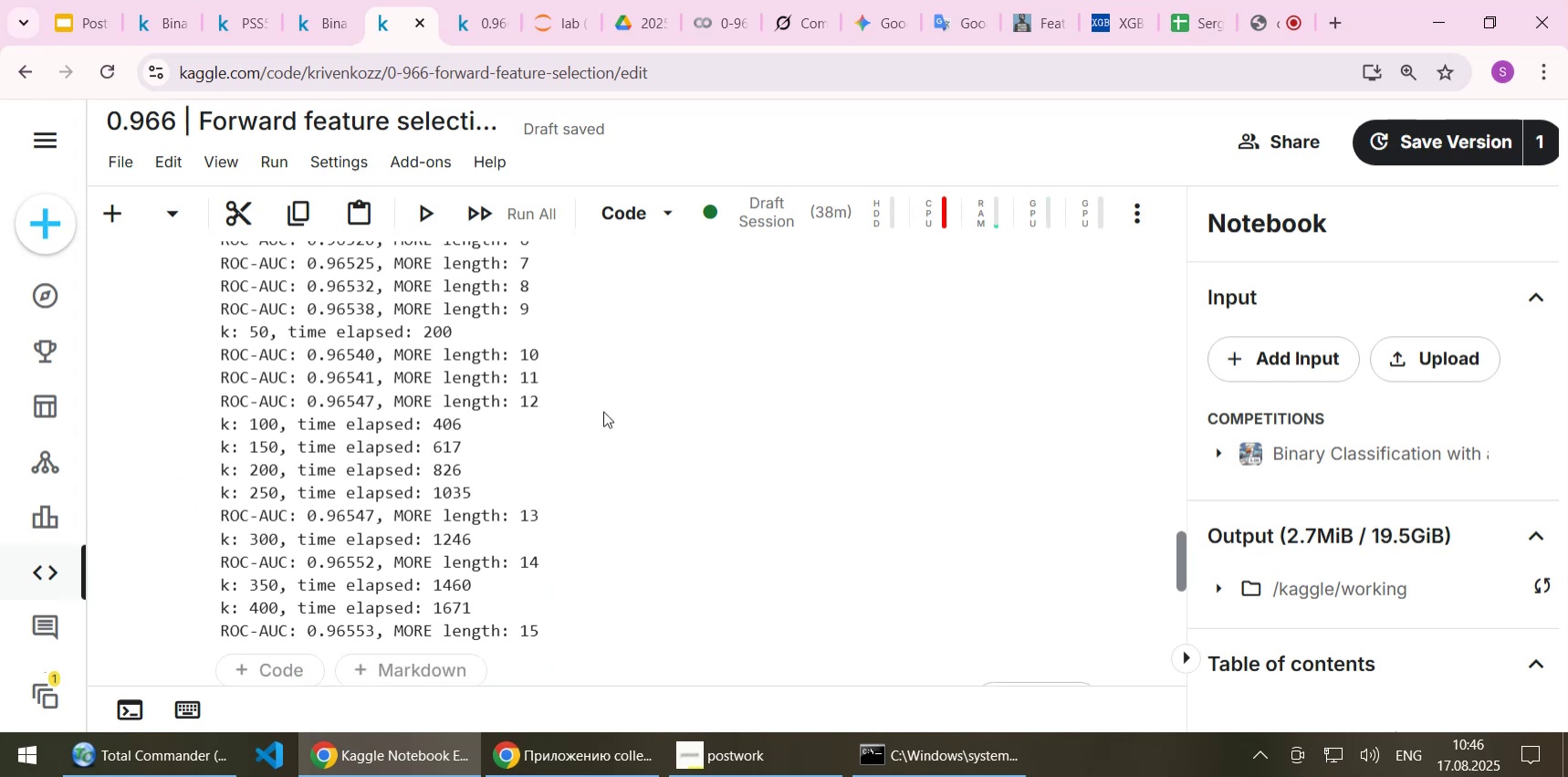 
wait(8.27)
 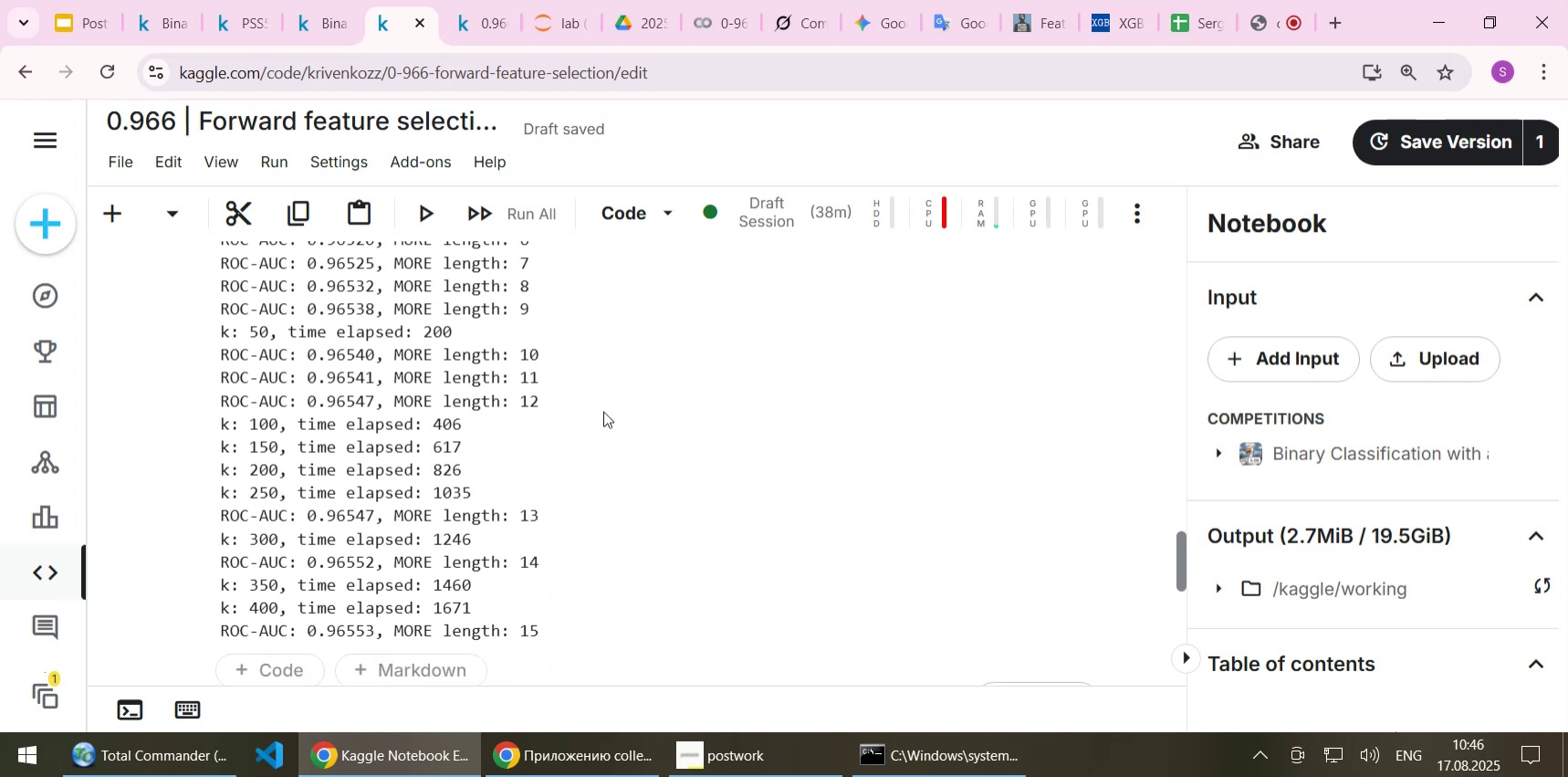 
scroll: coordinate [653, 587], scroll_direction: down, amount: 1.0
 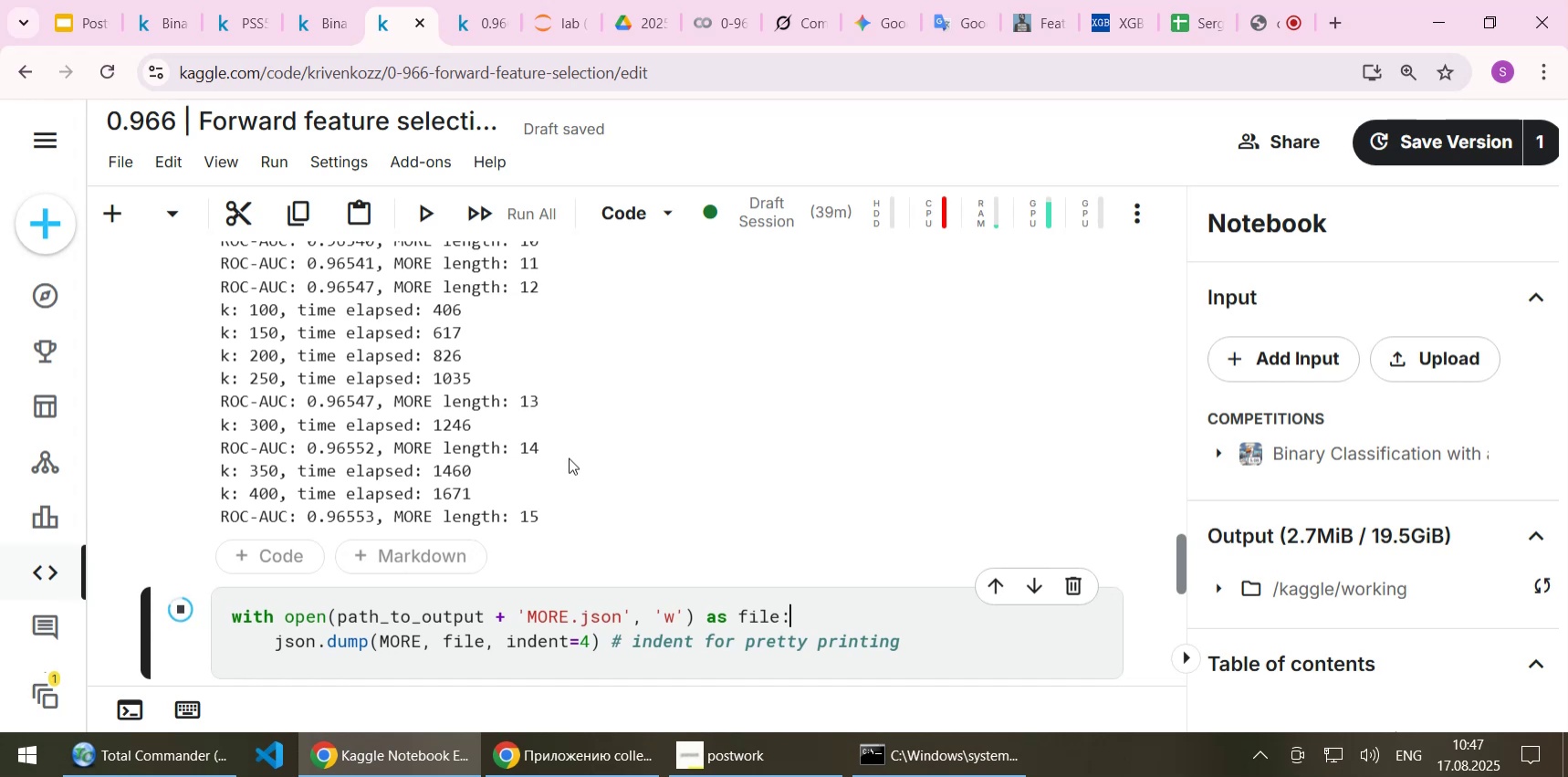 
wait(55.14)
 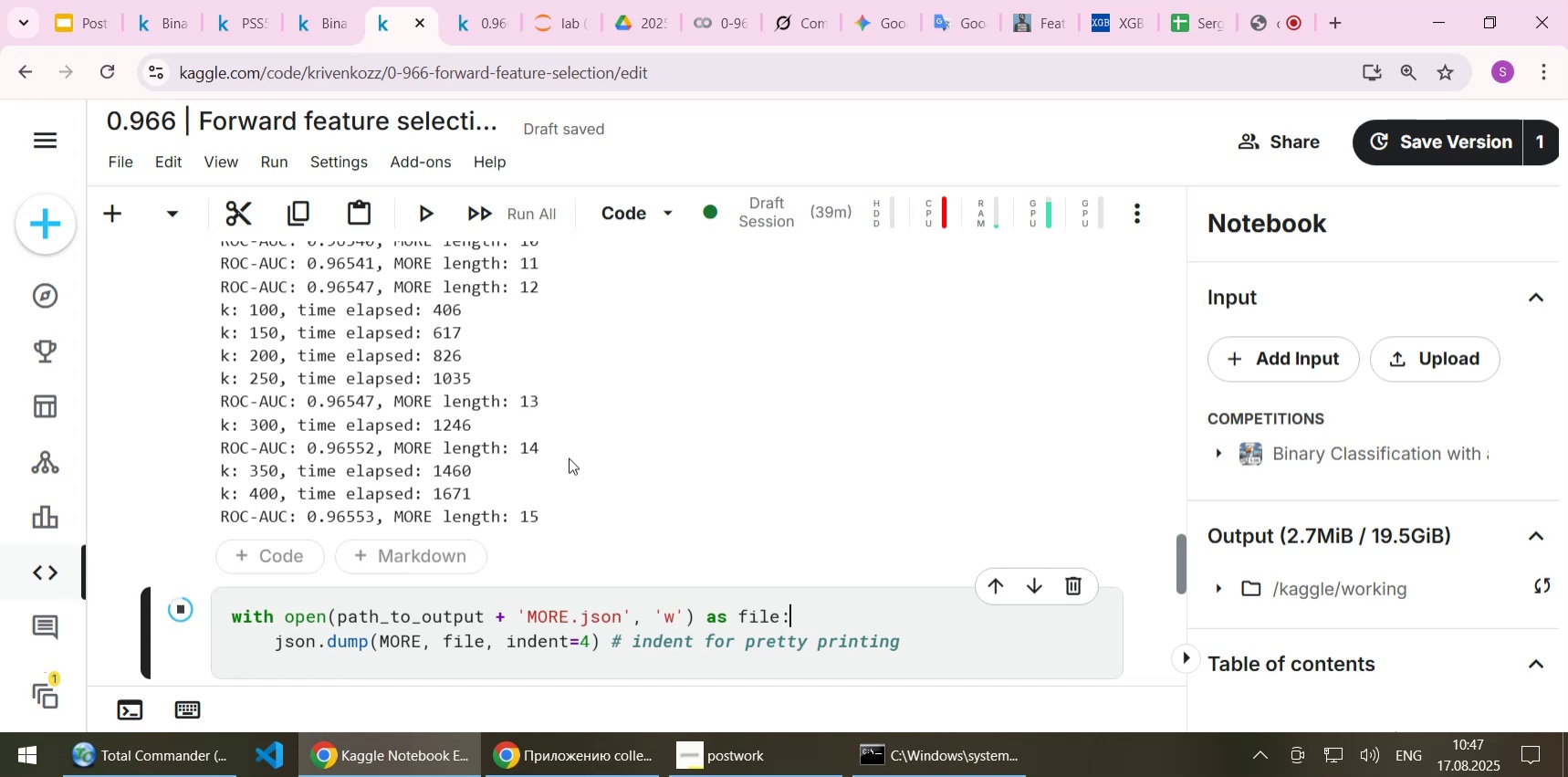 
scroll: coordinate [700, 451], scroll_direction: down, amount: 1.0
 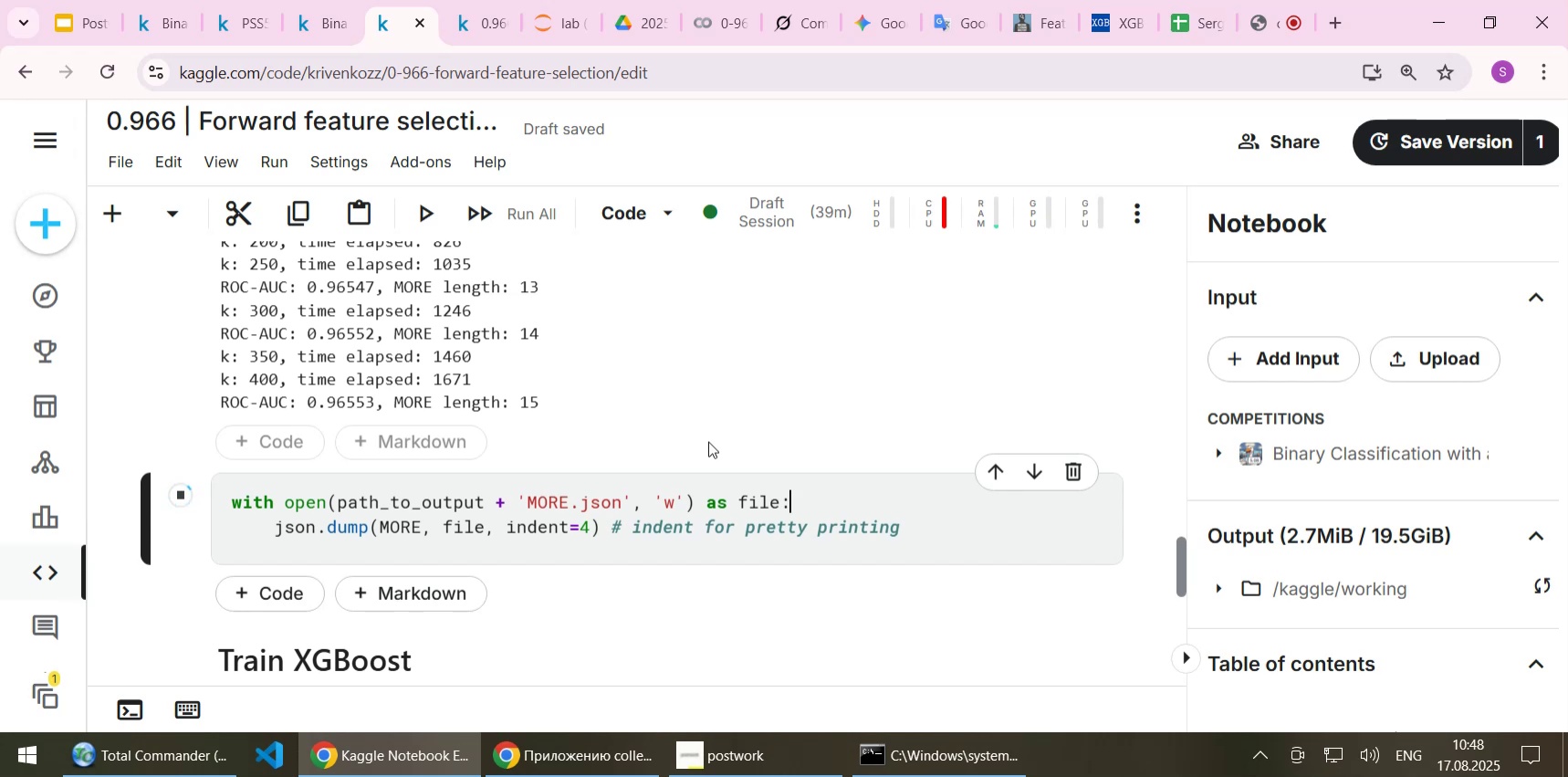 
wait(15.86)
 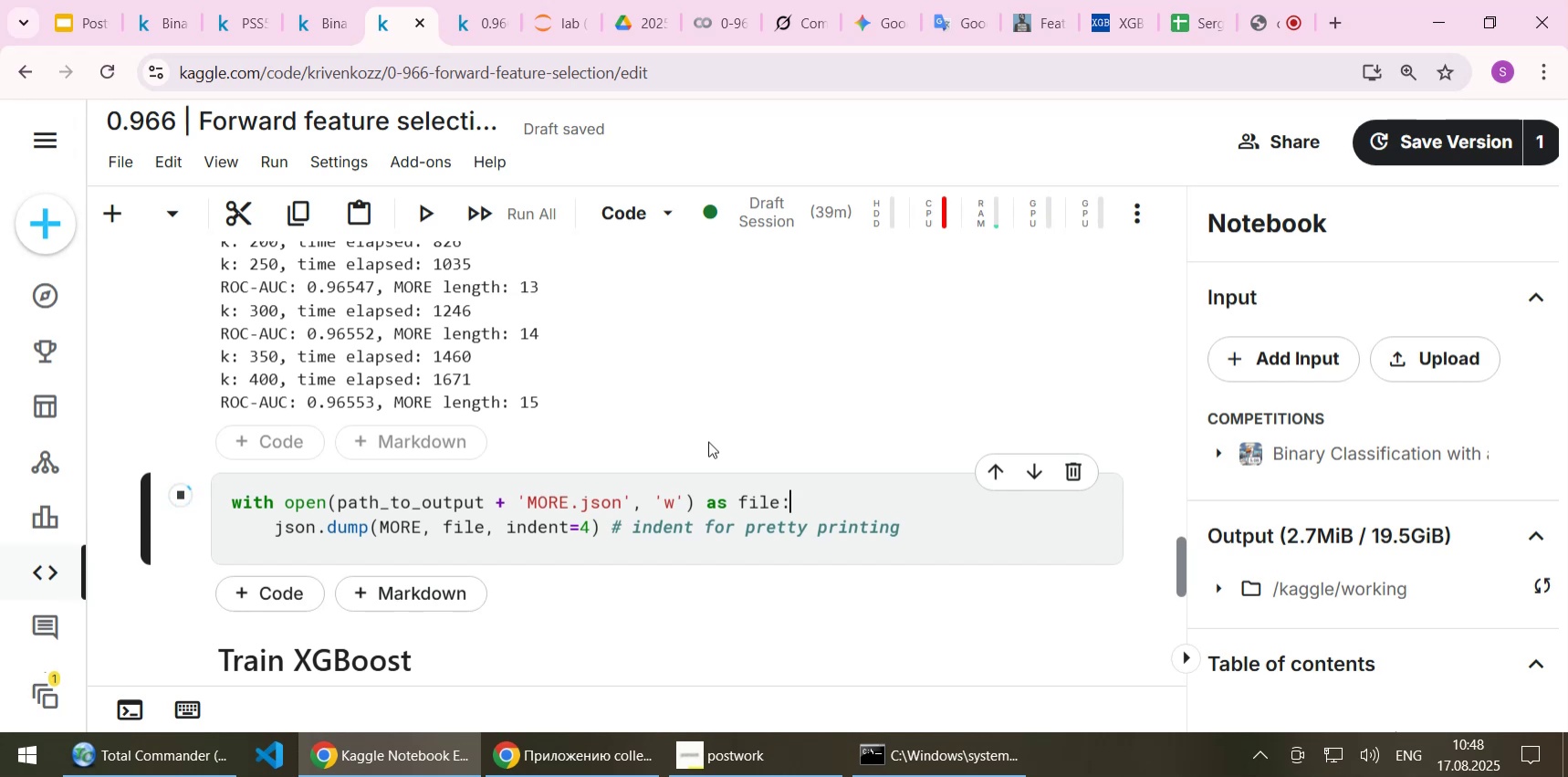 
scroll: coordinate [702, 448], scroll_direction: up, amount: 2.0
 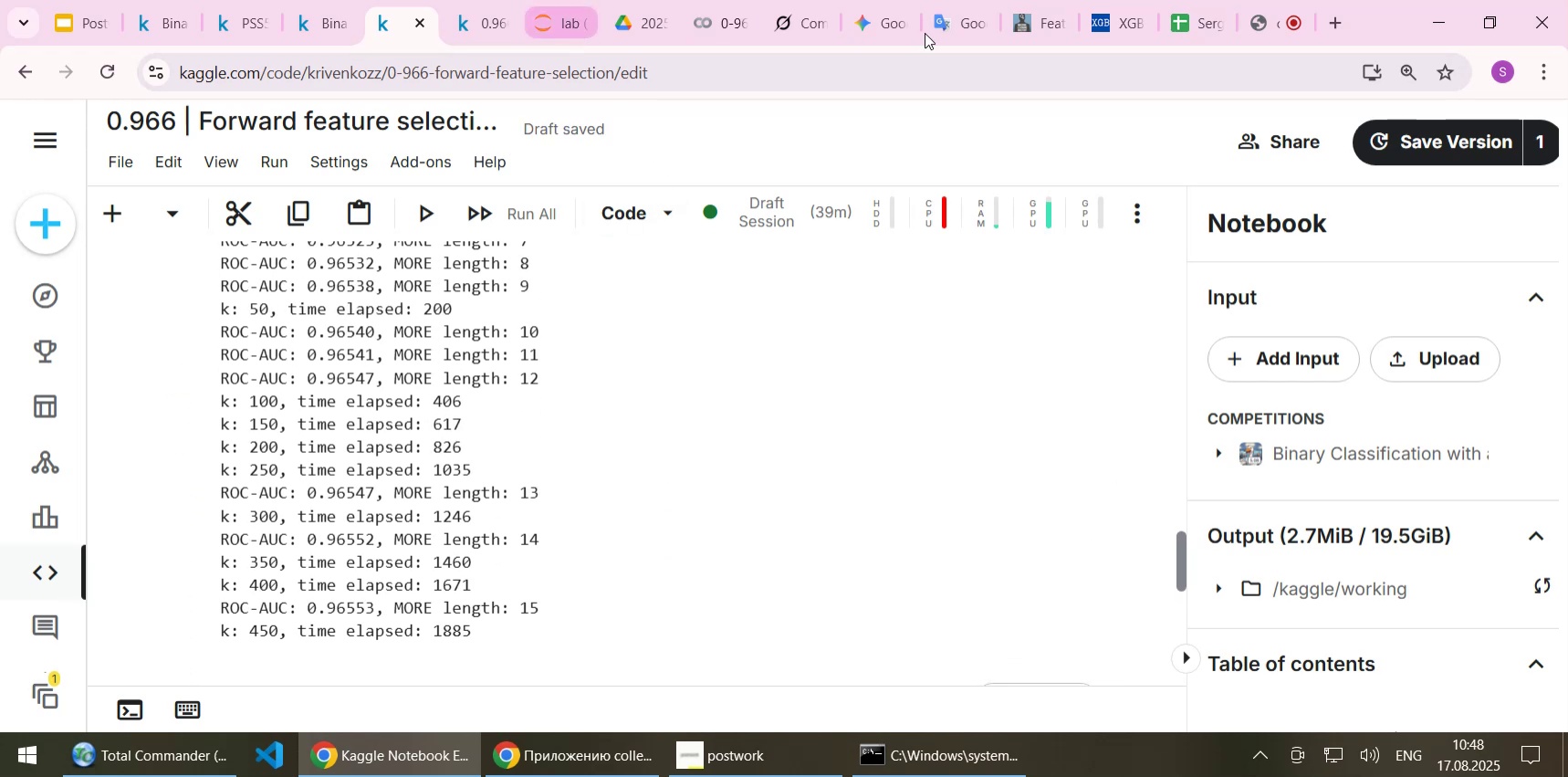 
left_click([721, 19])
 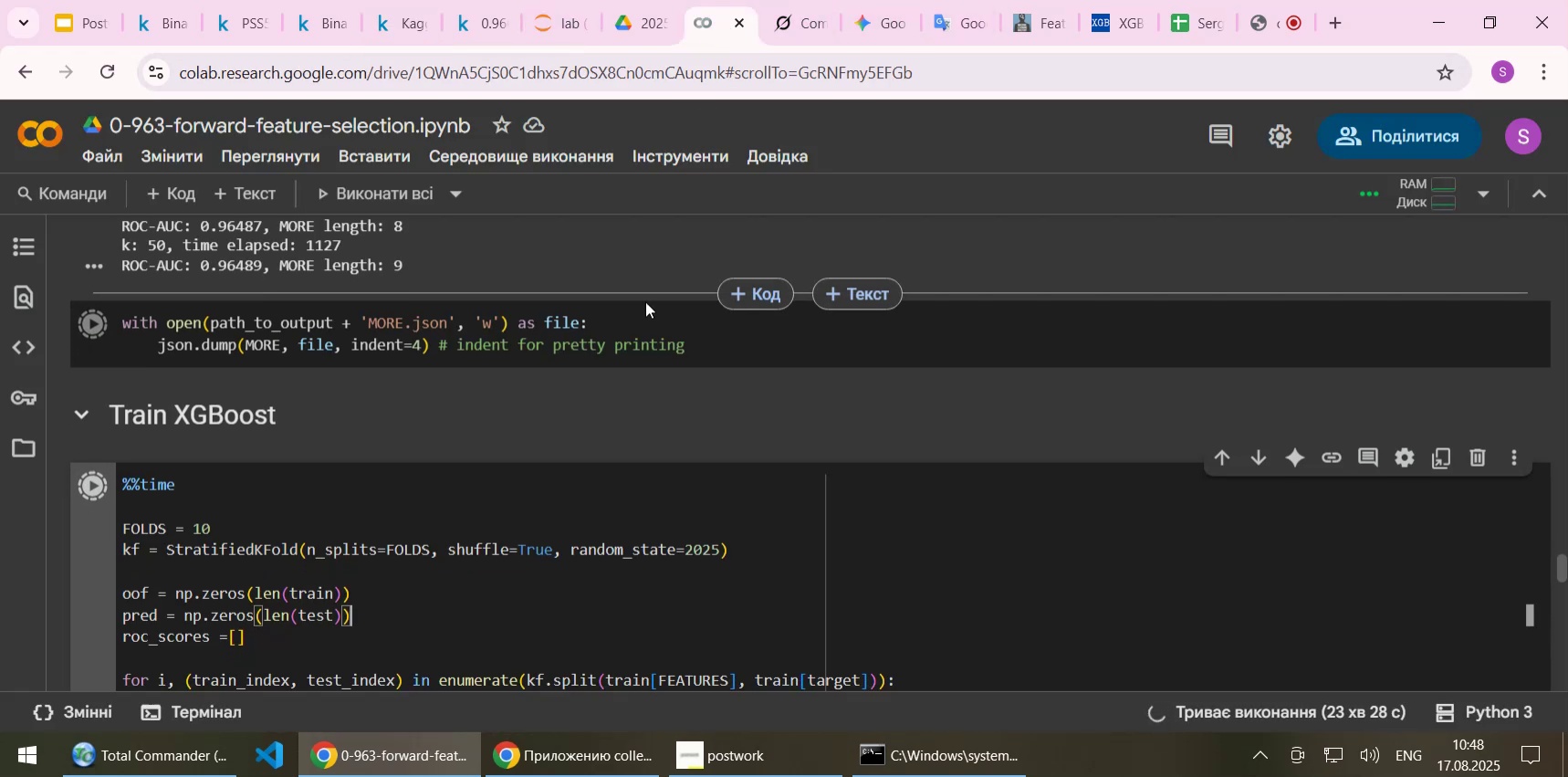 
scroll: coordinate [637, 330], scroll_direction: up, amount: 1.0
 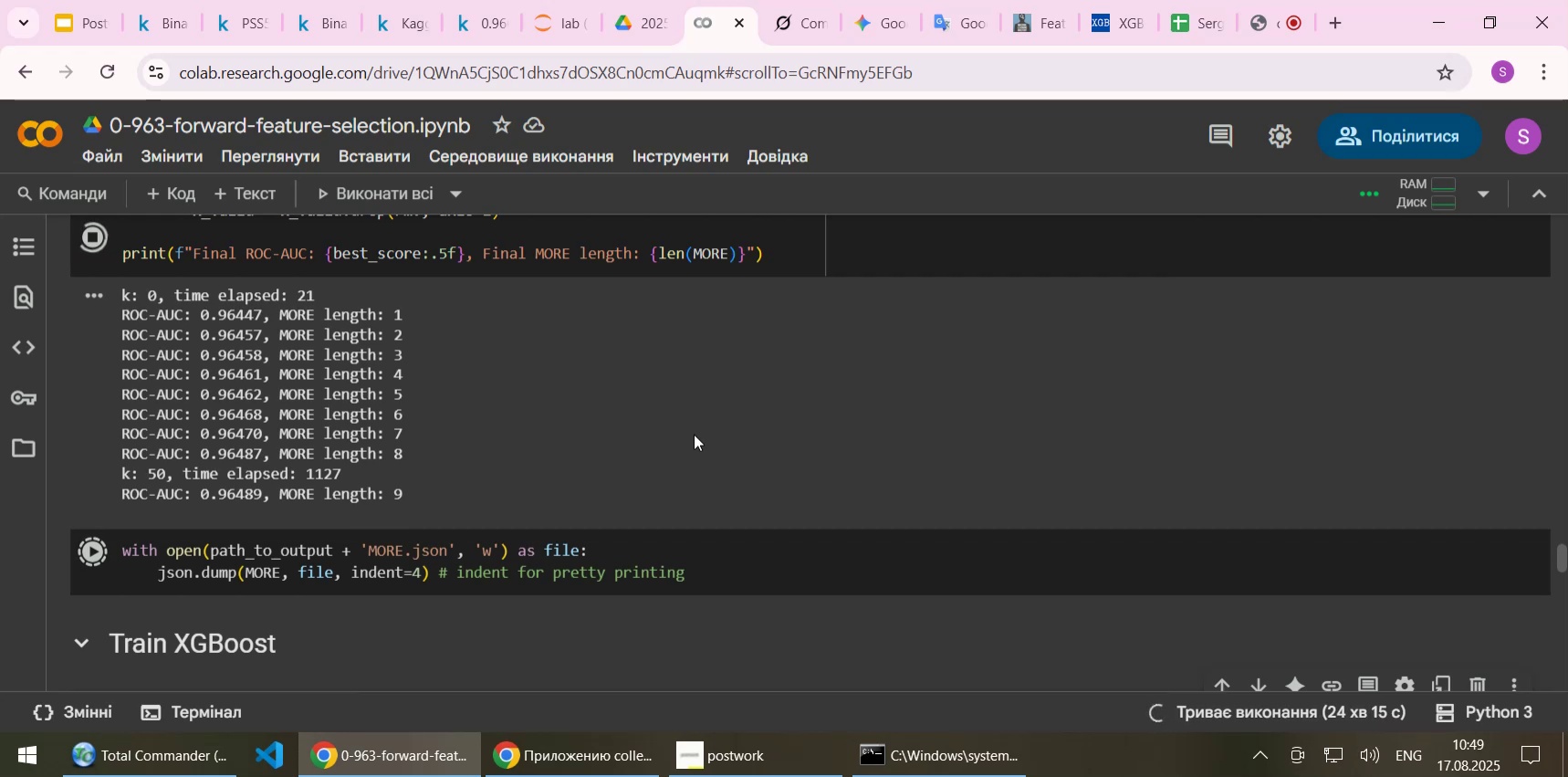 
wait(50.51)
 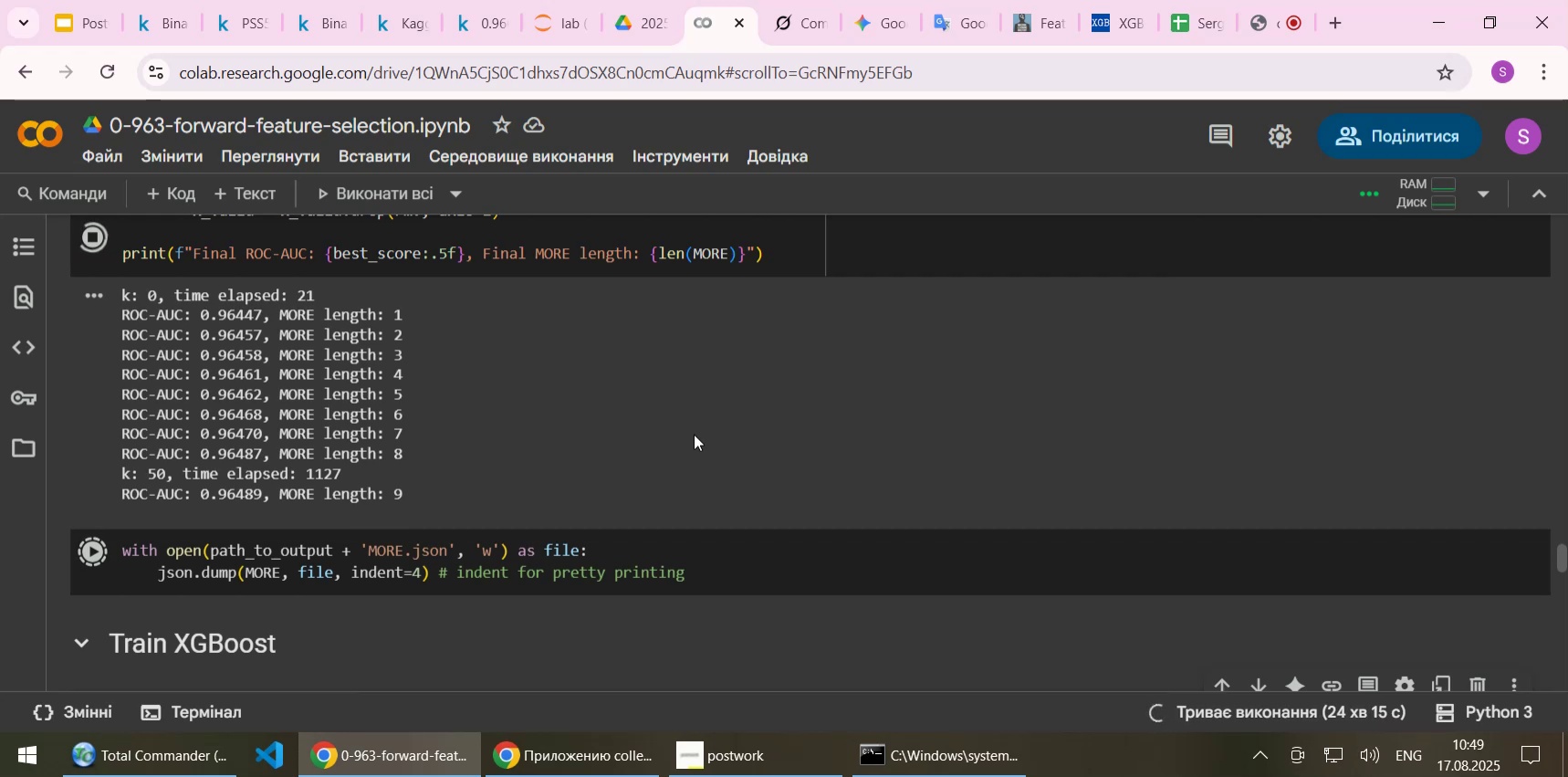 
scroll: coordinate [719, 409], scroll_direction: down, amount: 1.0
 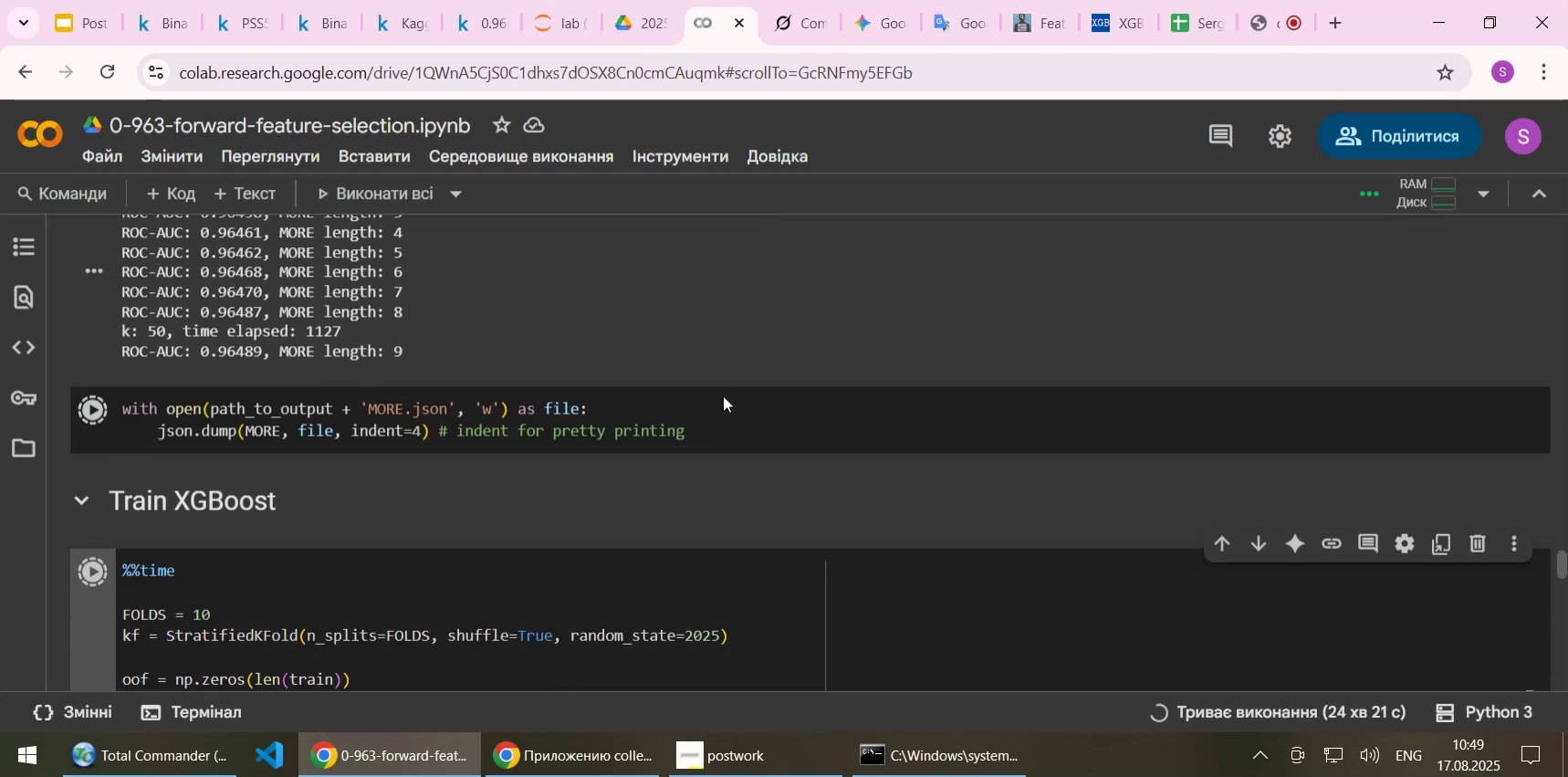 
scroll: coordinate [723, 395], scroll_direction: up, amount: 1.0
 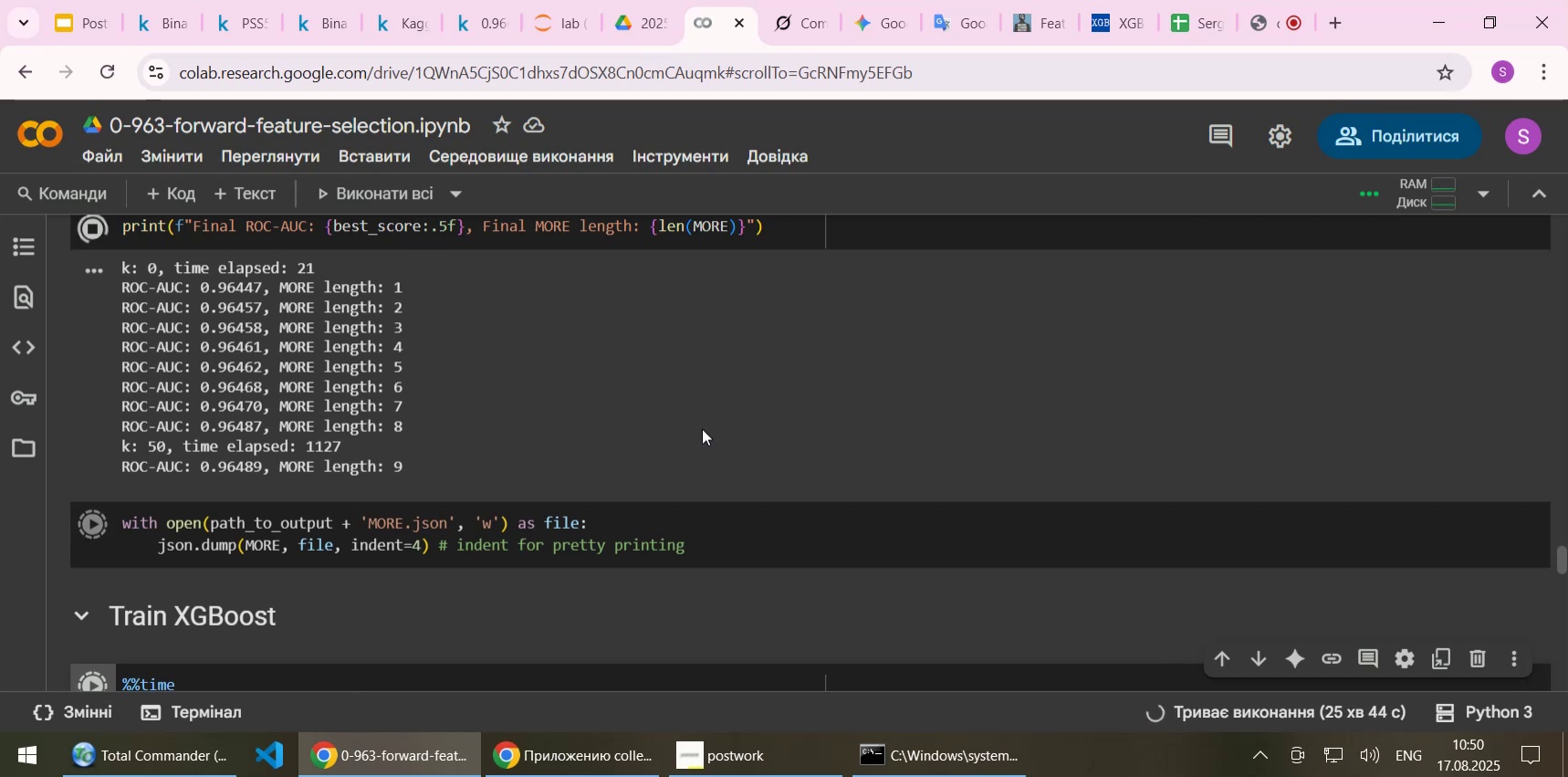 
wait(87.29)
 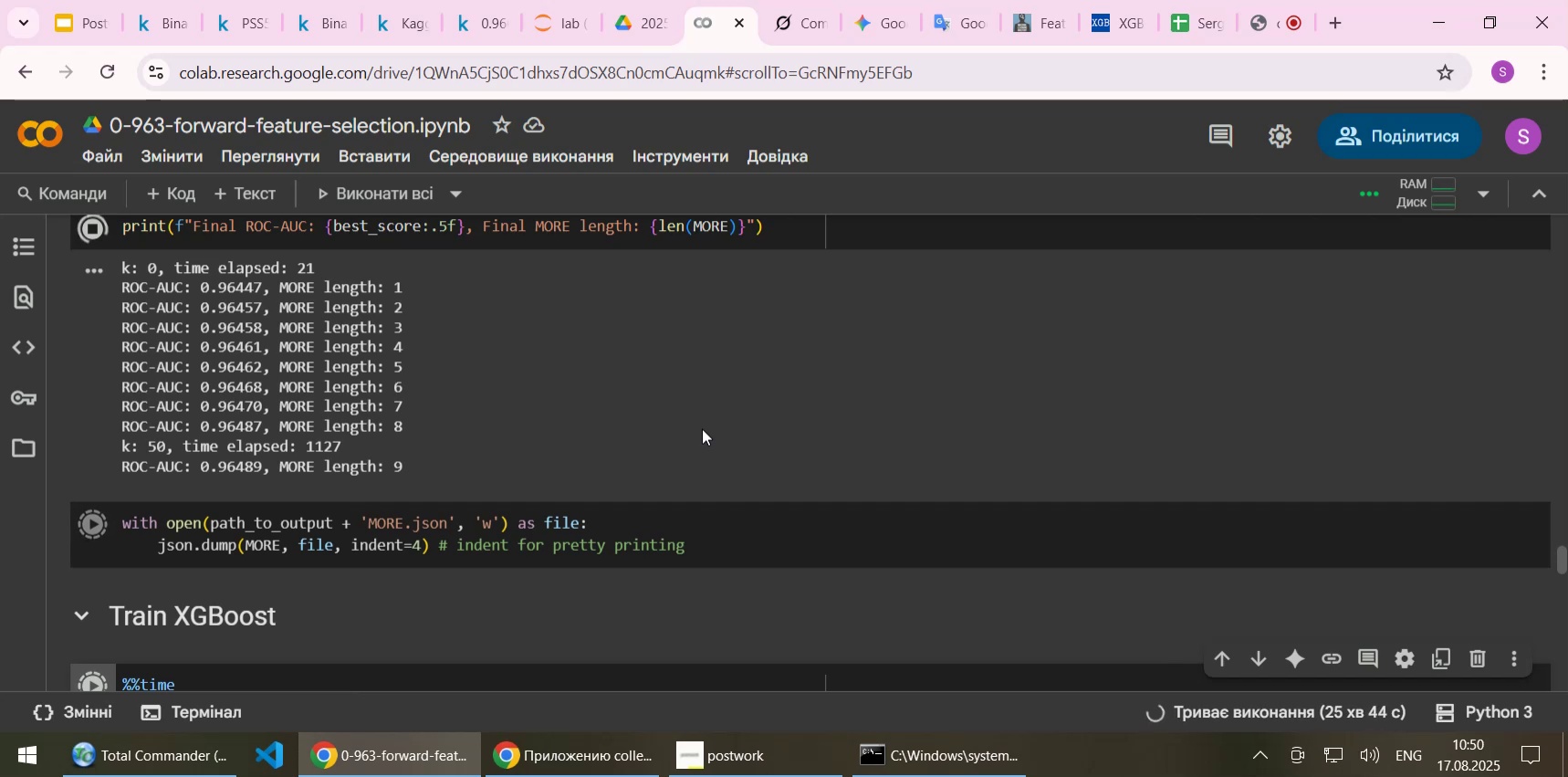 
scroll: coordinate [822, 406], scroll_direction: none, amount: 0.0
 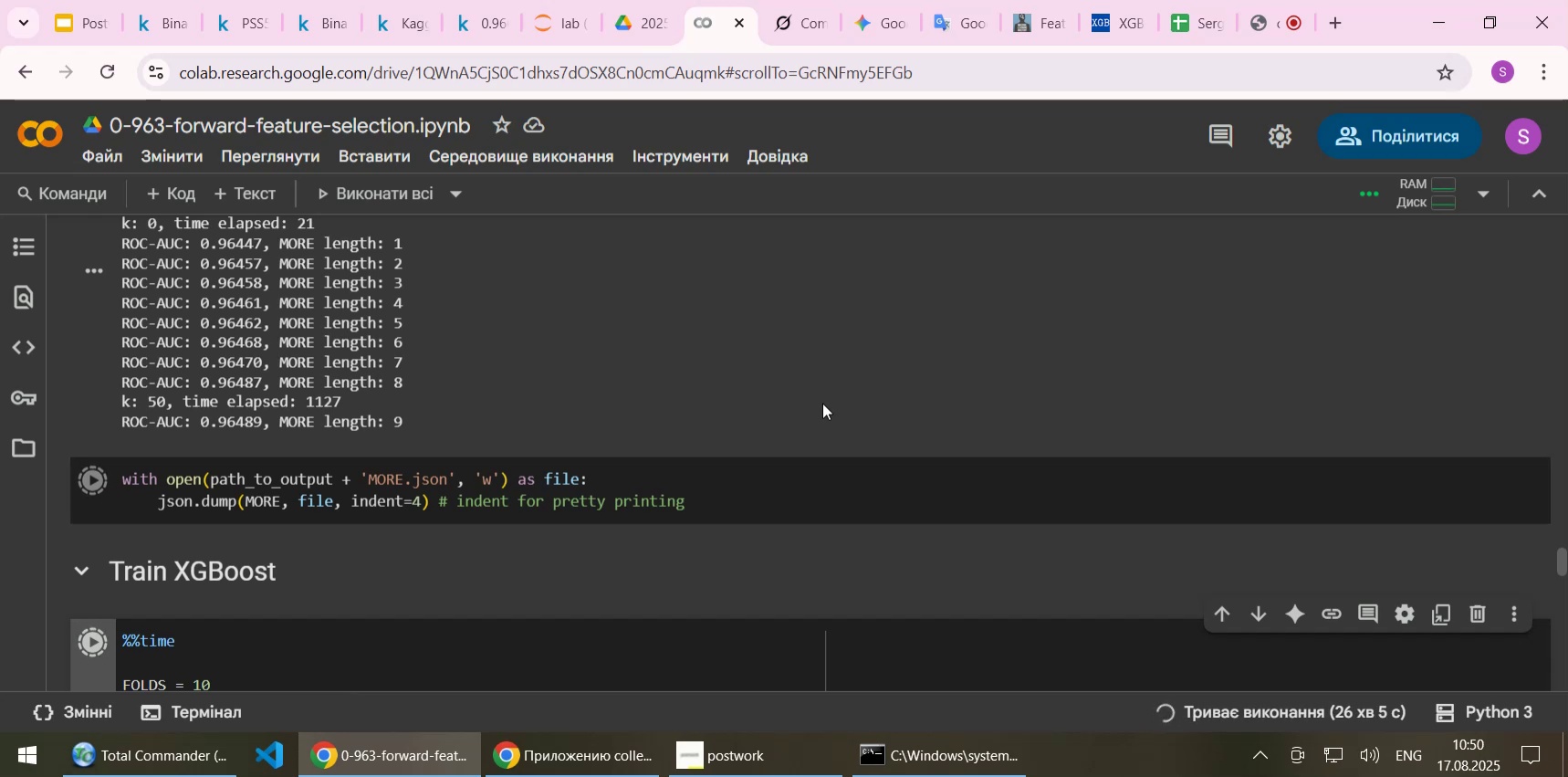 
wait(21.05)
 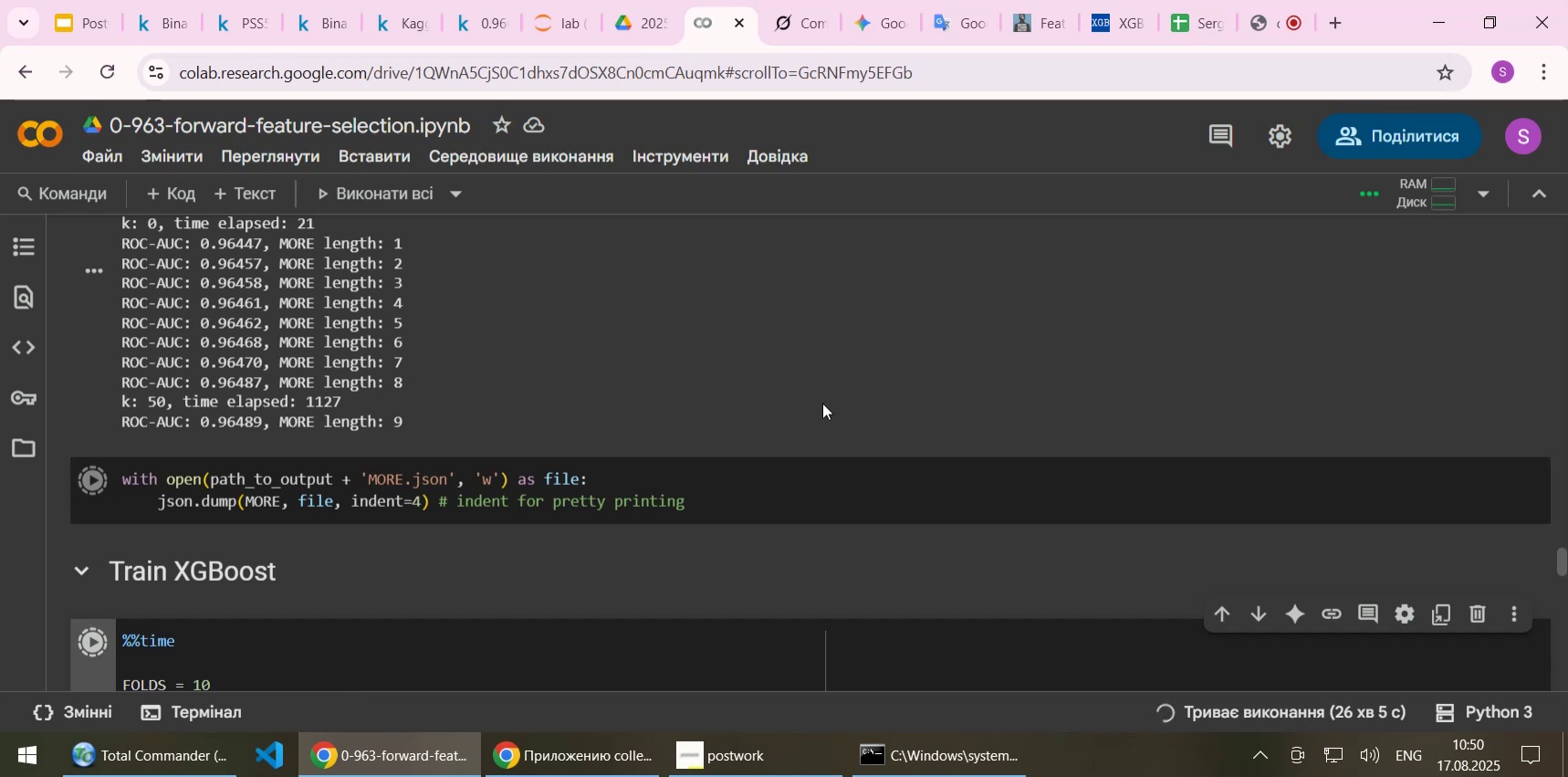 
scroll: coordinate [863, 383], scroll_direction: up, amount: 1.0
 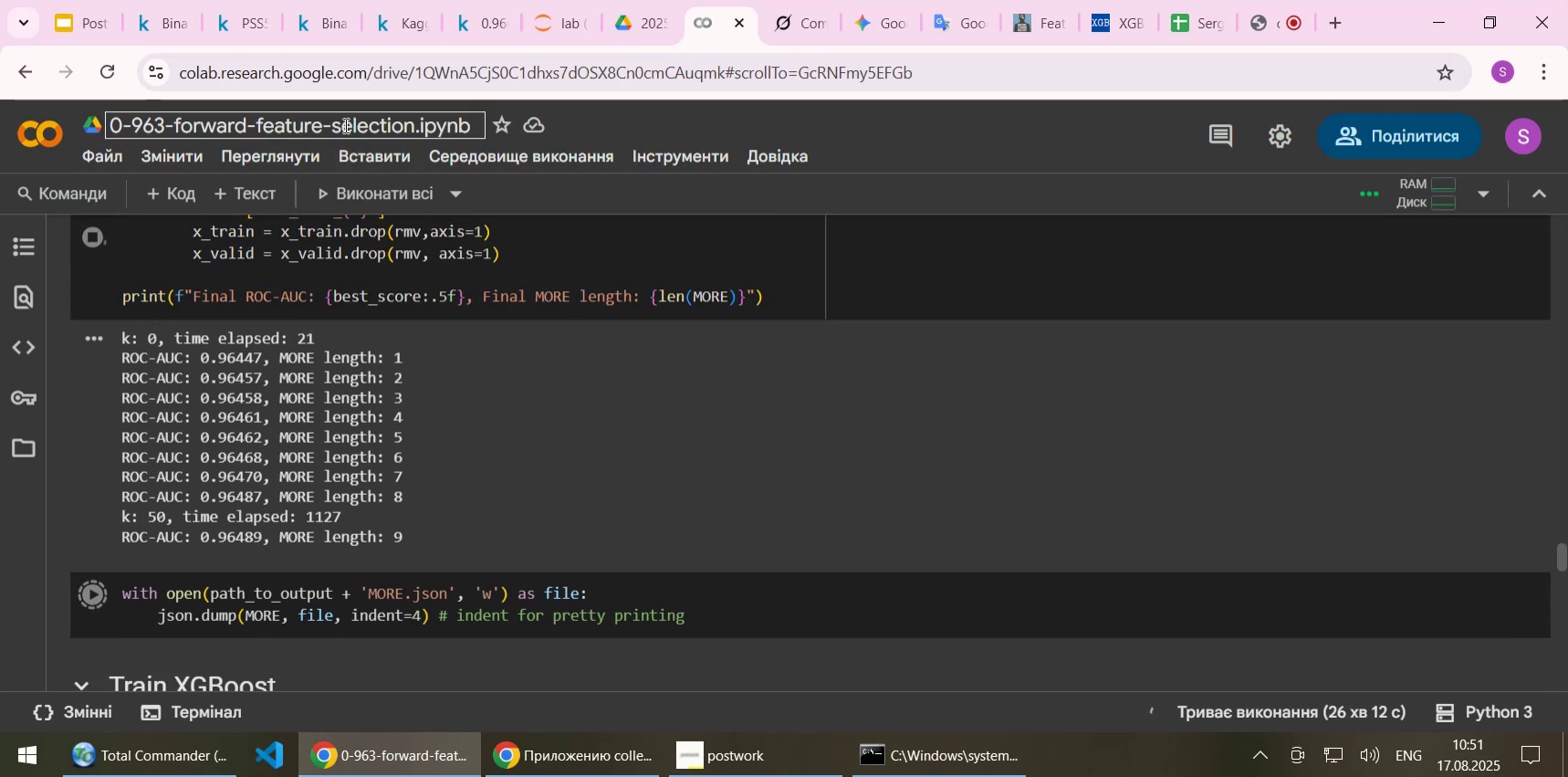 
mouse_move([459, 34])
 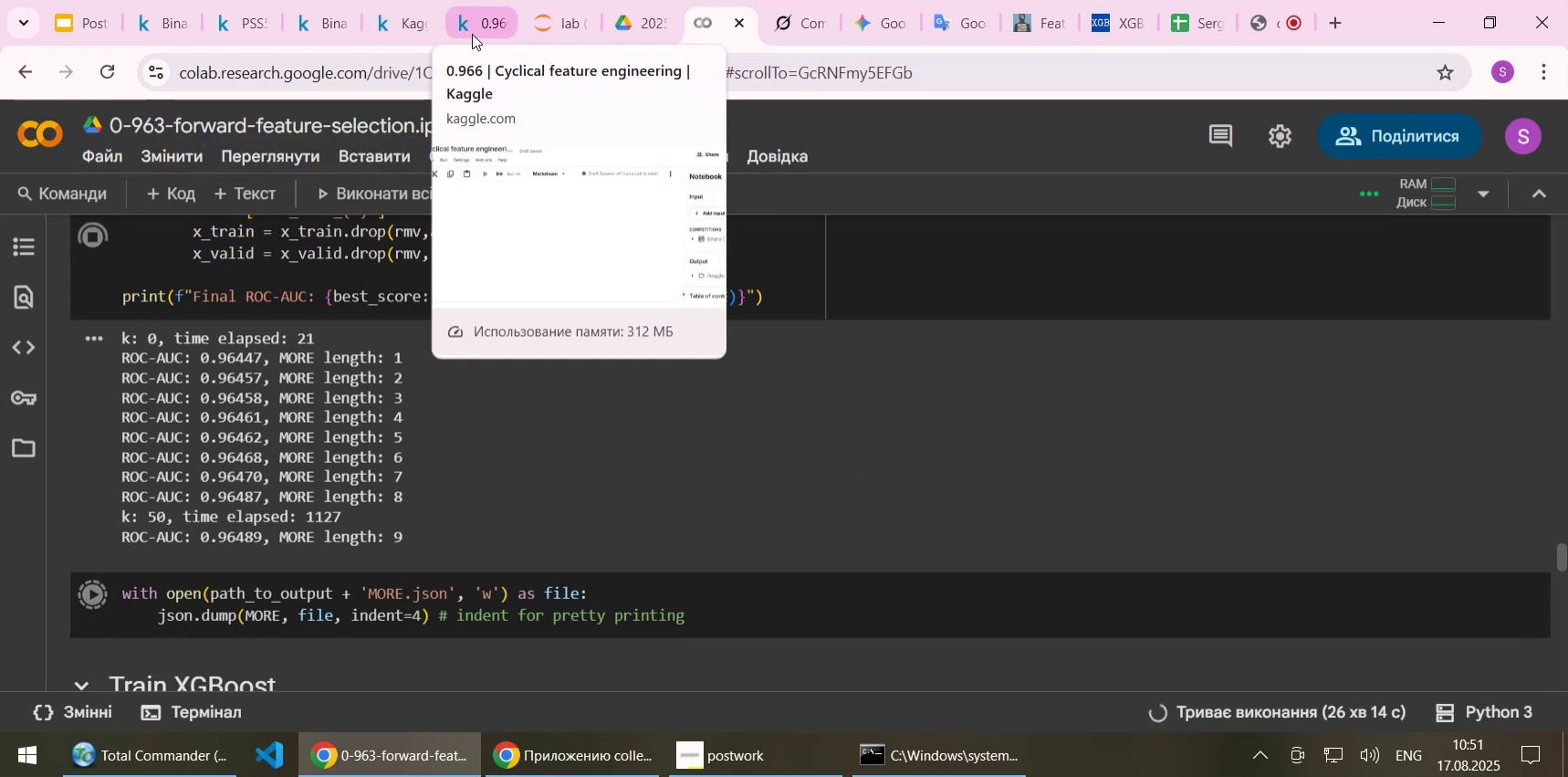 
left_click([476, 34])
 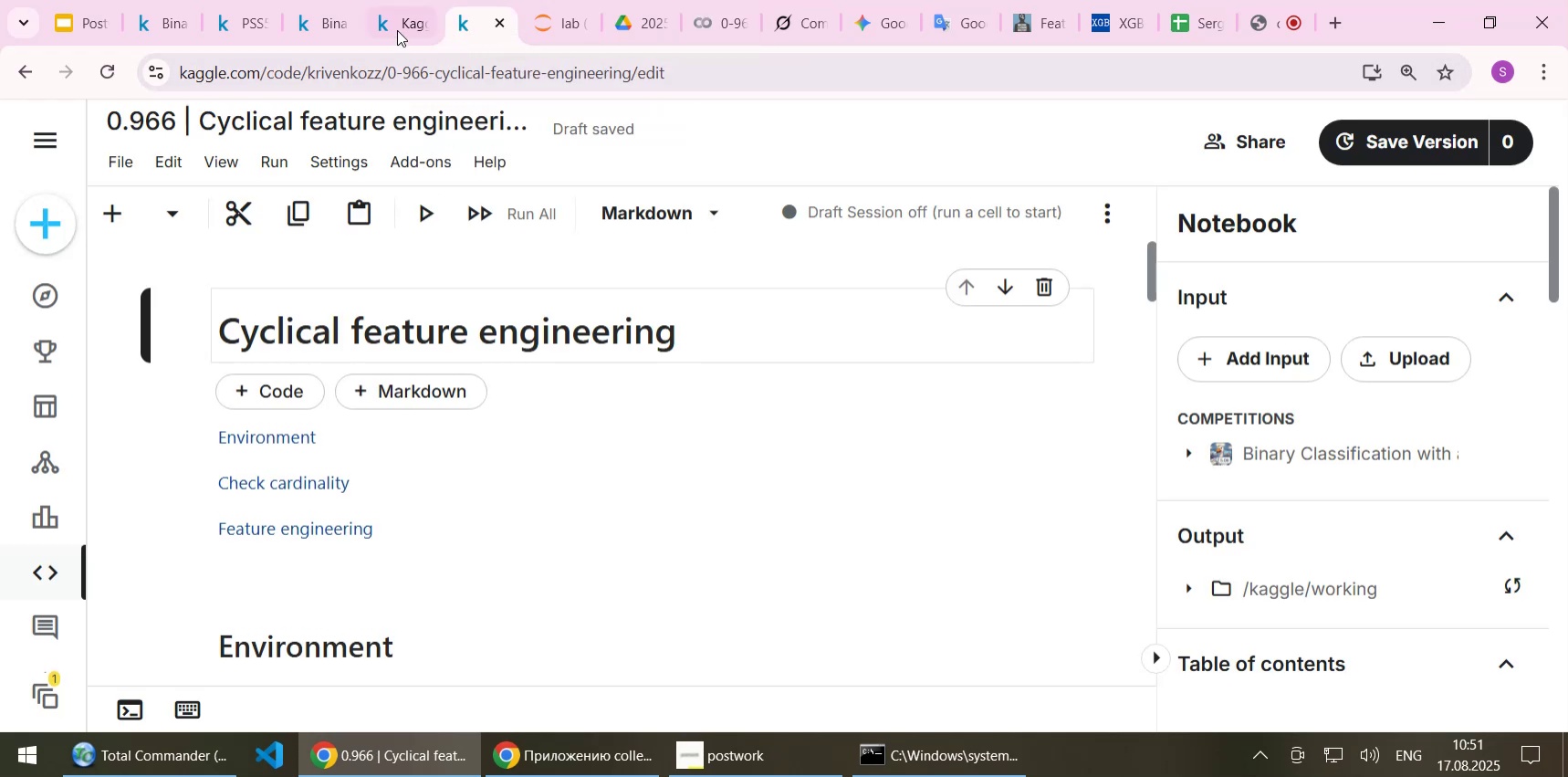 
left_click([399, 26])
 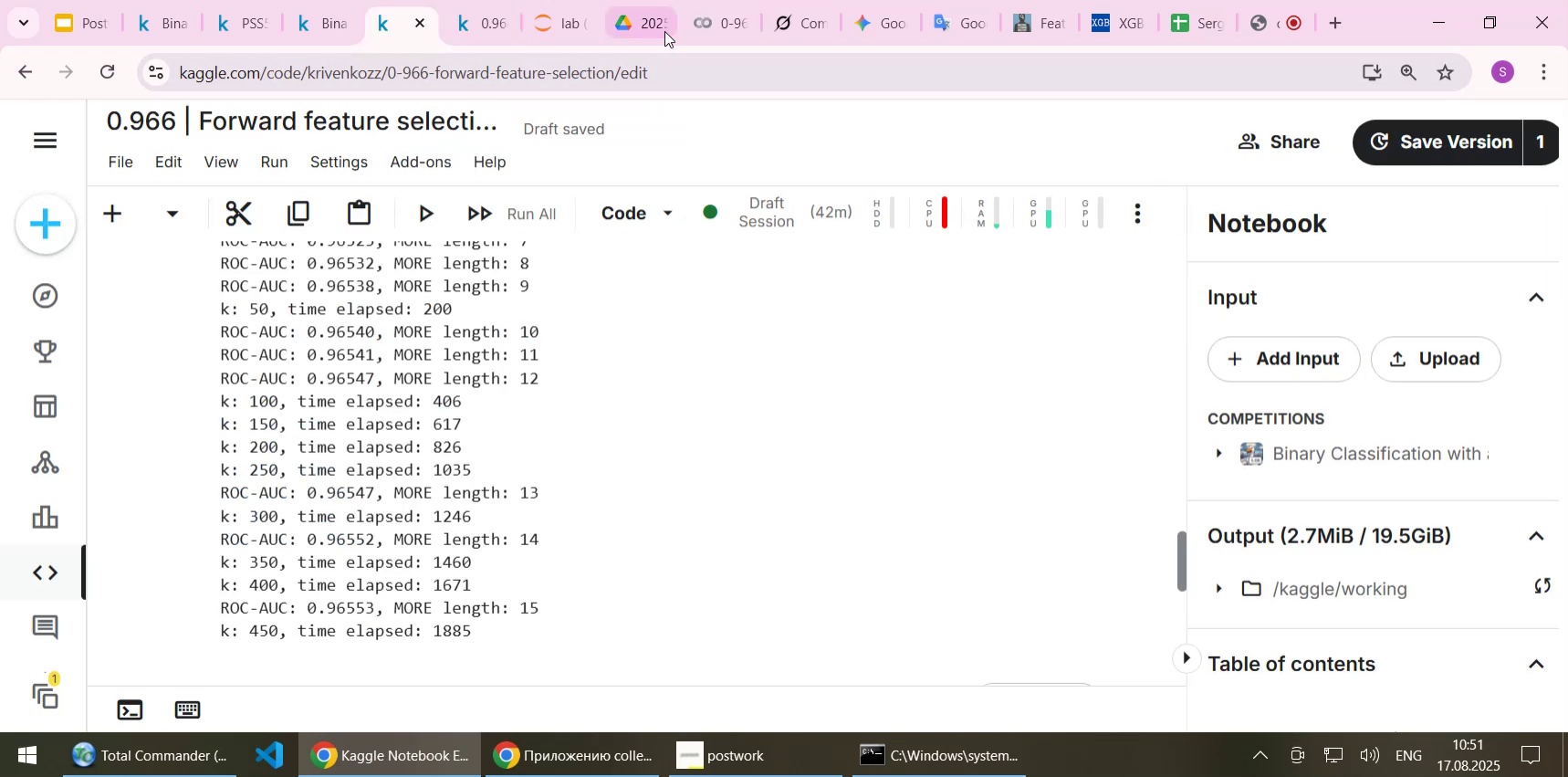 
left_click([713, 18])
 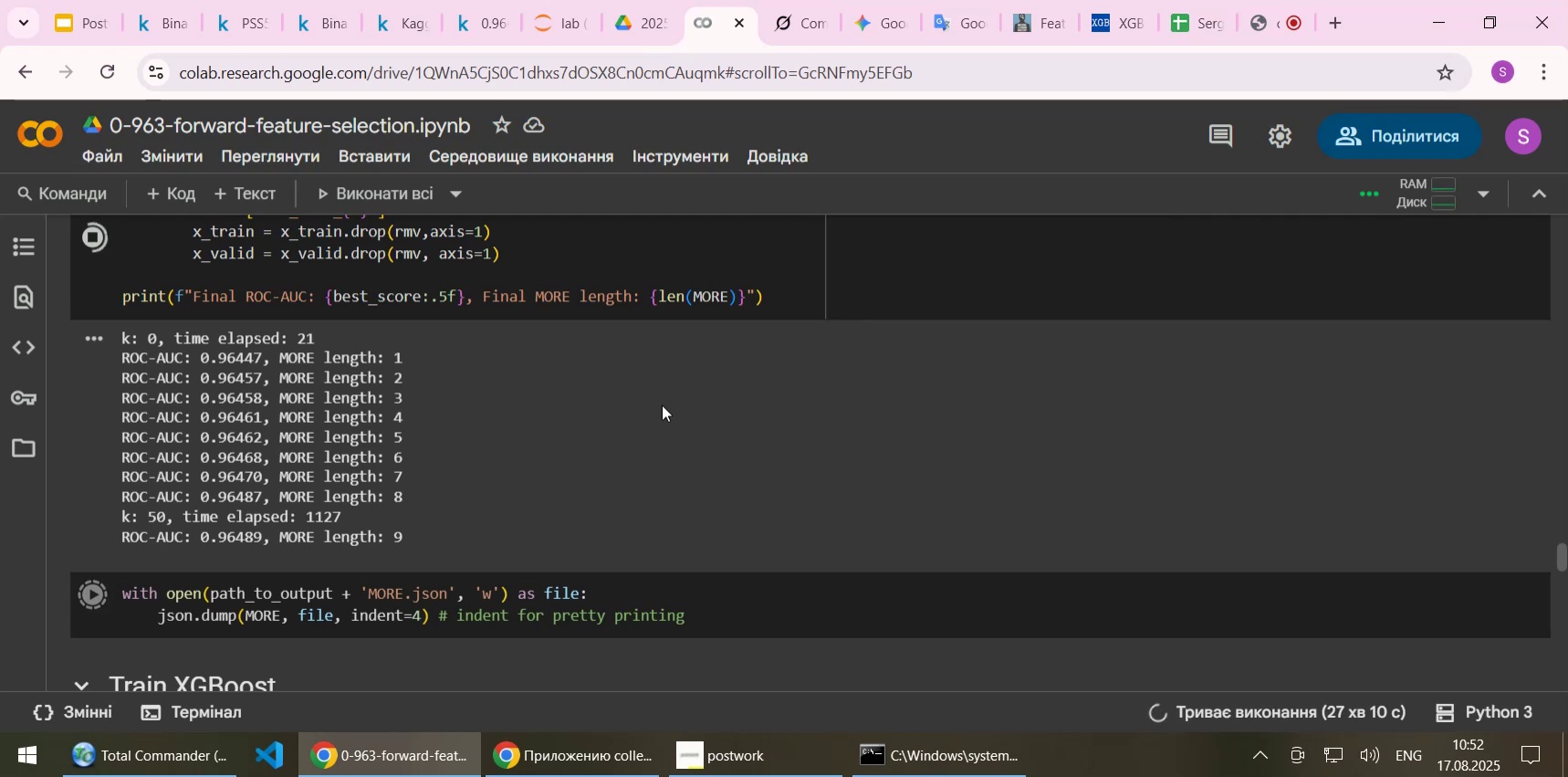 
wait(57.47)
 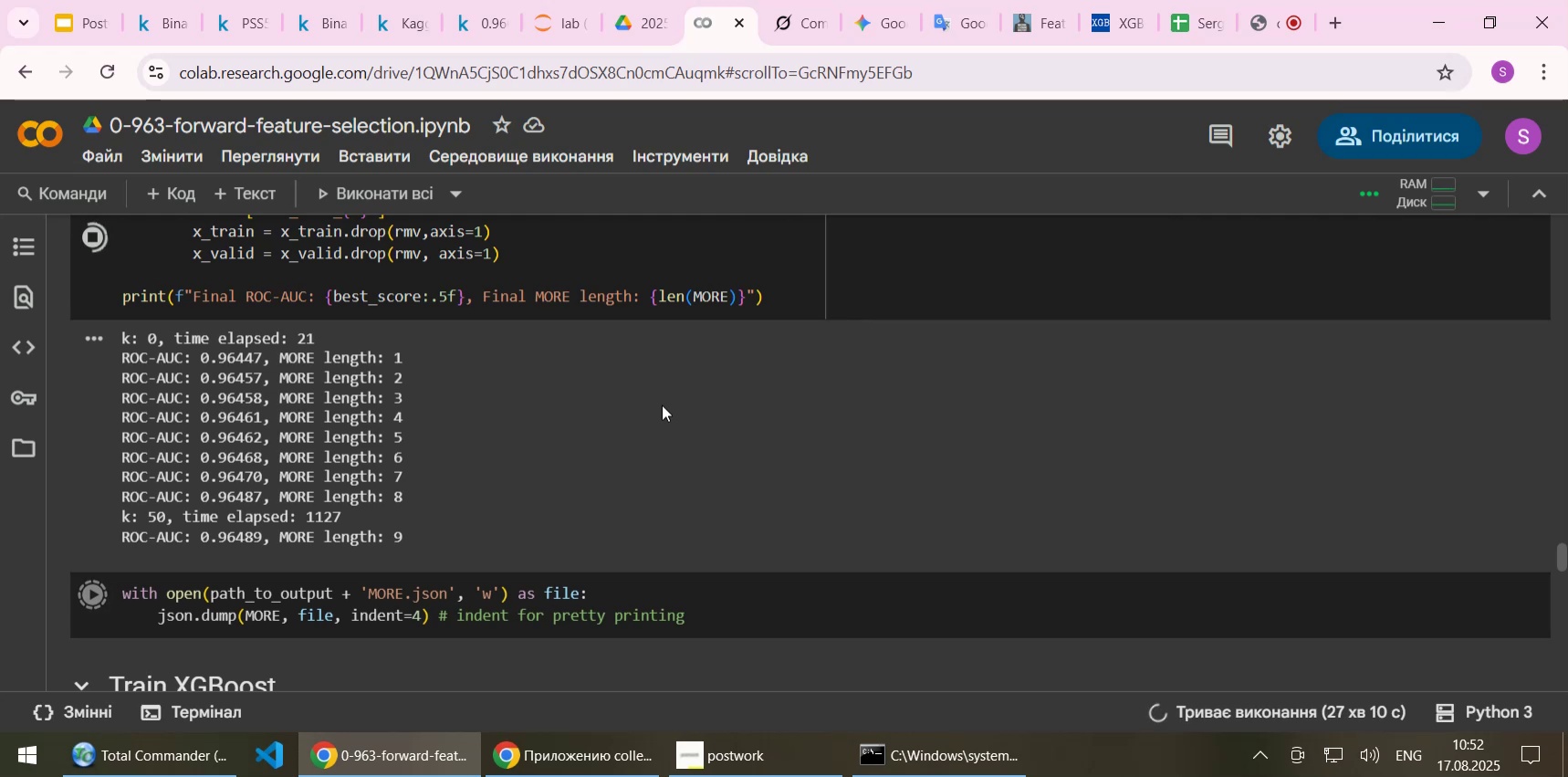 
left_click([1269, 26])
 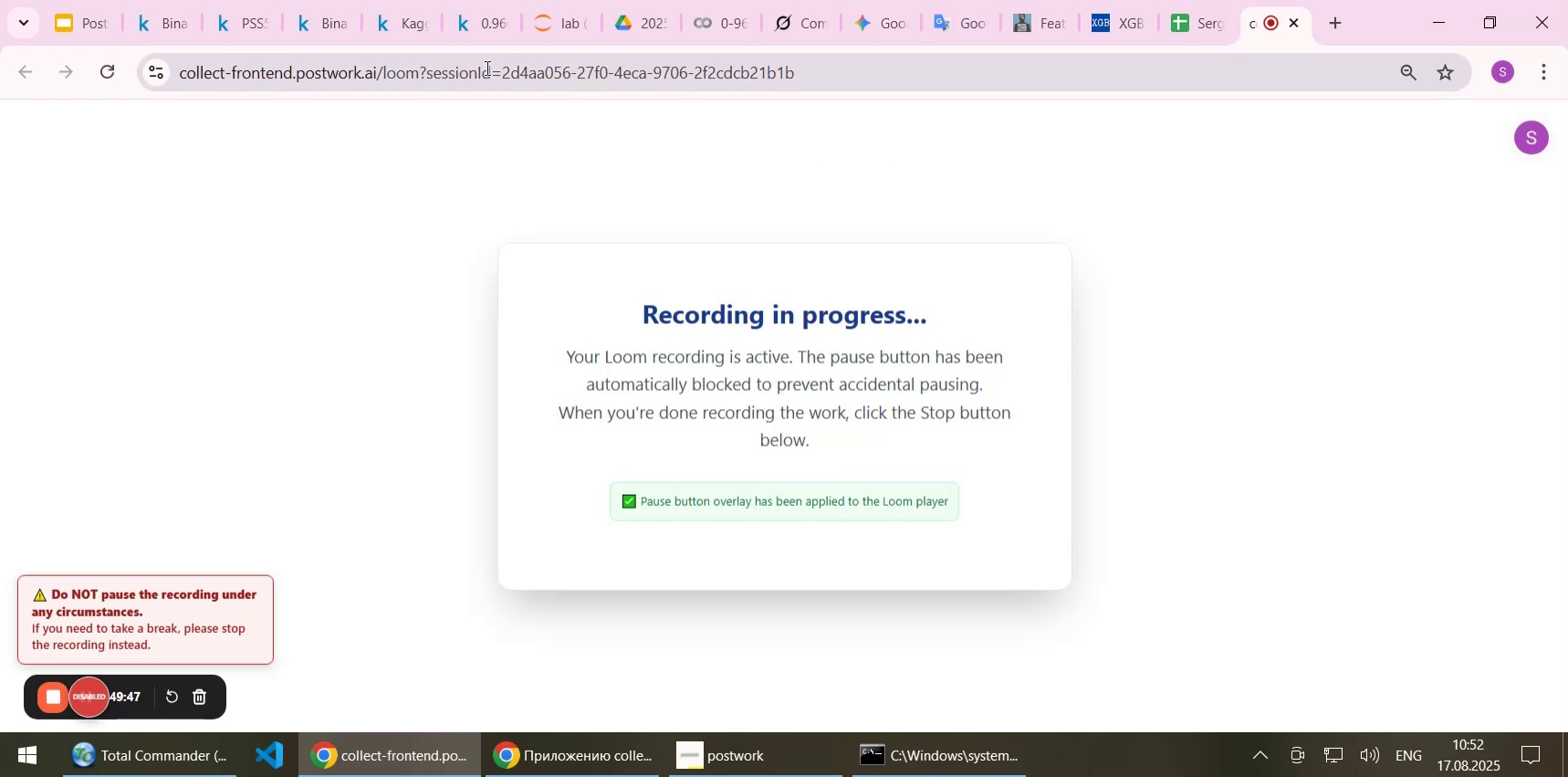 
left_click([396, 23])
 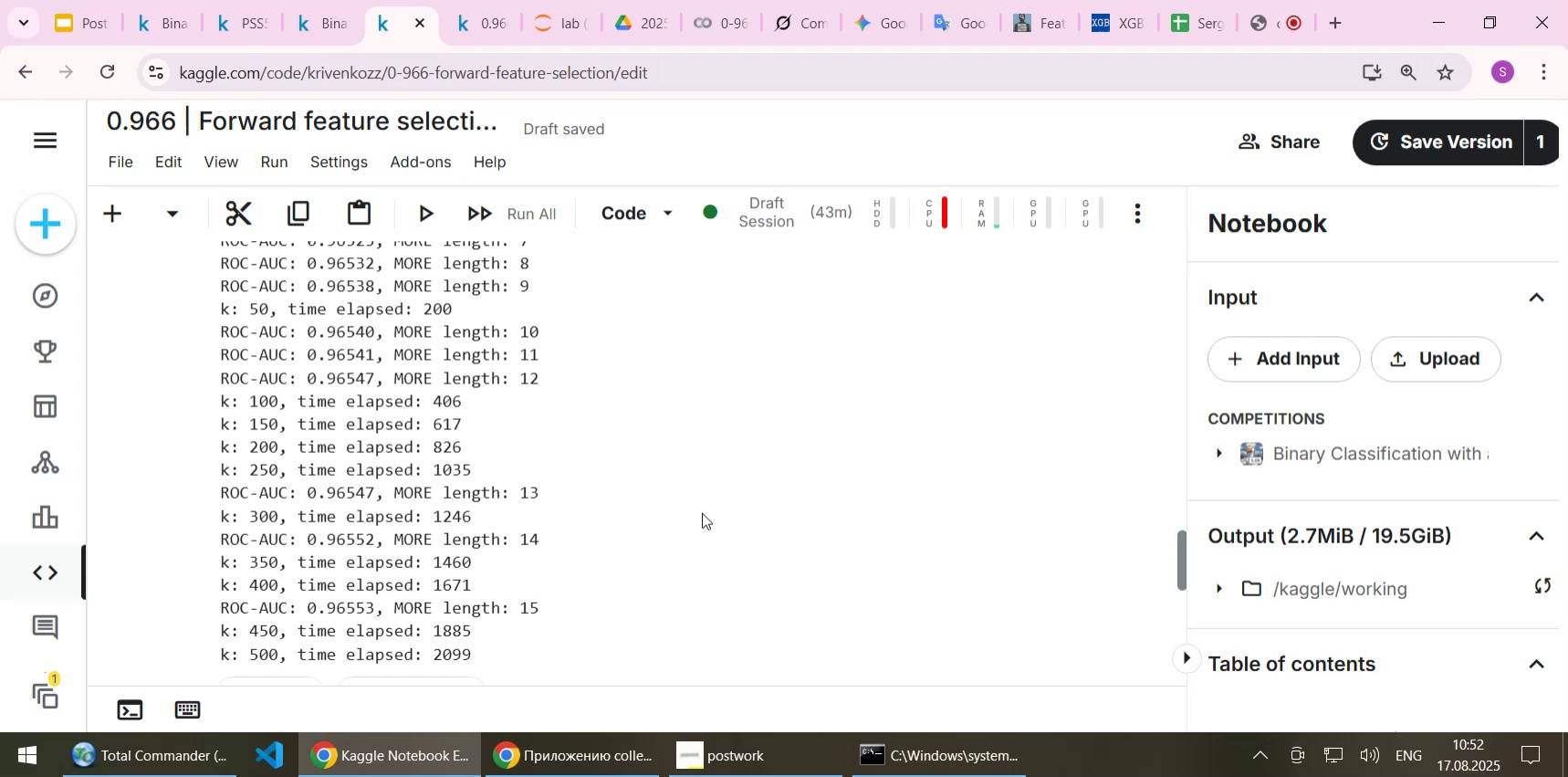 
scroll: coordinate [704, 476], scroll_direction: down, amount: 1.0
 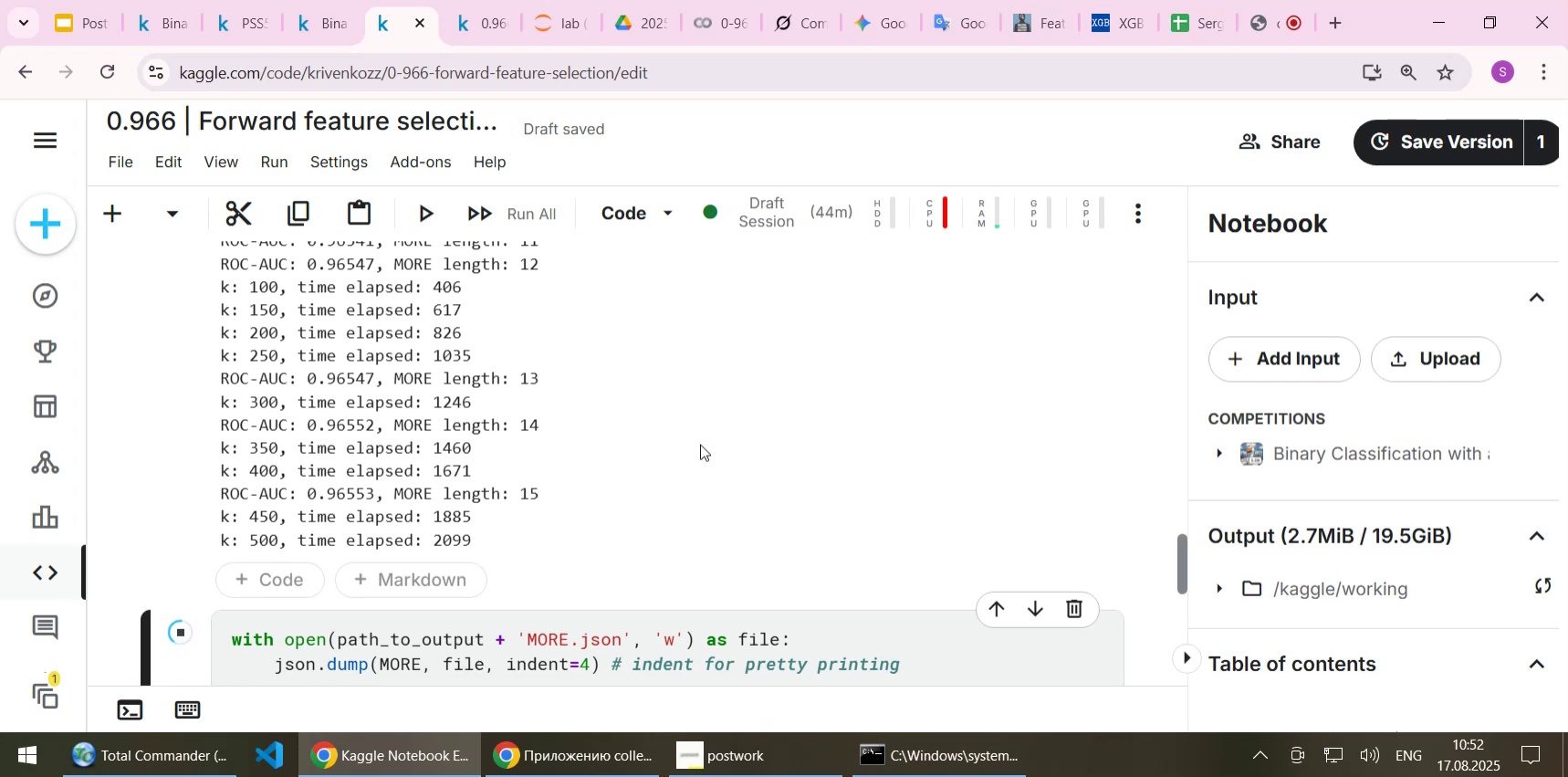 
wait(38.17)
 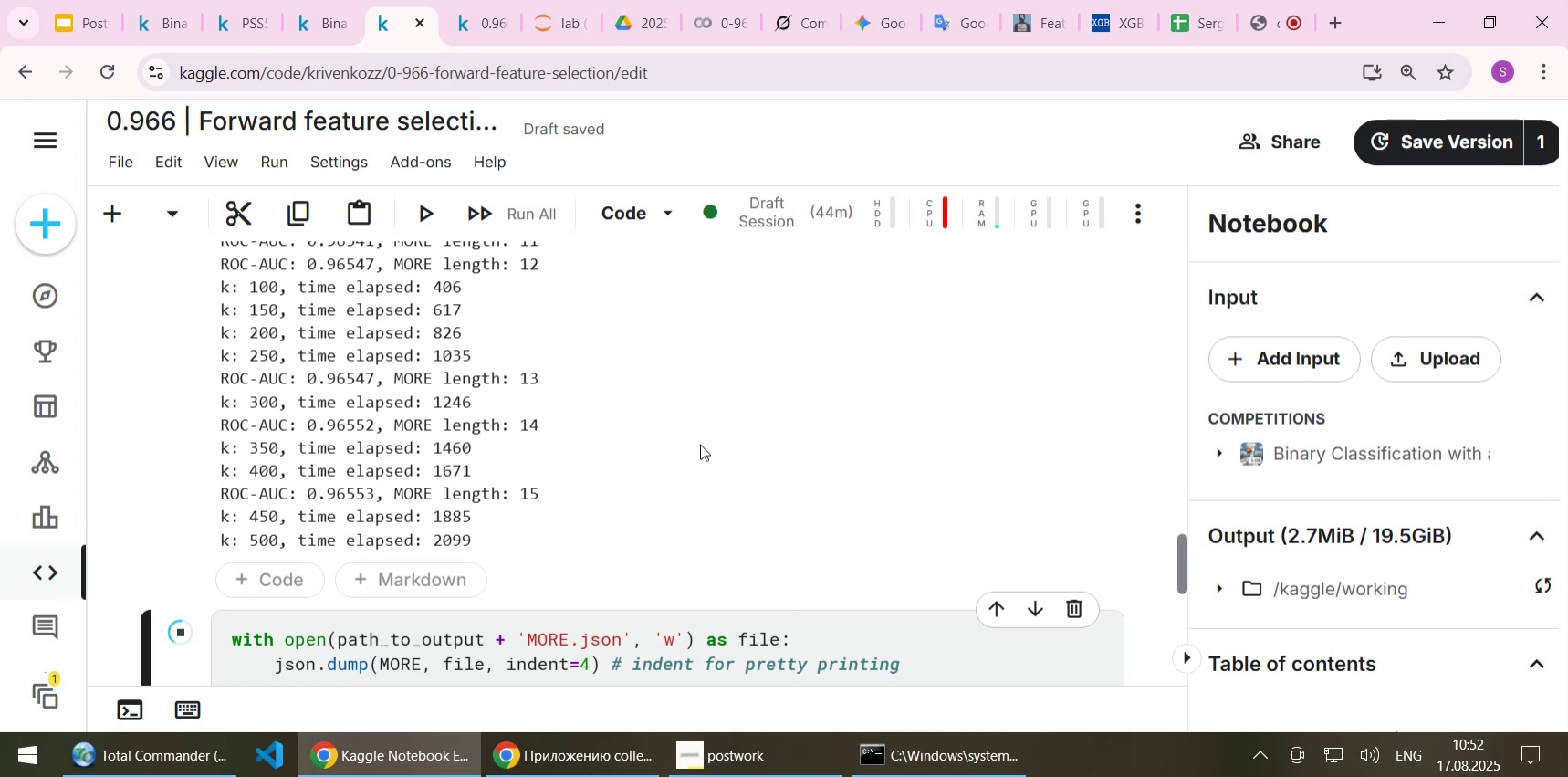 
scroll: coordinate [716, 466], scroll_direction: down, amount: 1.0
 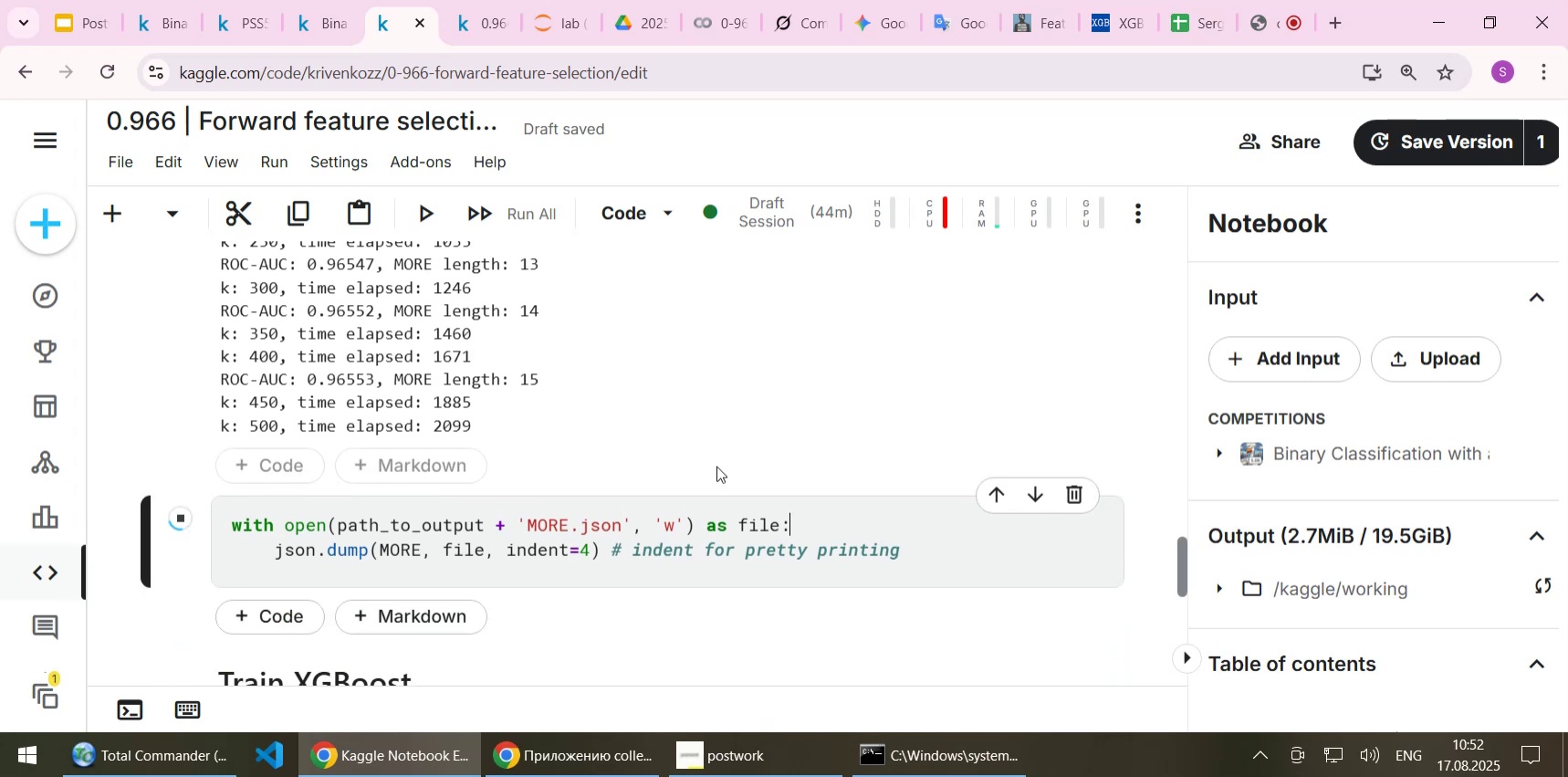 
scroll: coordinate [716, 466], scroll_direction: up, amount: 1.0
 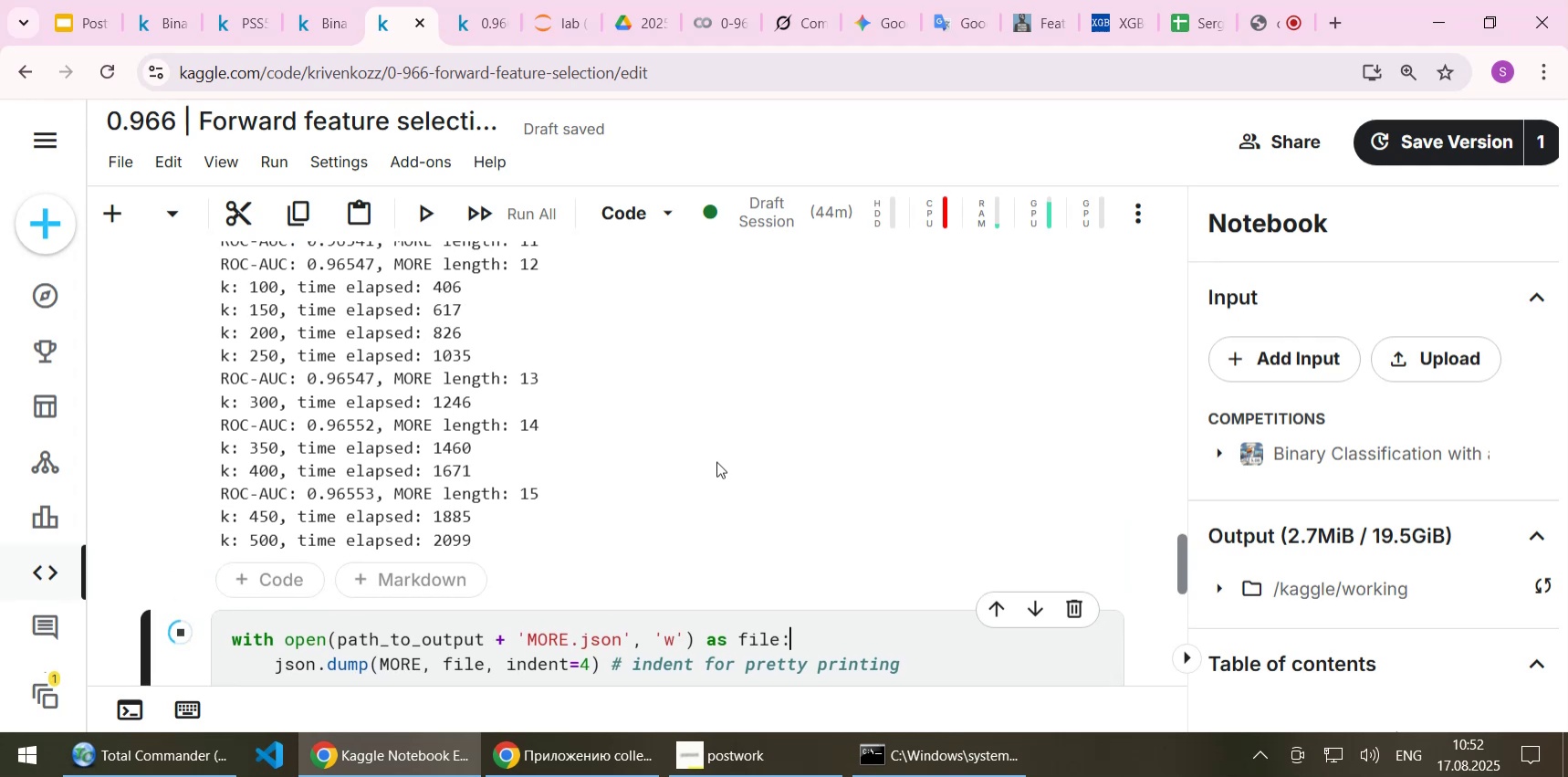 
wait(7.49)
 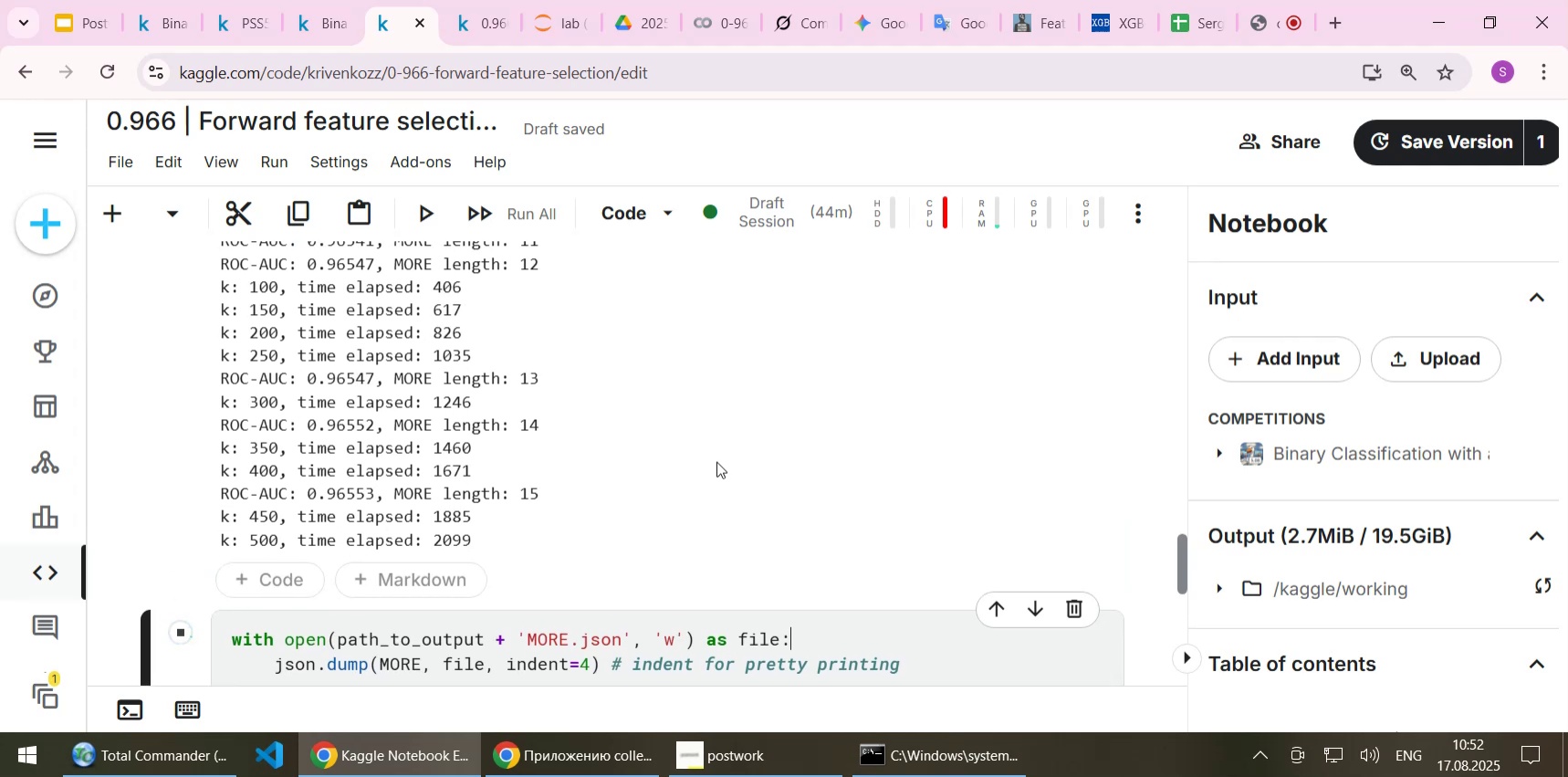 
left_click([712, 22])
 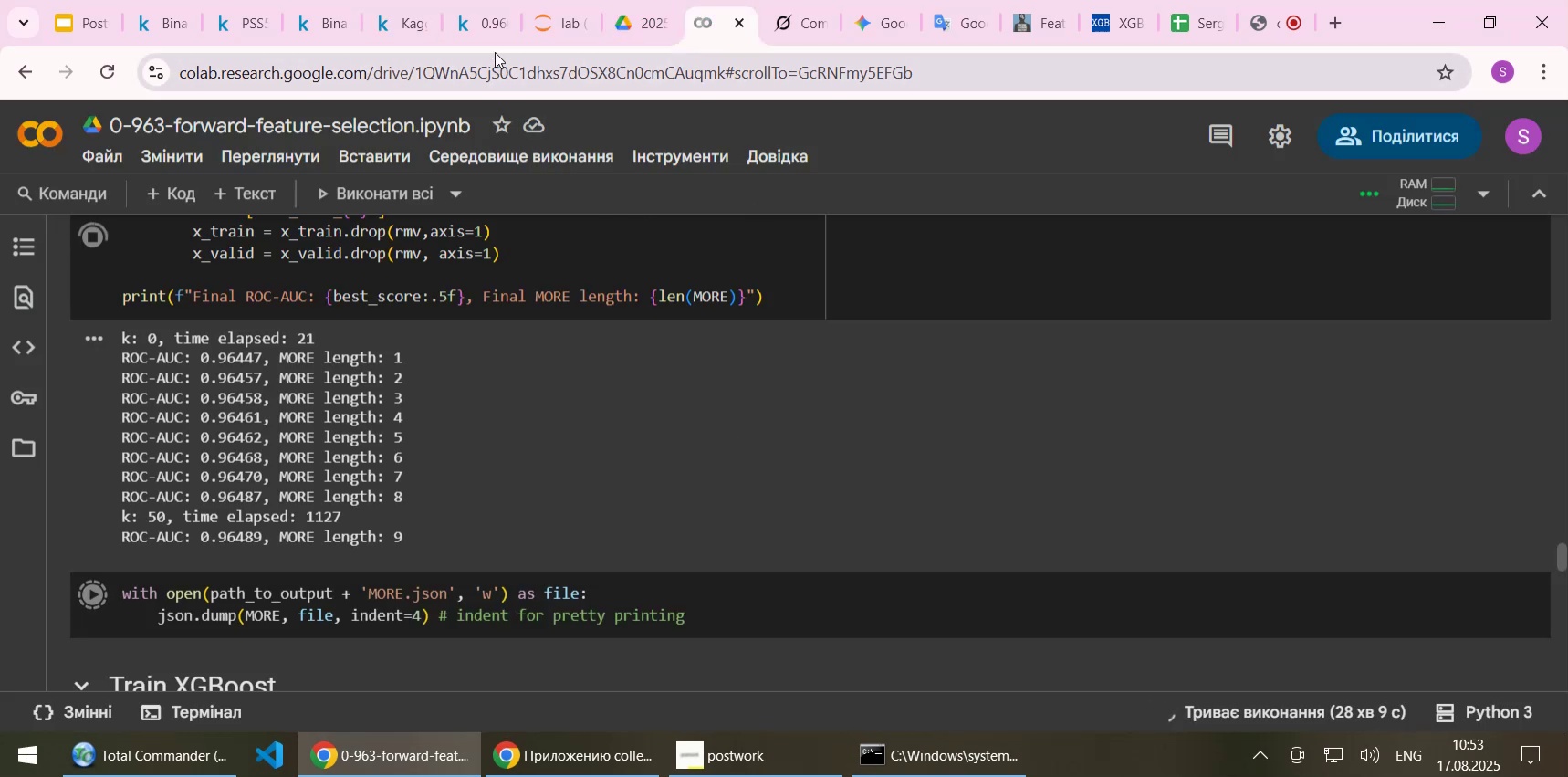 
left_click([382, 10])
 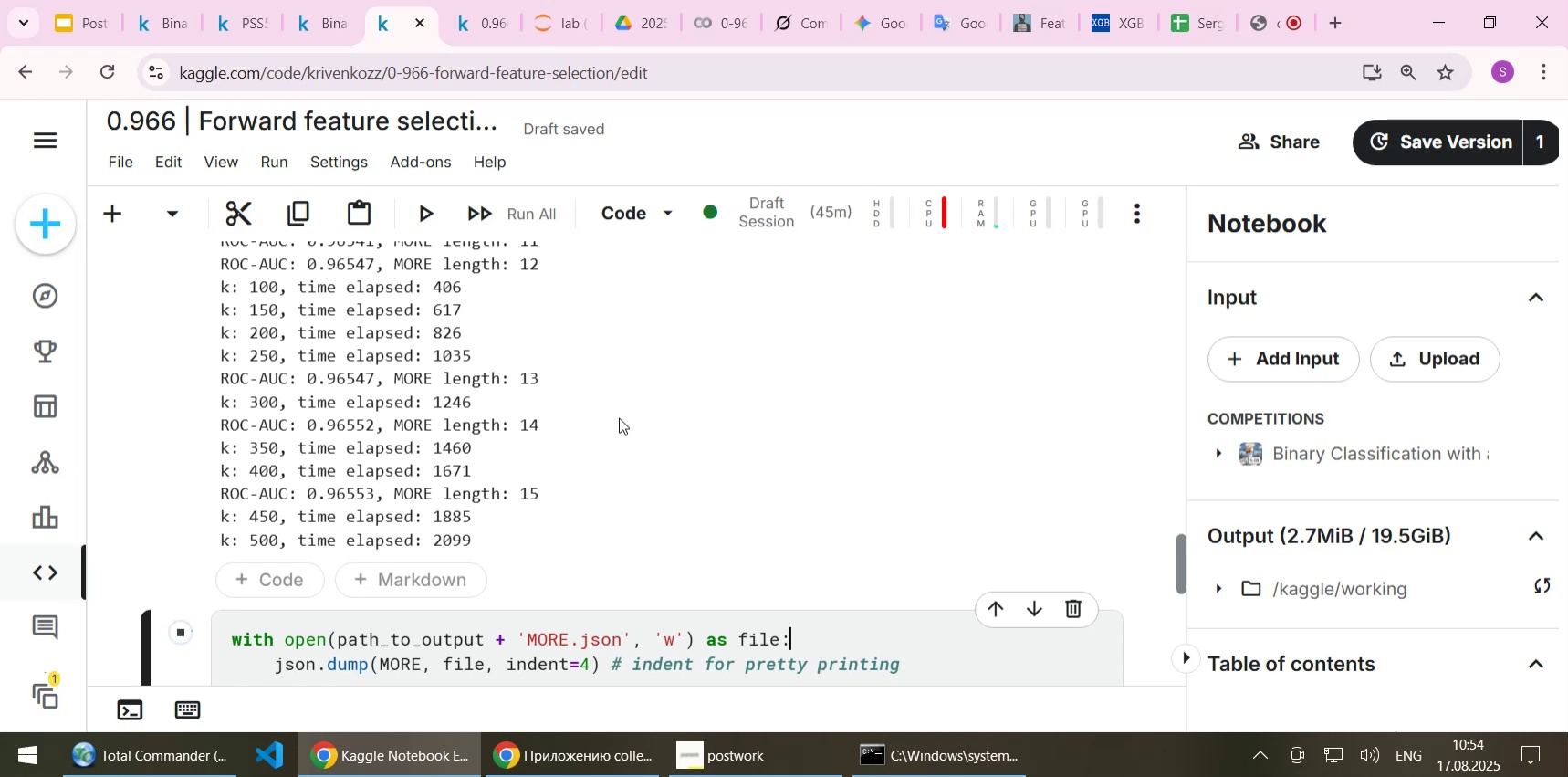 
wait(76.27)
 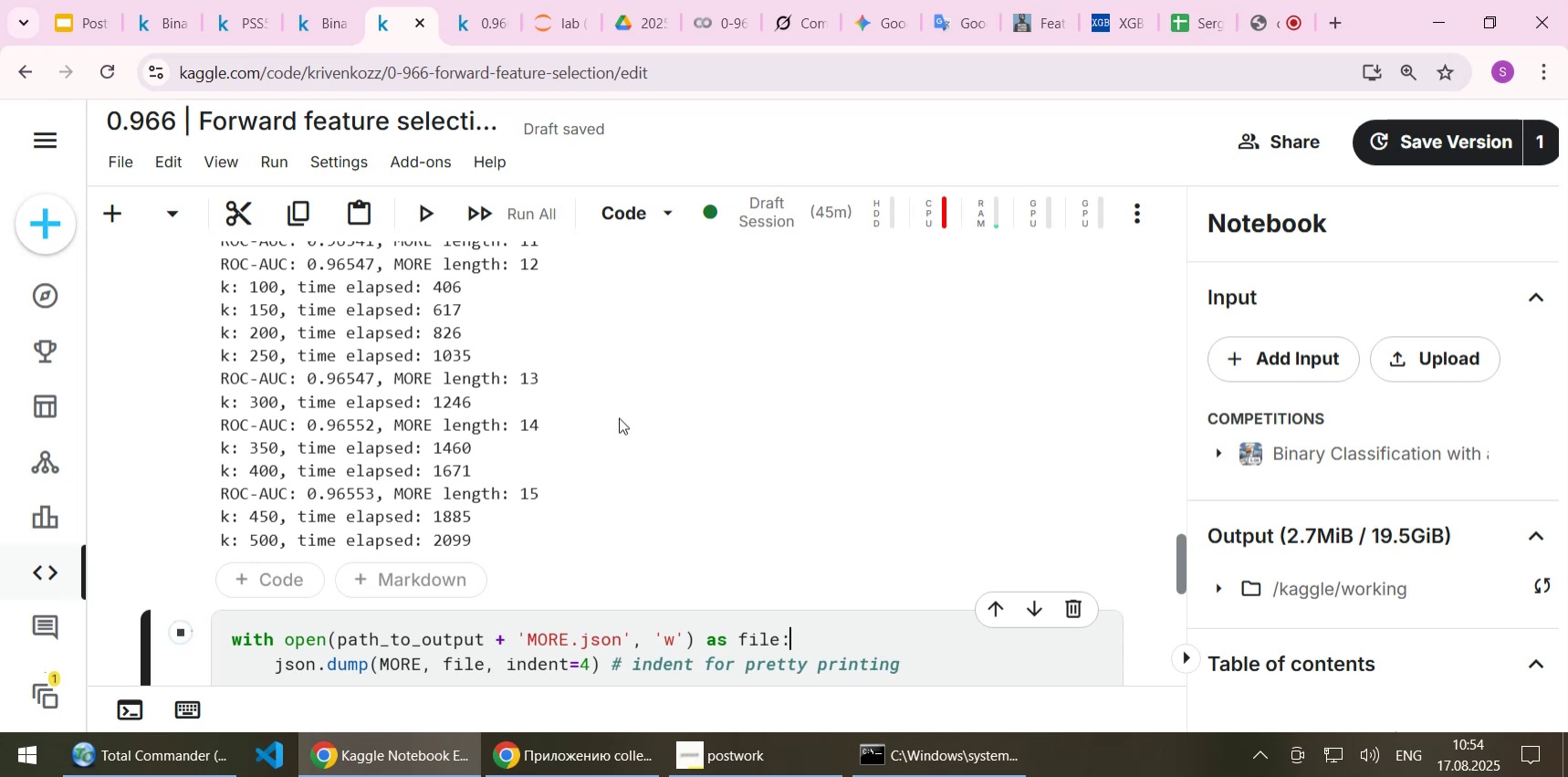 
left_click([626, 558])
 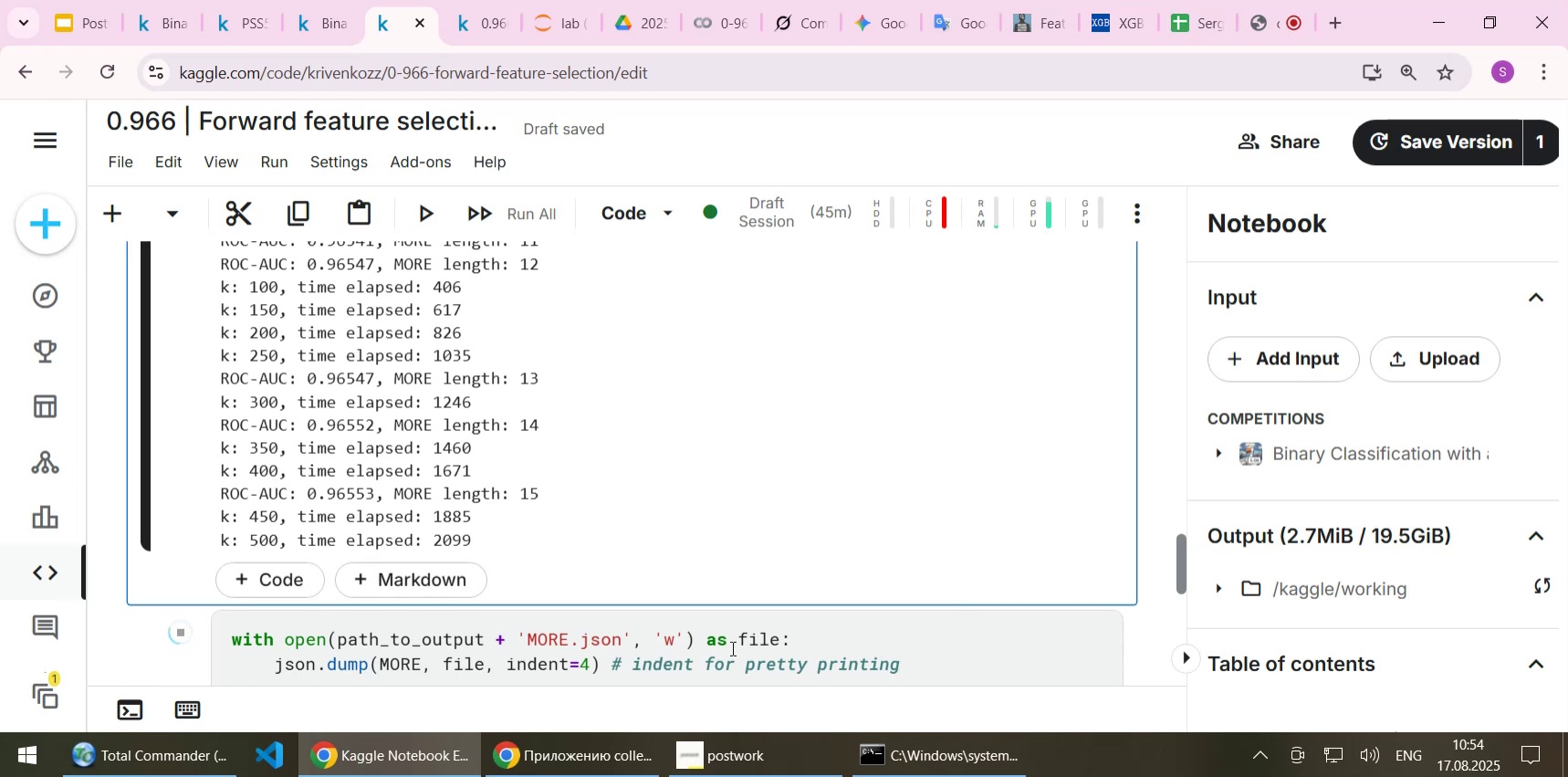 
left_click([743, 639])
 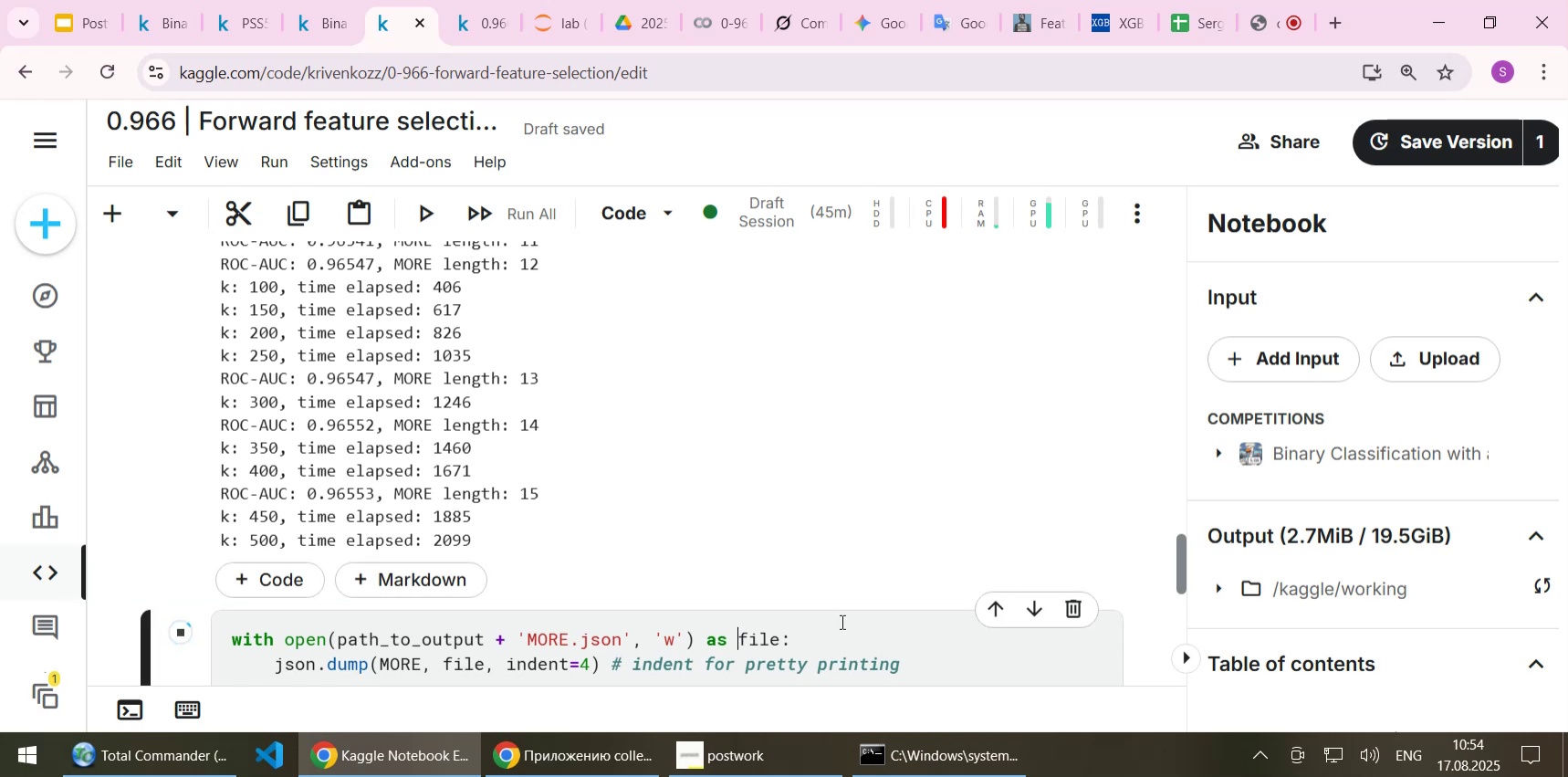 
left_click([841, 623])
 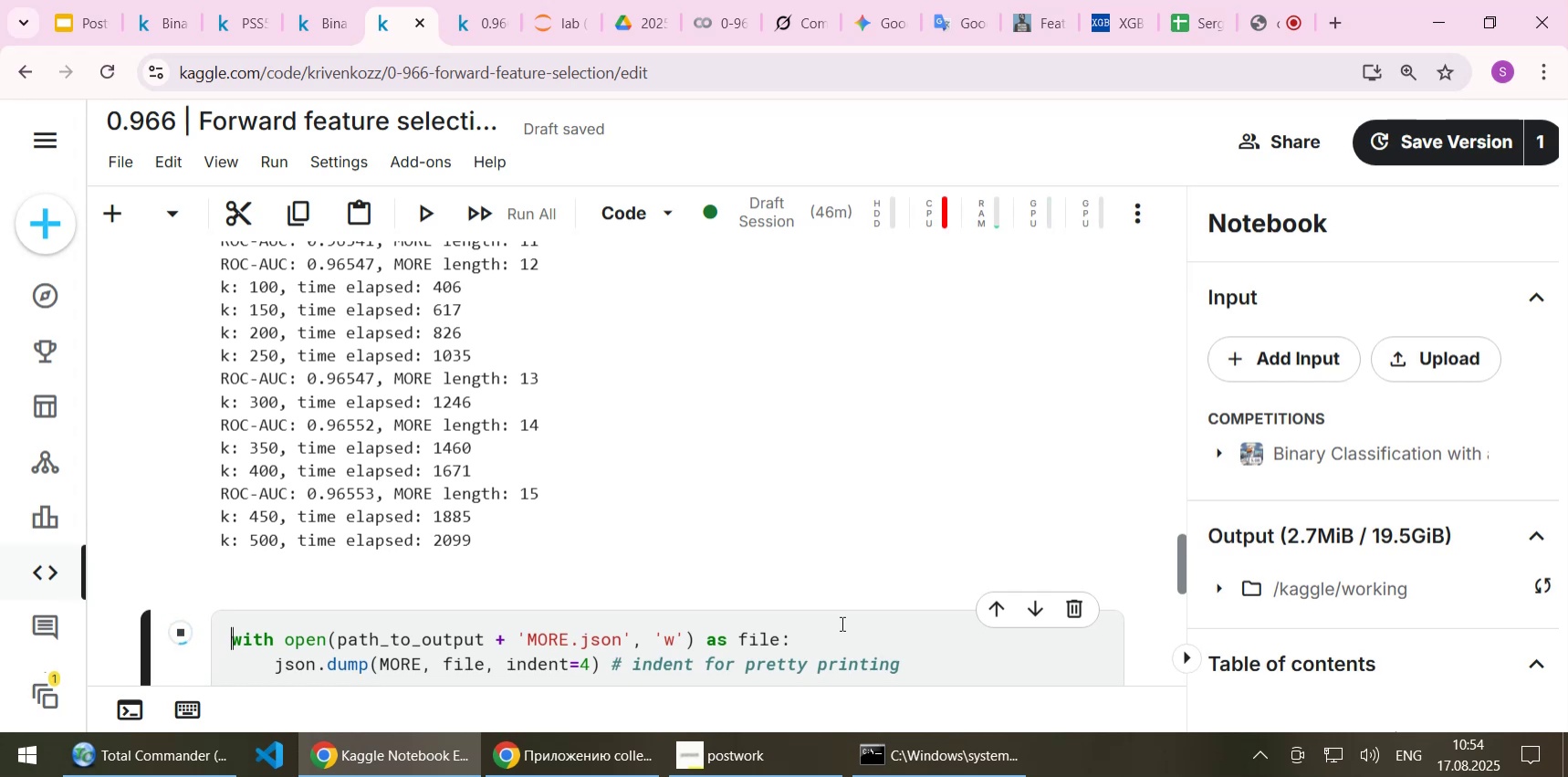 
wait(31.68)
 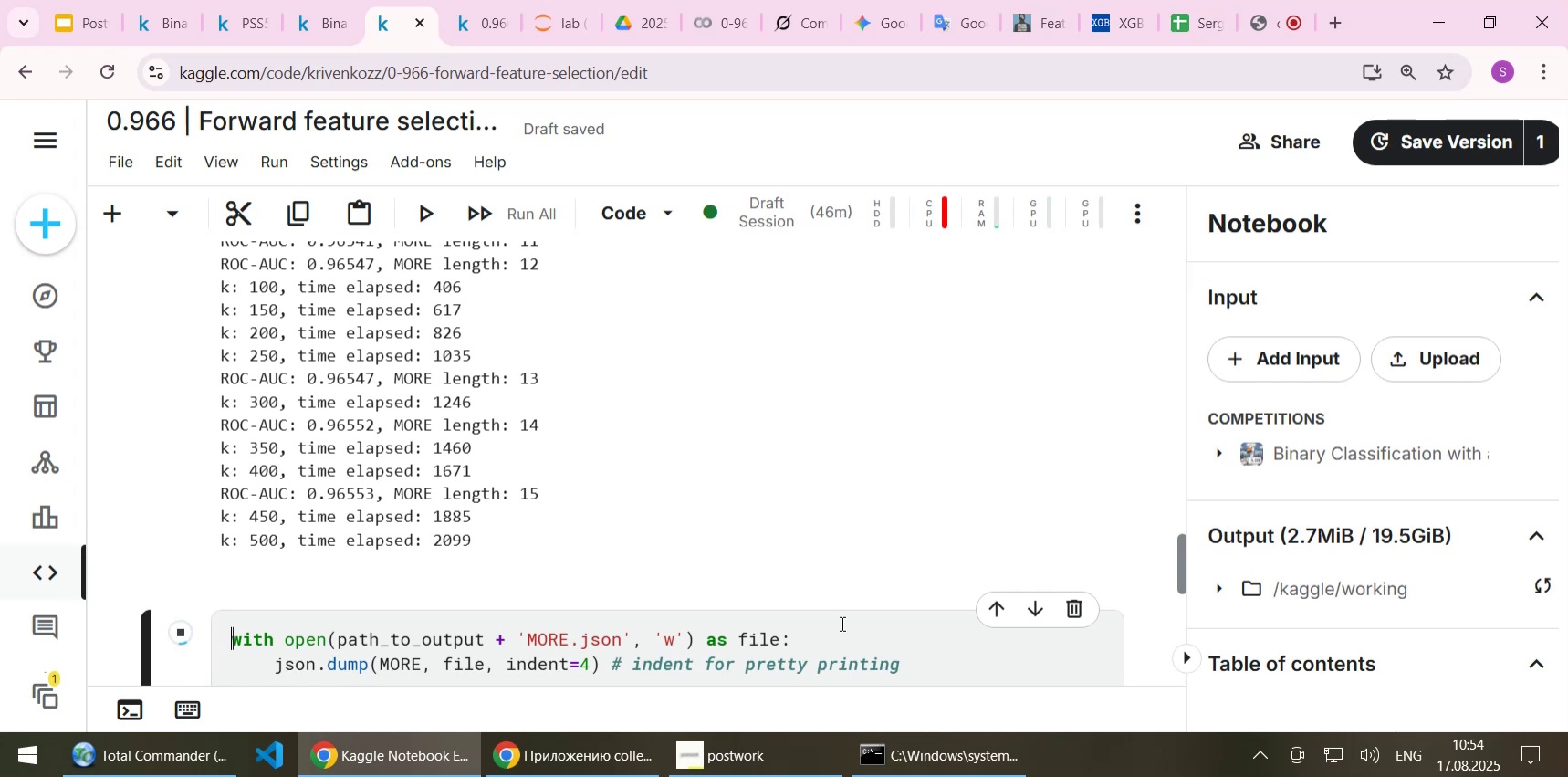 
scroll: coordinate [768, 446], scroll_direction: none, amount: 0.0
 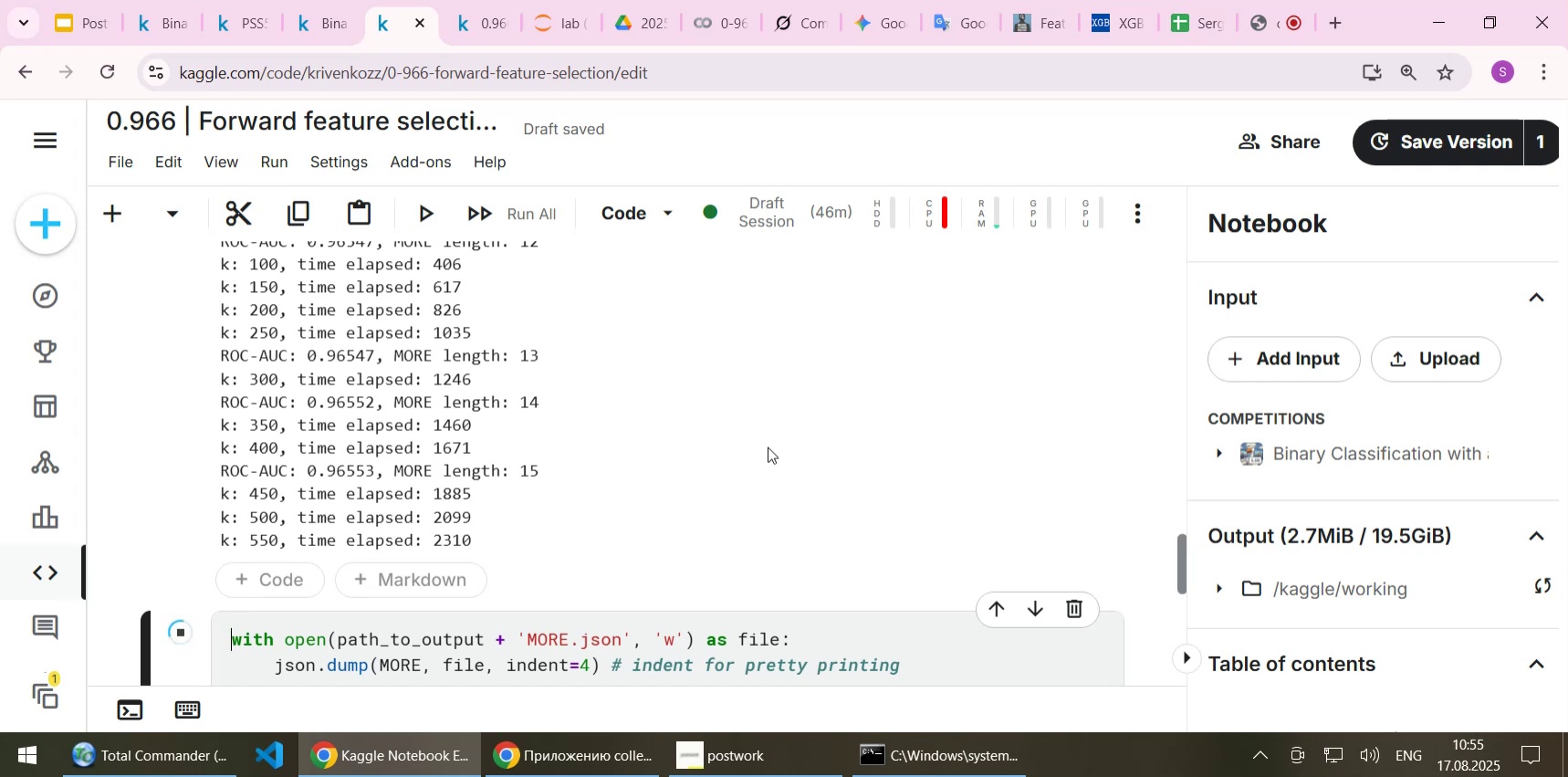 
wait(38.23)
 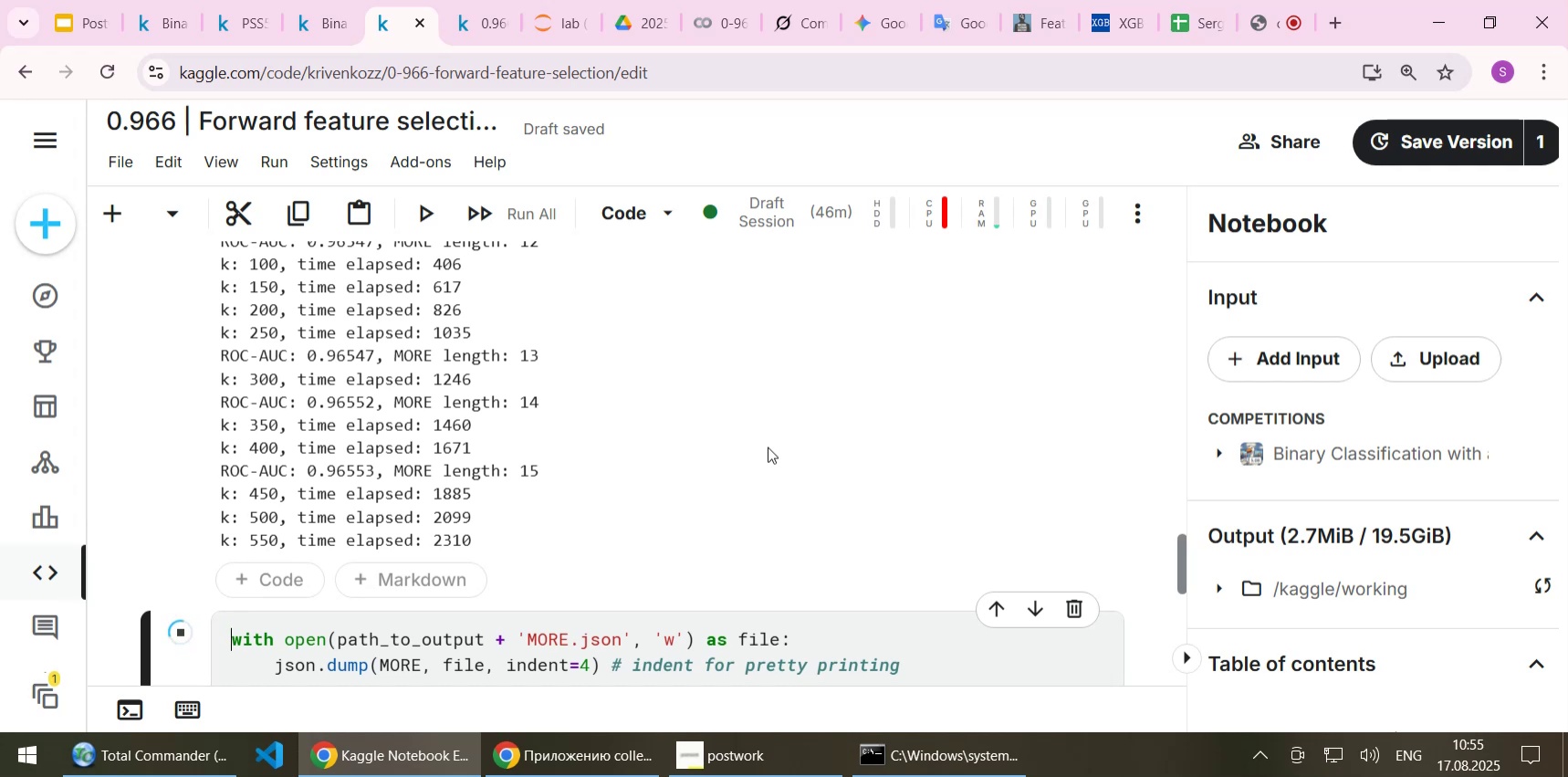 
scroll: coordinate [758, 414], scroll_direction: down, amount: 1.0
 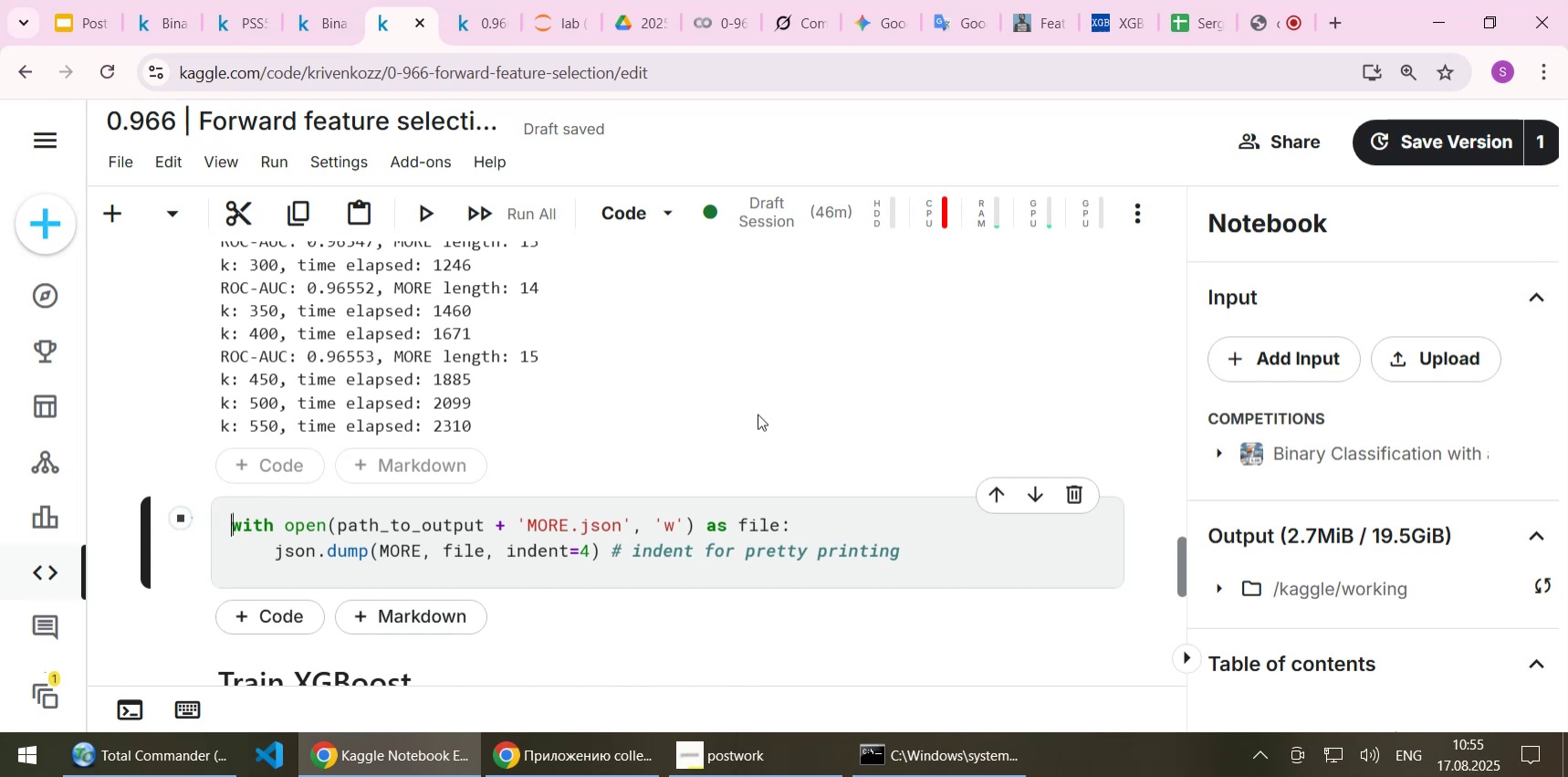 
scroll: coordinate [758, 414], scroll_direction: up, amount: 1.0
 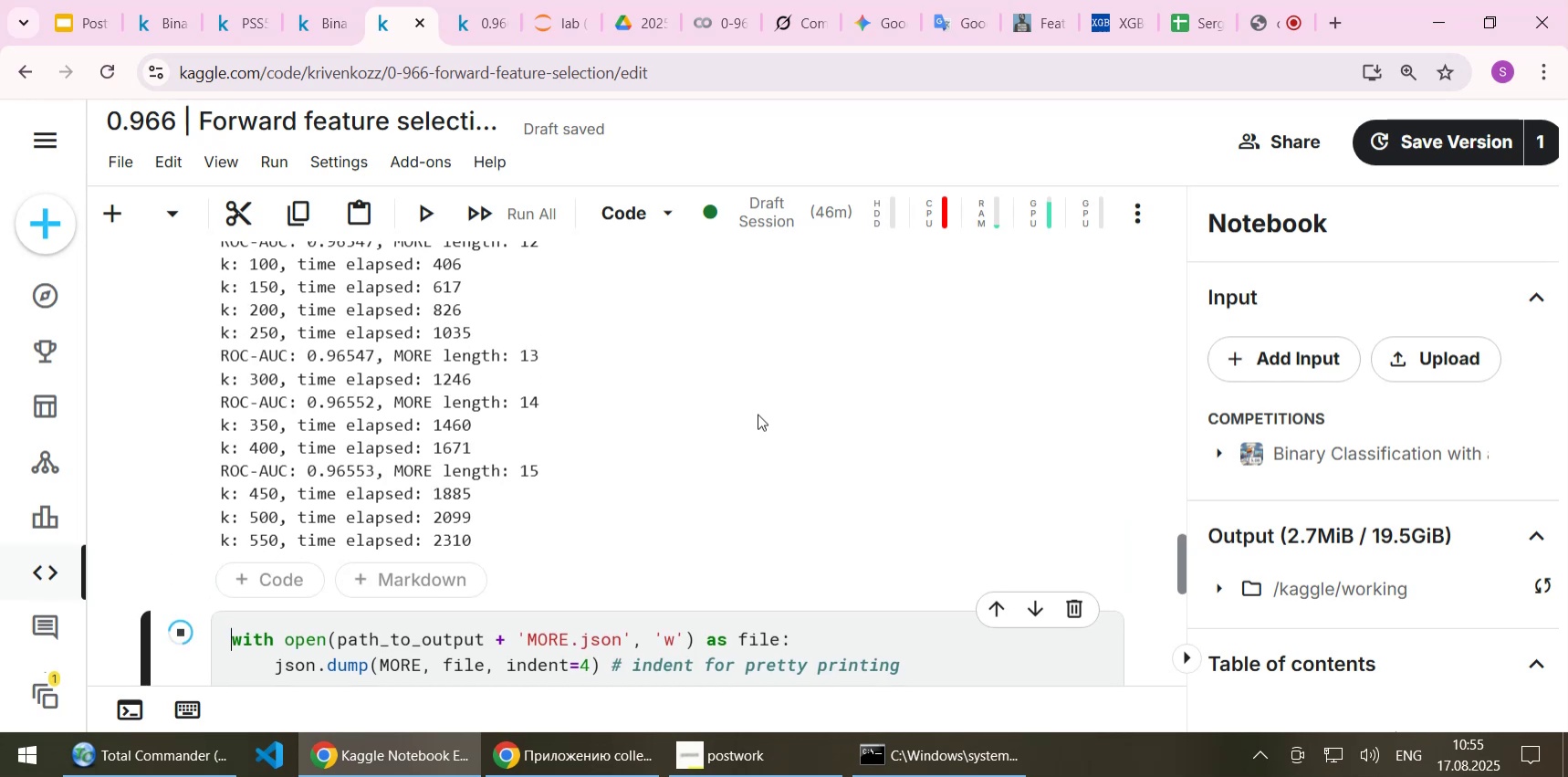 
wait(5.94)
 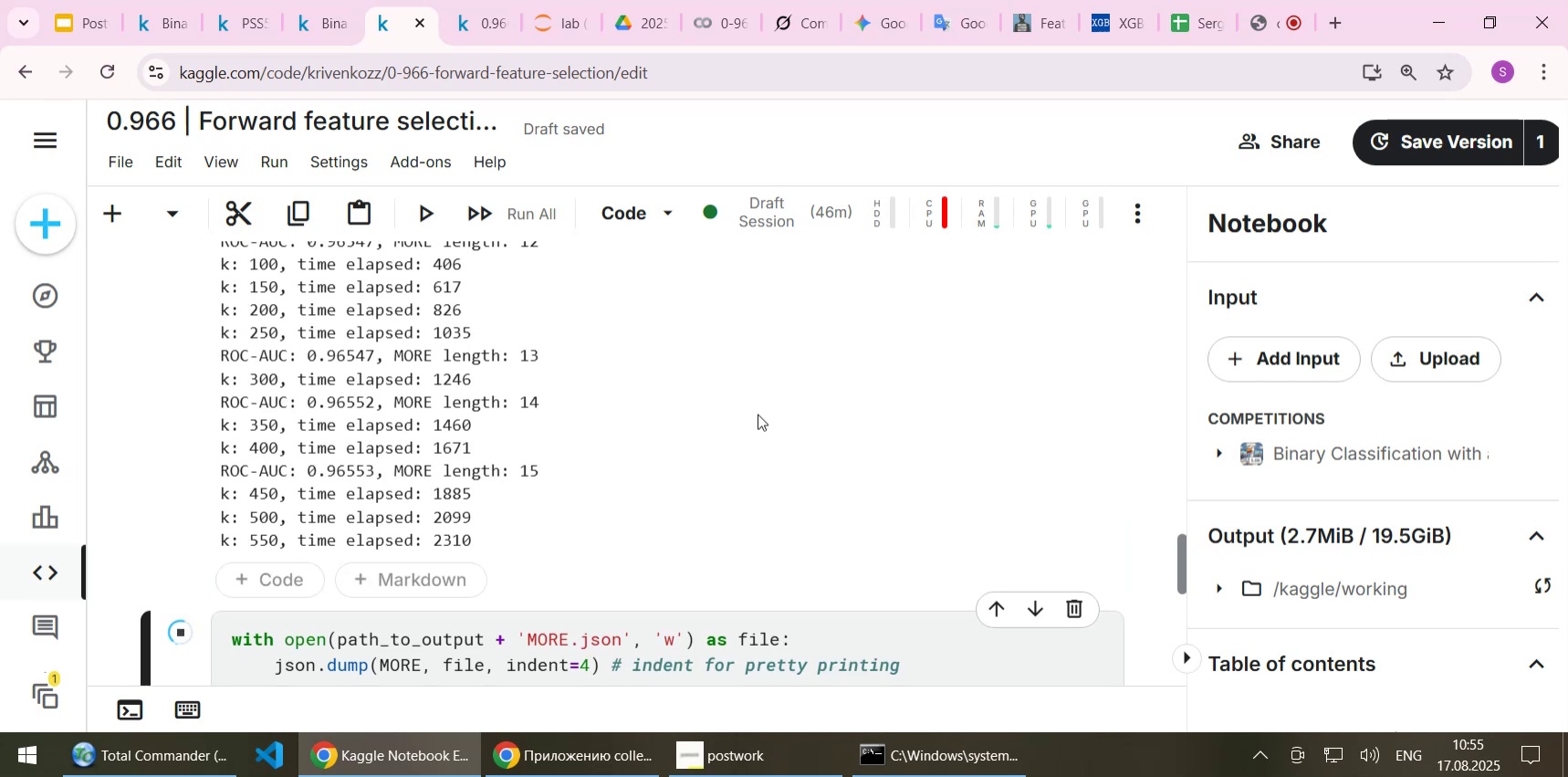 
scroll: coordinate [758, 414], scroll_direction: down, amount: 2.0
 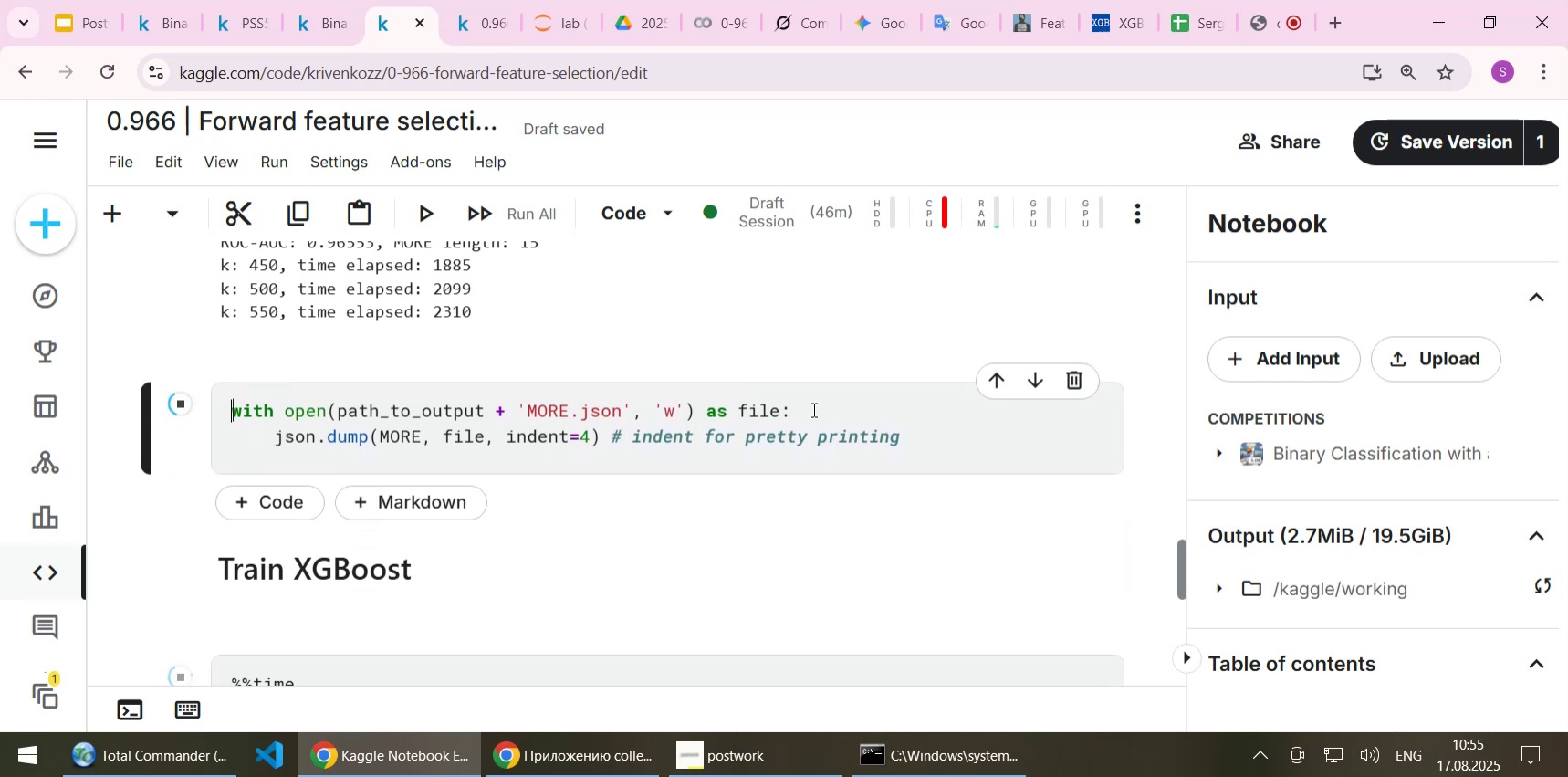 
left_click([839, 422])
 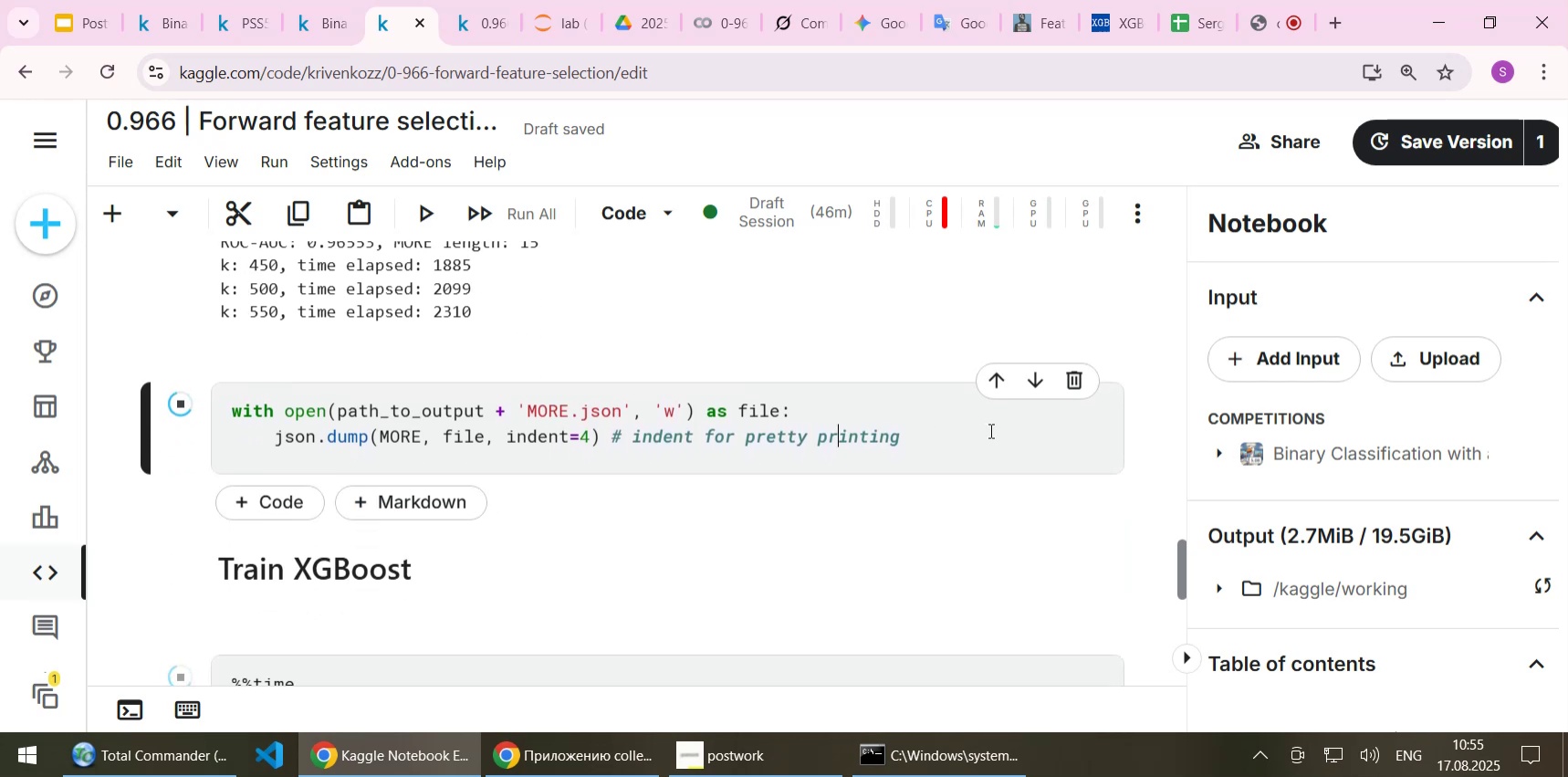 
double_click([989, 430])
 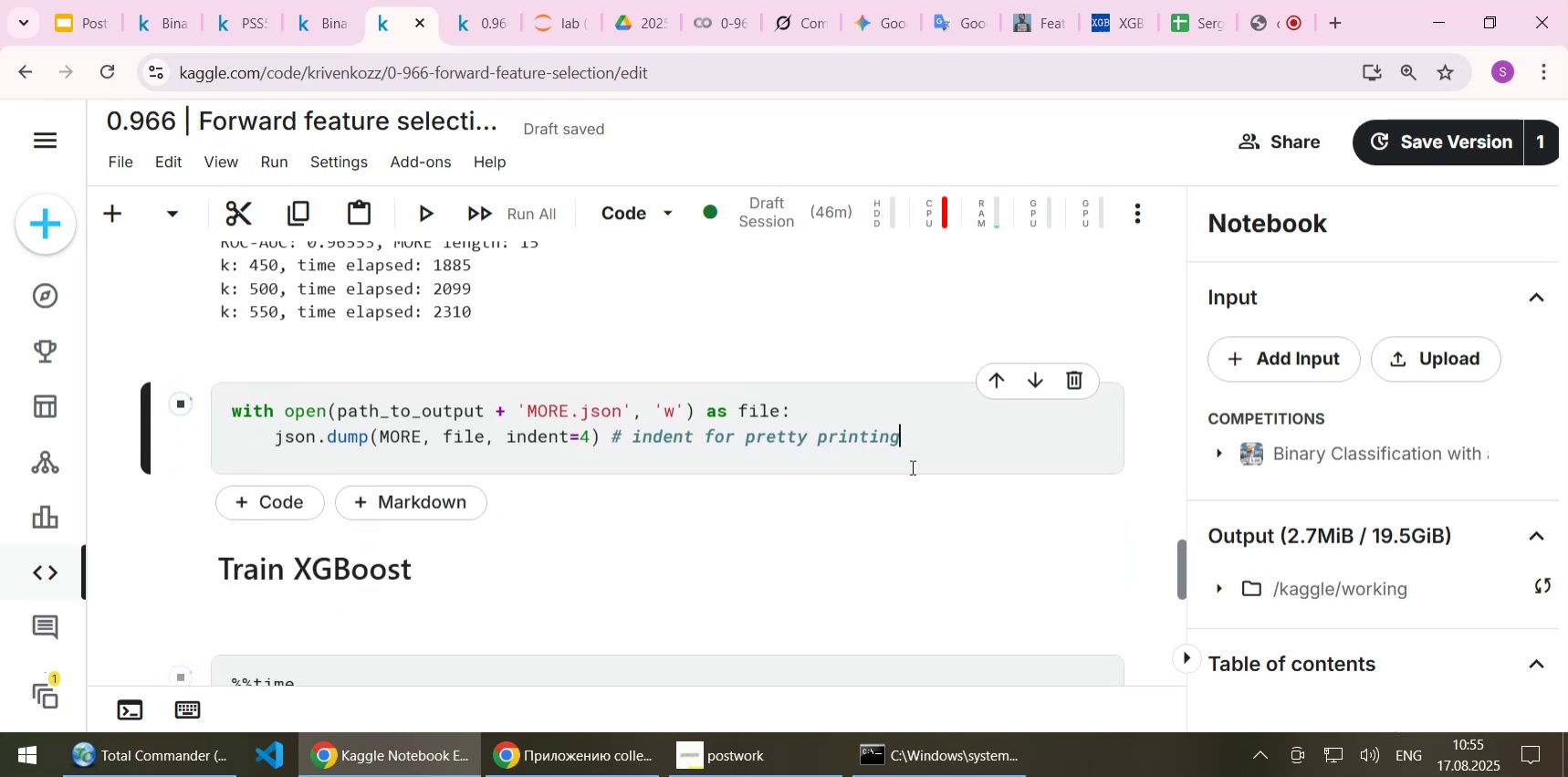 
scroll: coordinate [803, 474], scroll_direction: up, amount: 15.0
 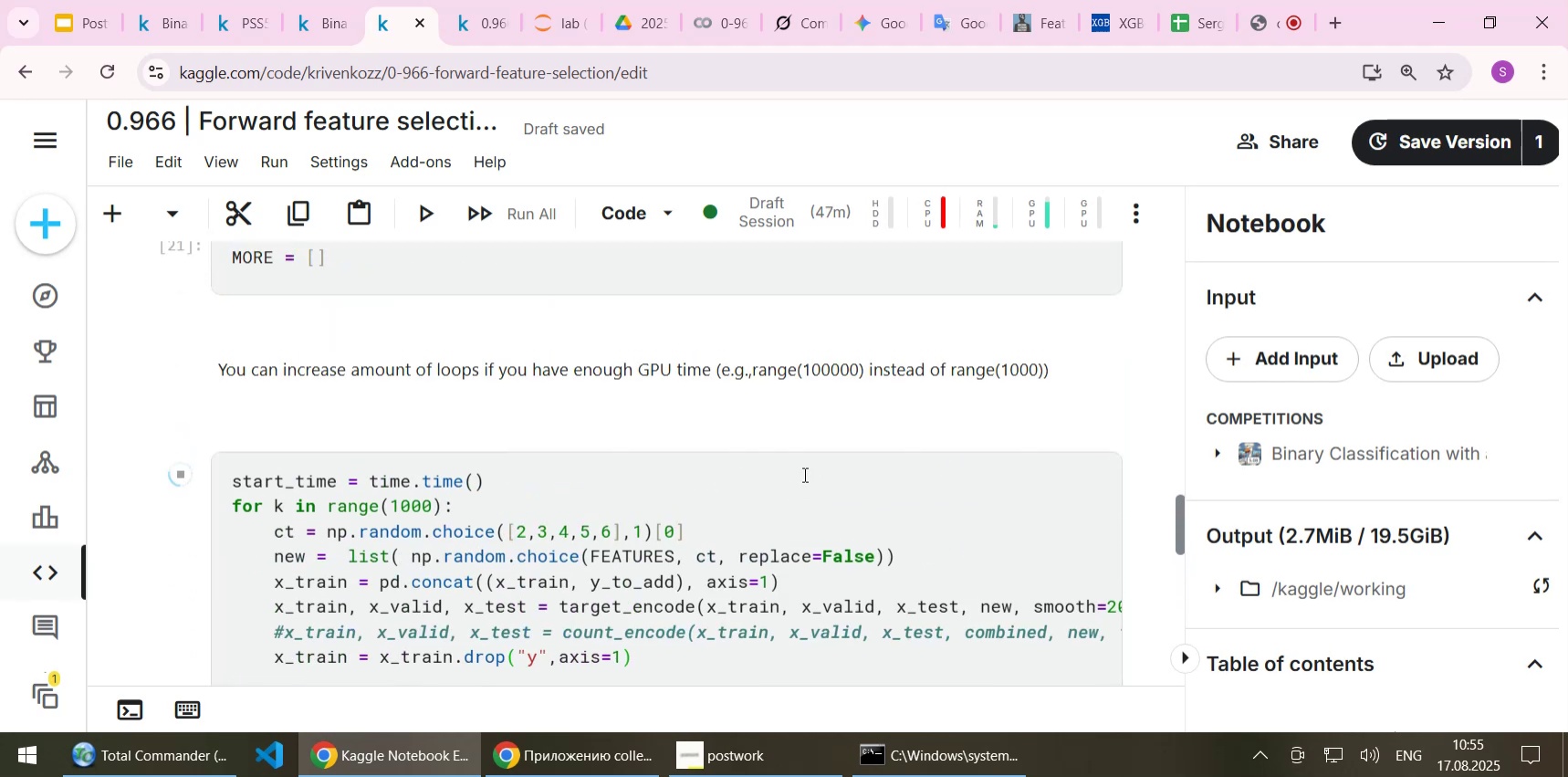 
scroll: coordinate [803, 474], scroll_direction: down, amount: 11.0
 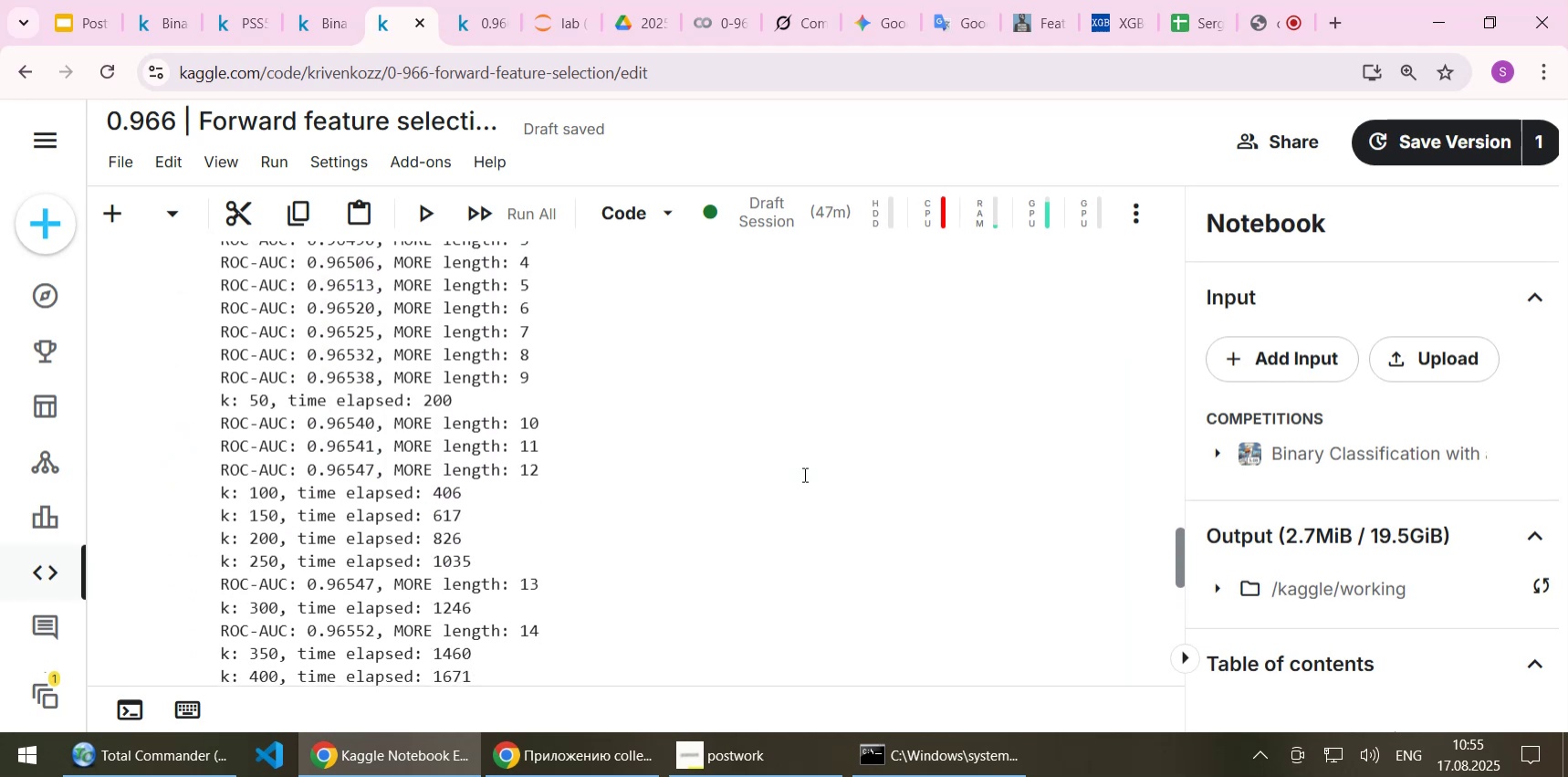 
scroll: coordinate [803, 474], scroll_direction: up, amount: 3.0
 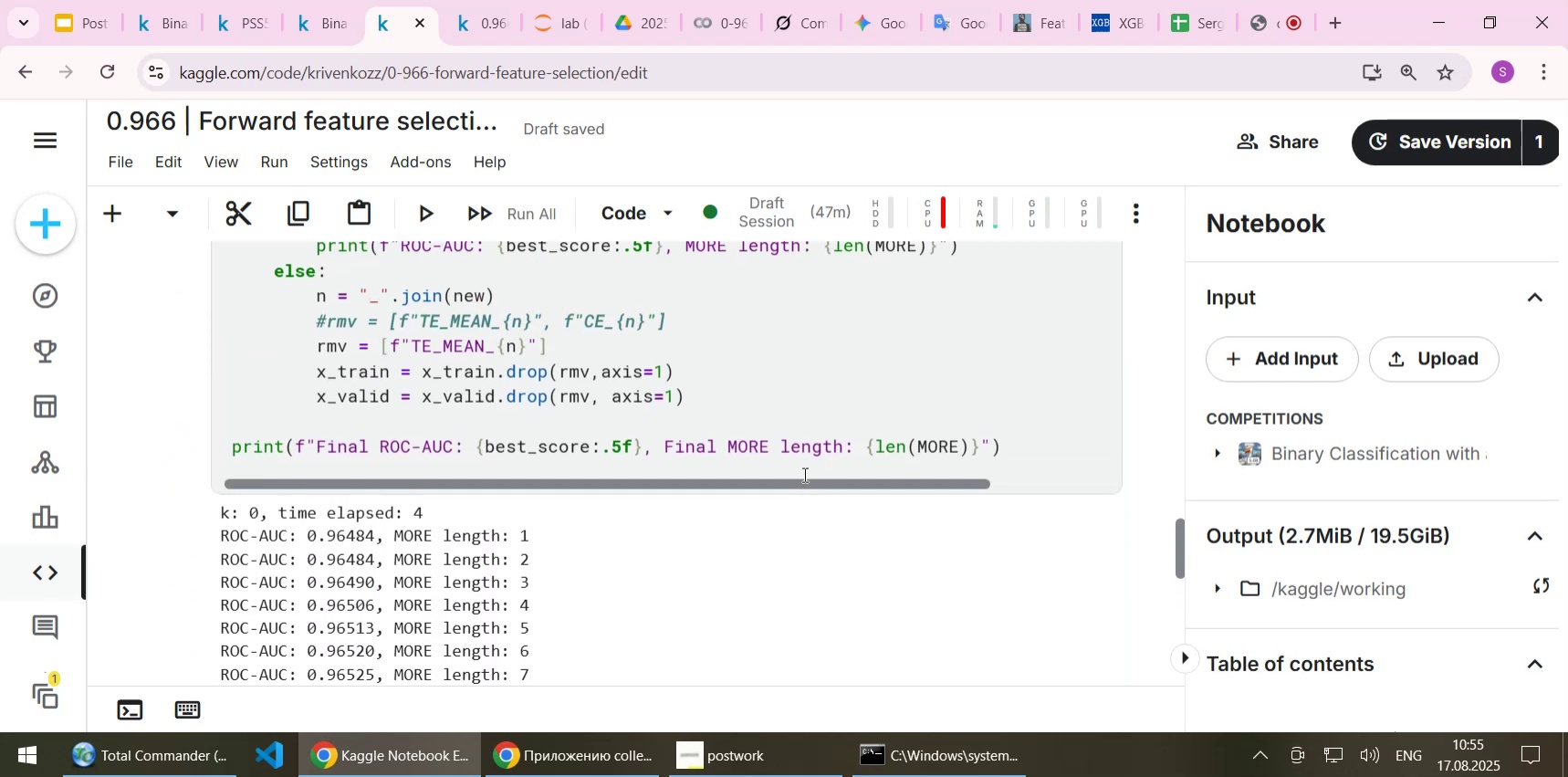 
scroll: coordinate [803, 474], scroll_direction: down, amount: 7.0
 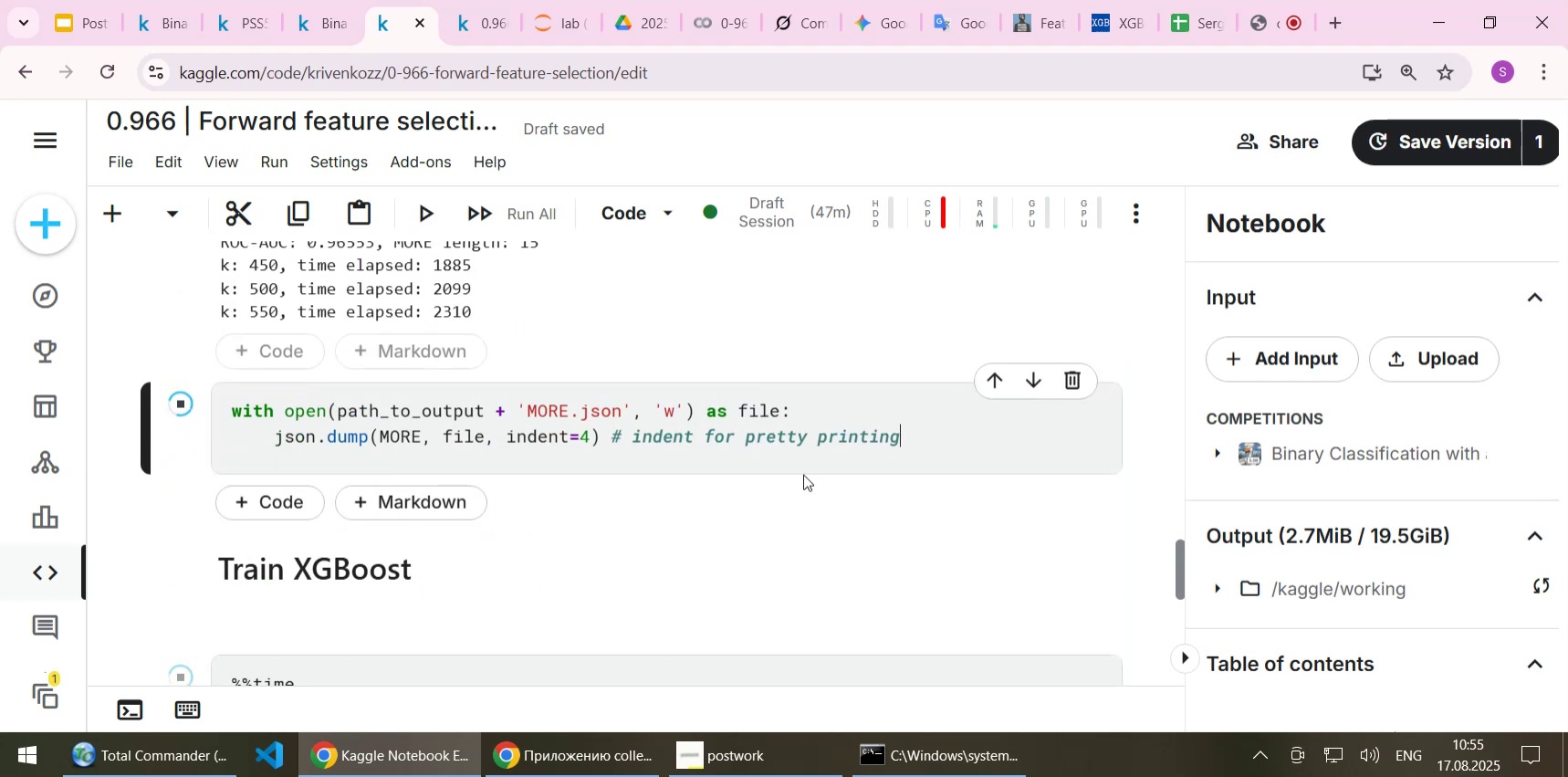 
scroll: coordinate [803, 474], scroll_direction: up, amount: 2.0
 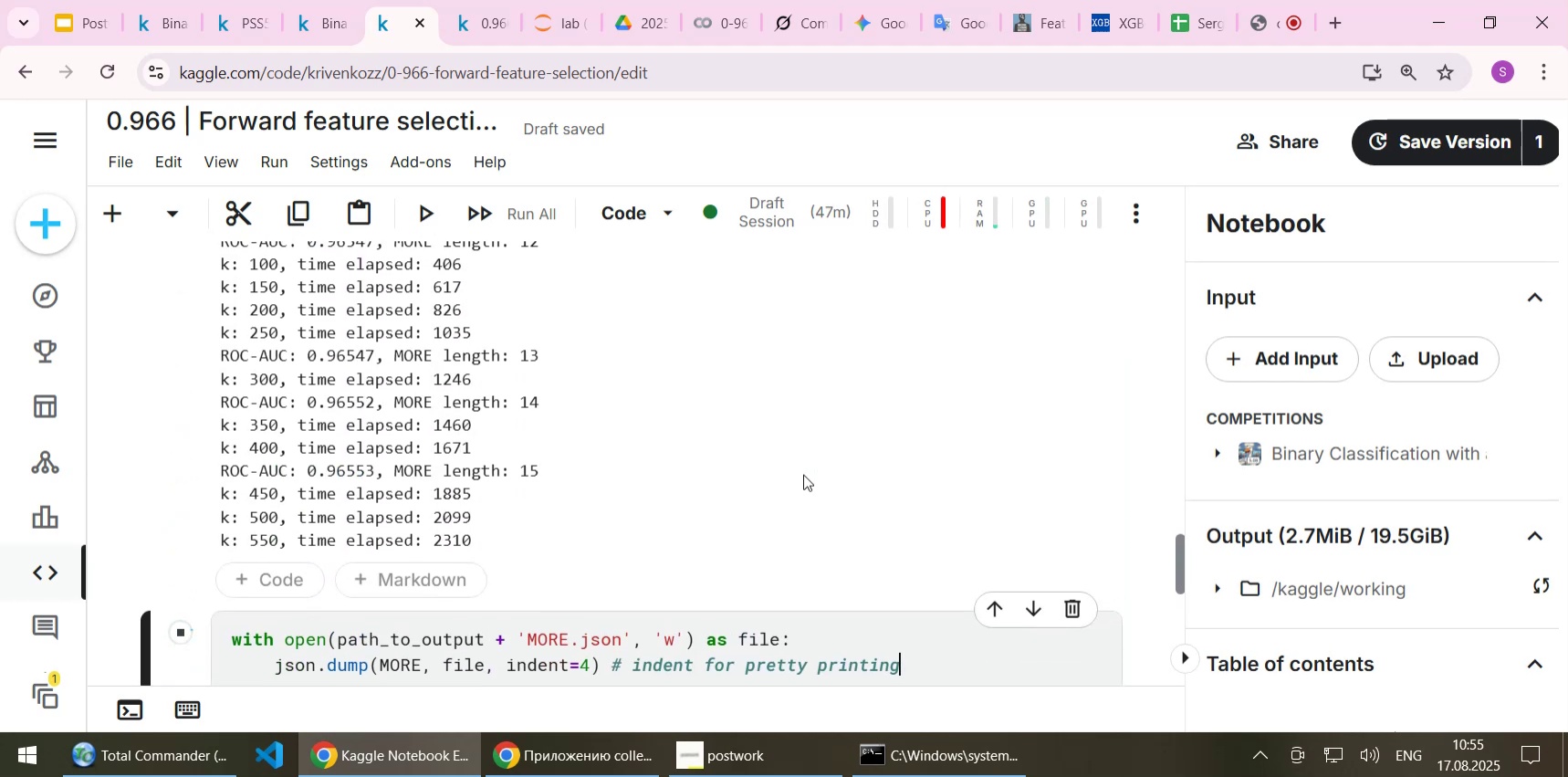 
scroll: coordinate [803, 474], scroll_direction: down, amount: 1.0
 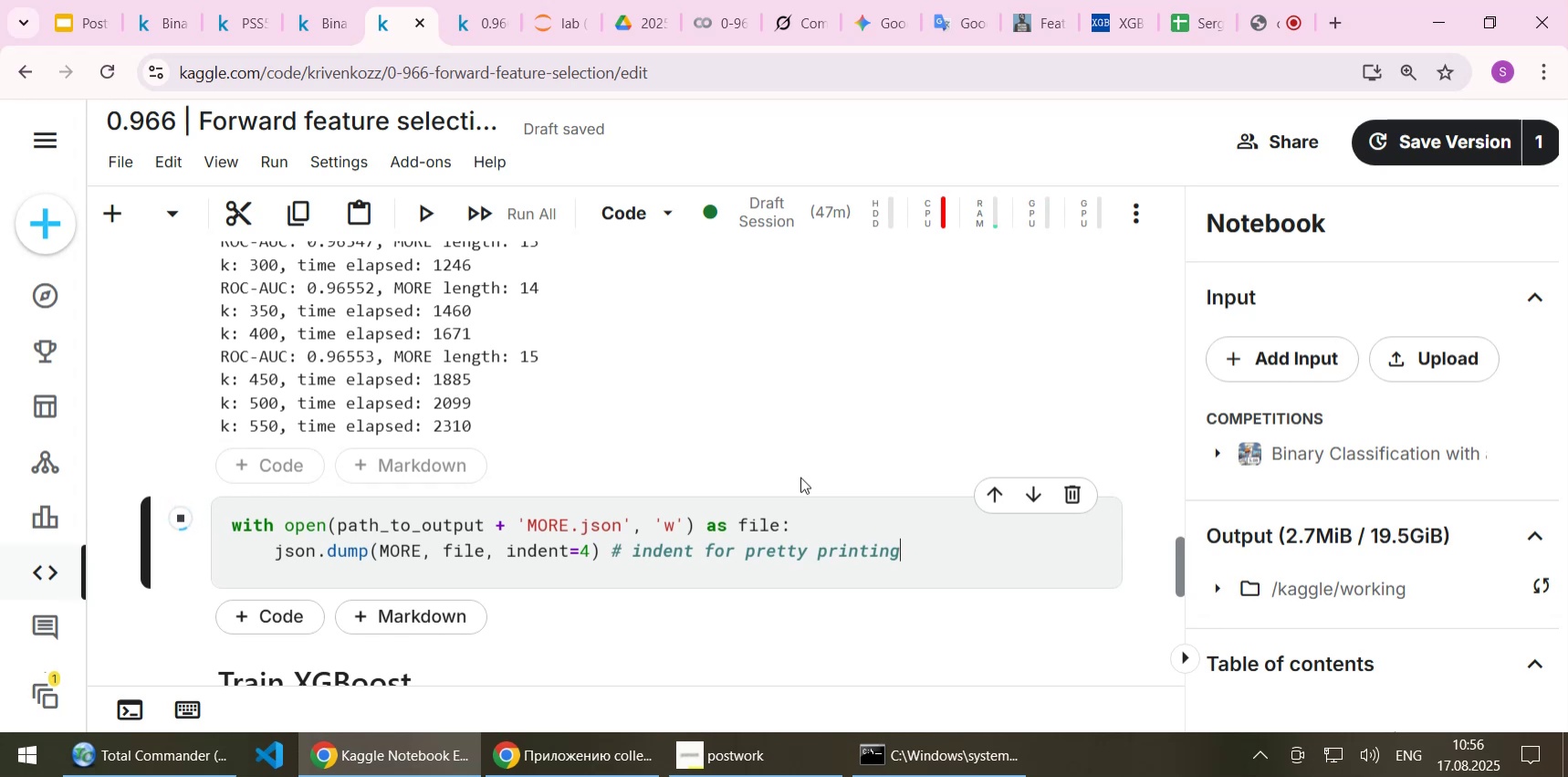 
wait(26.0)
 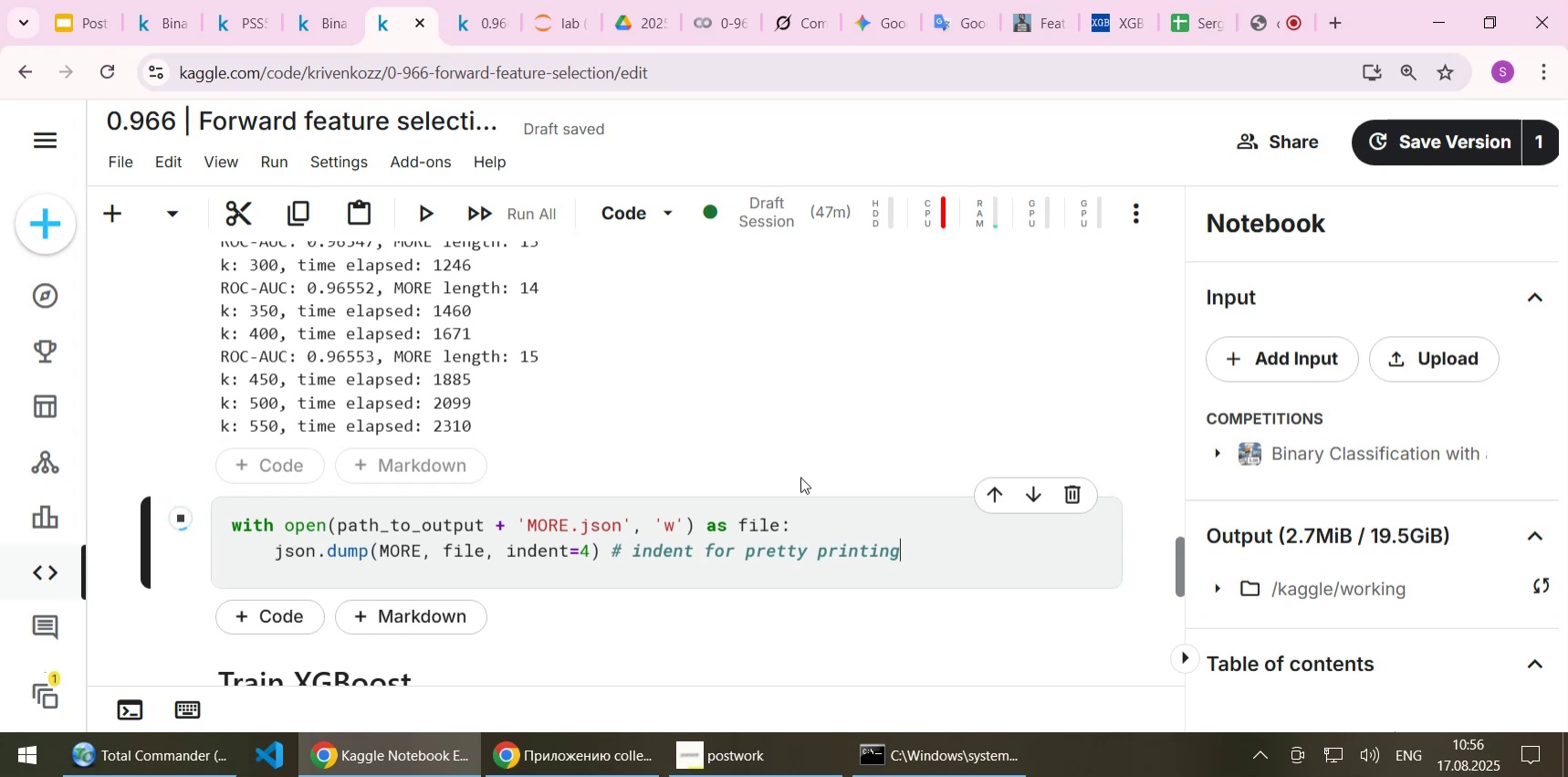 
left_click([920, 550])
 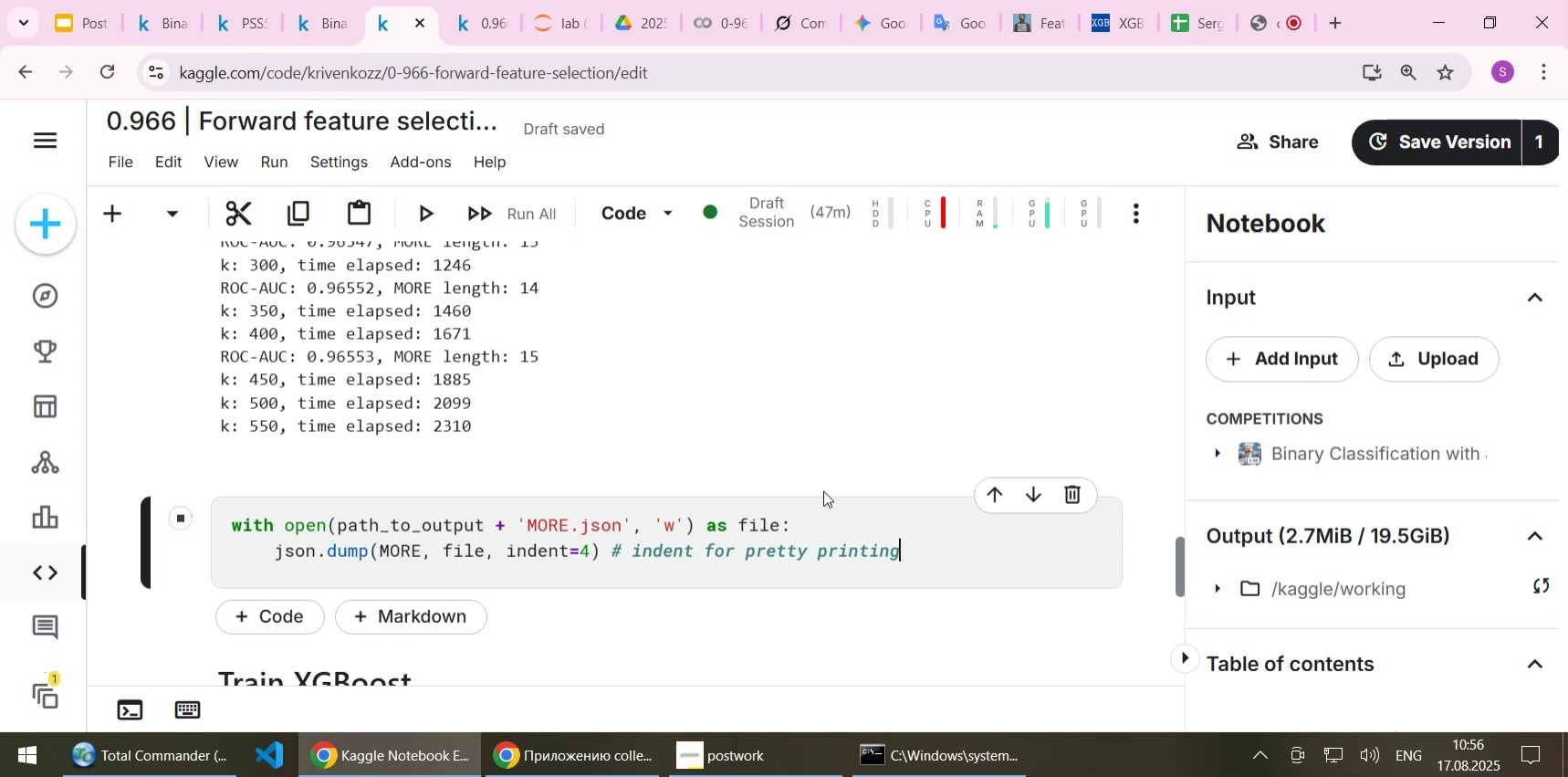 
left_click([823, 490])
 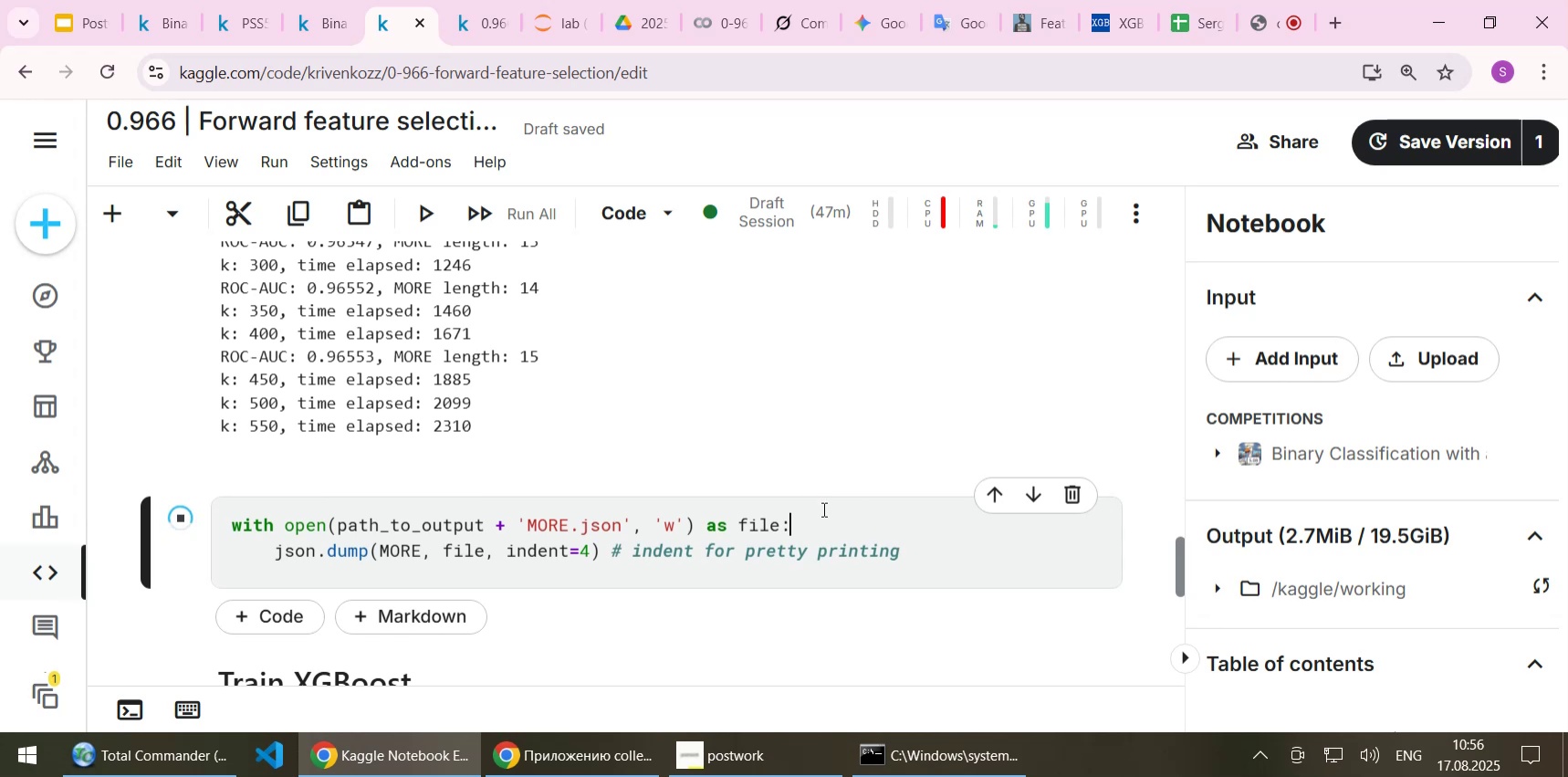 
double_click([822, 509])
 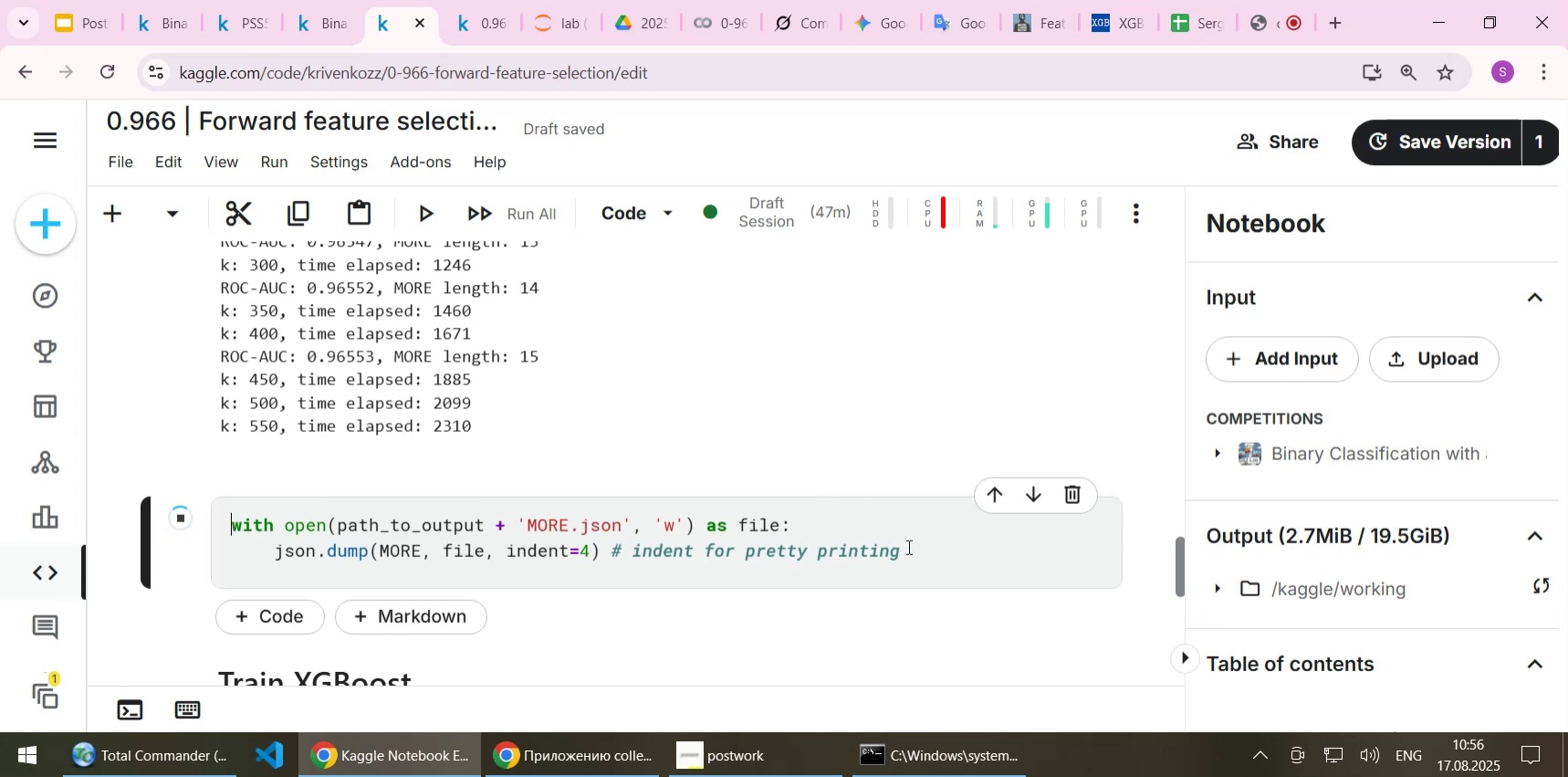 
left_click([917, 547])
 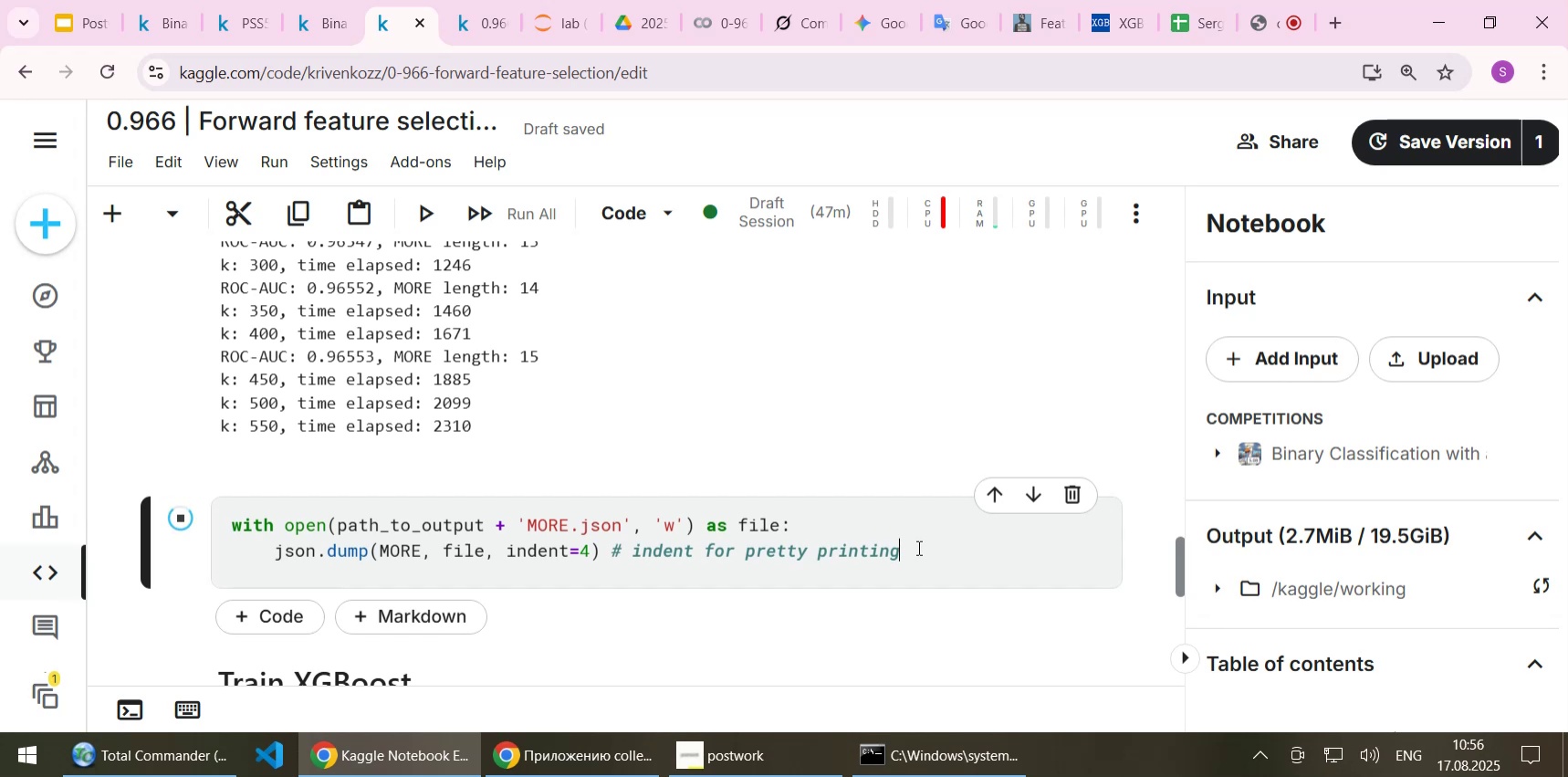 
wait(10.11)
 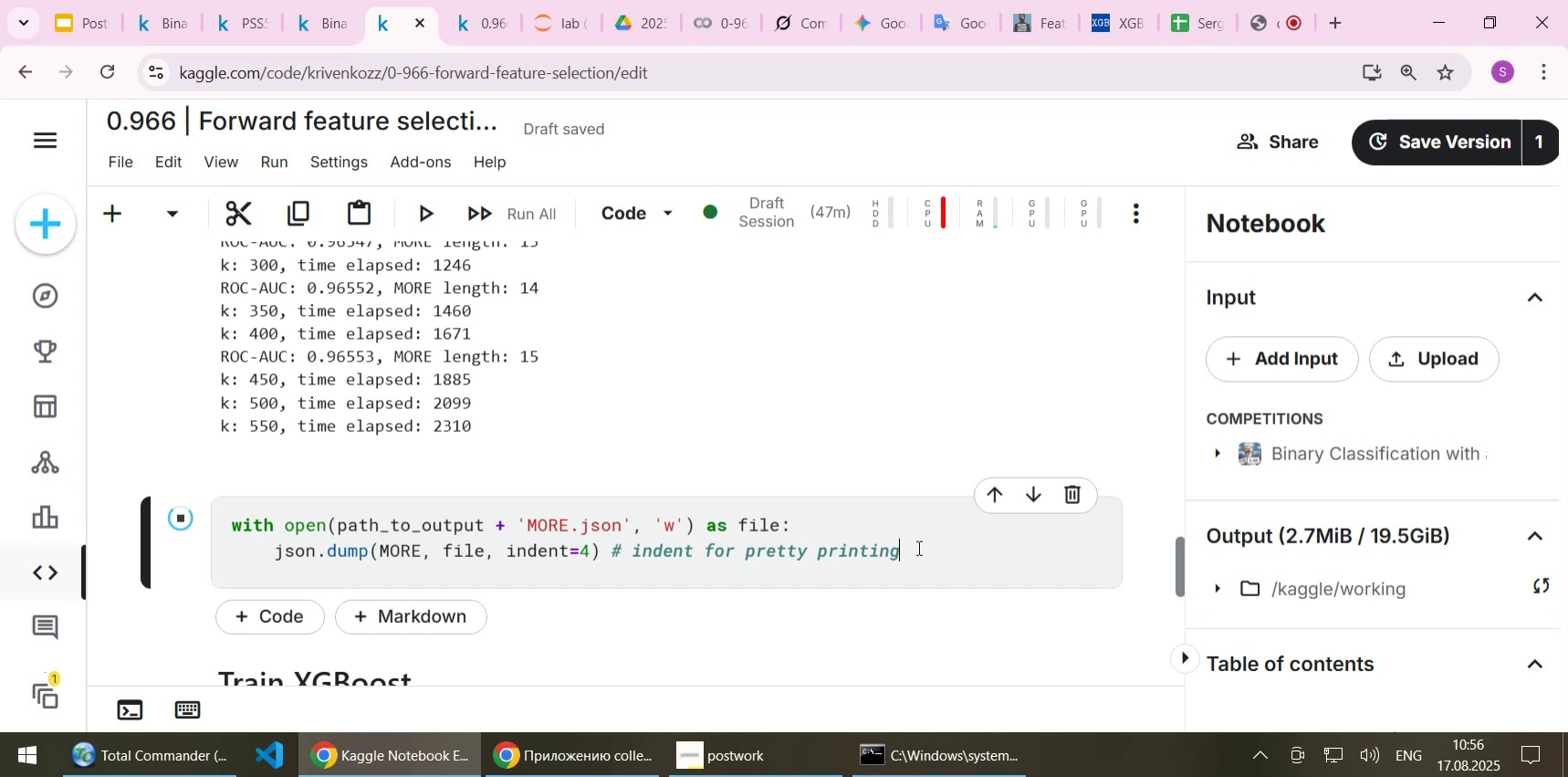 
left_click([900, 558])
 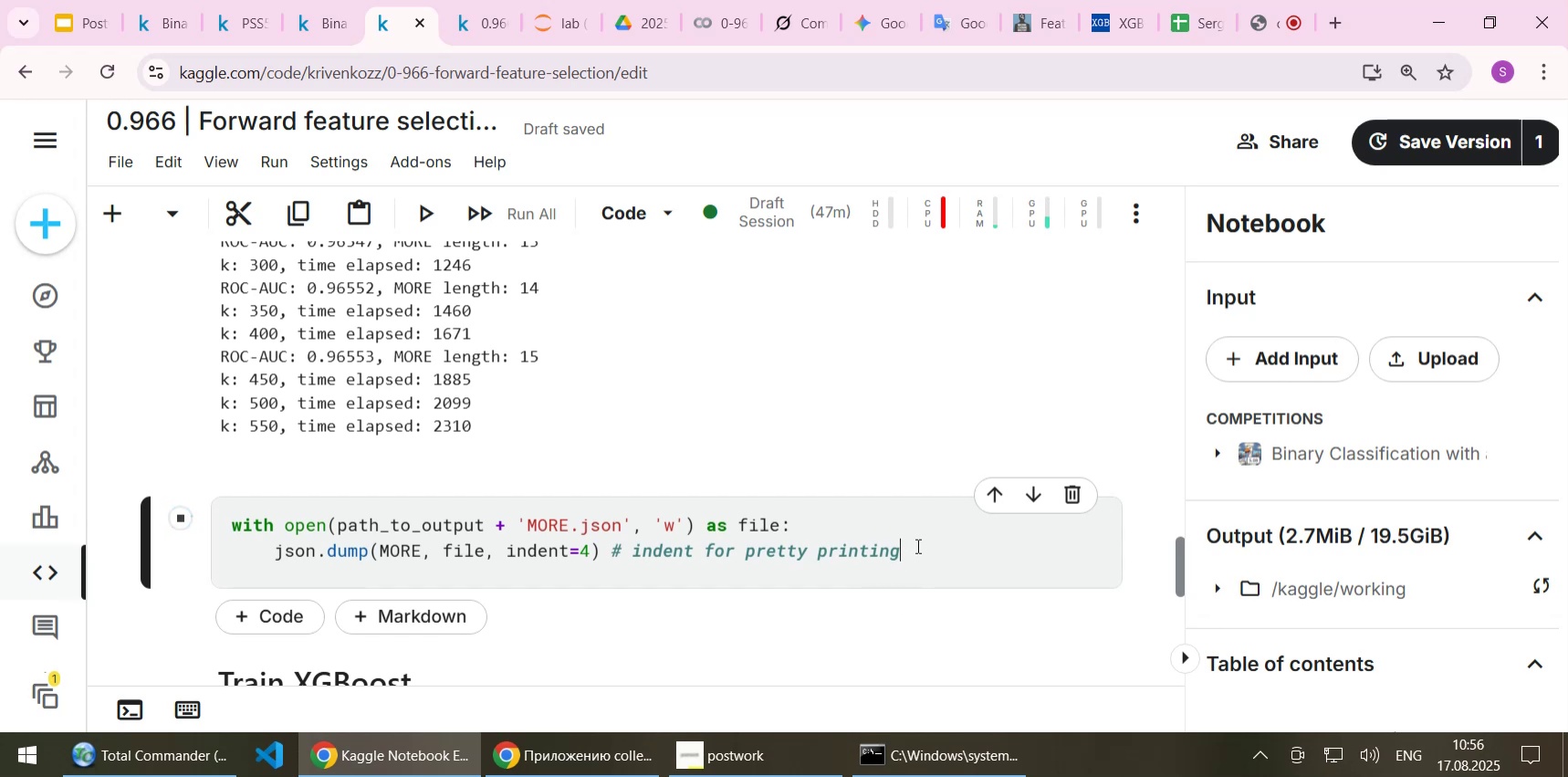 
wait(5.23)
 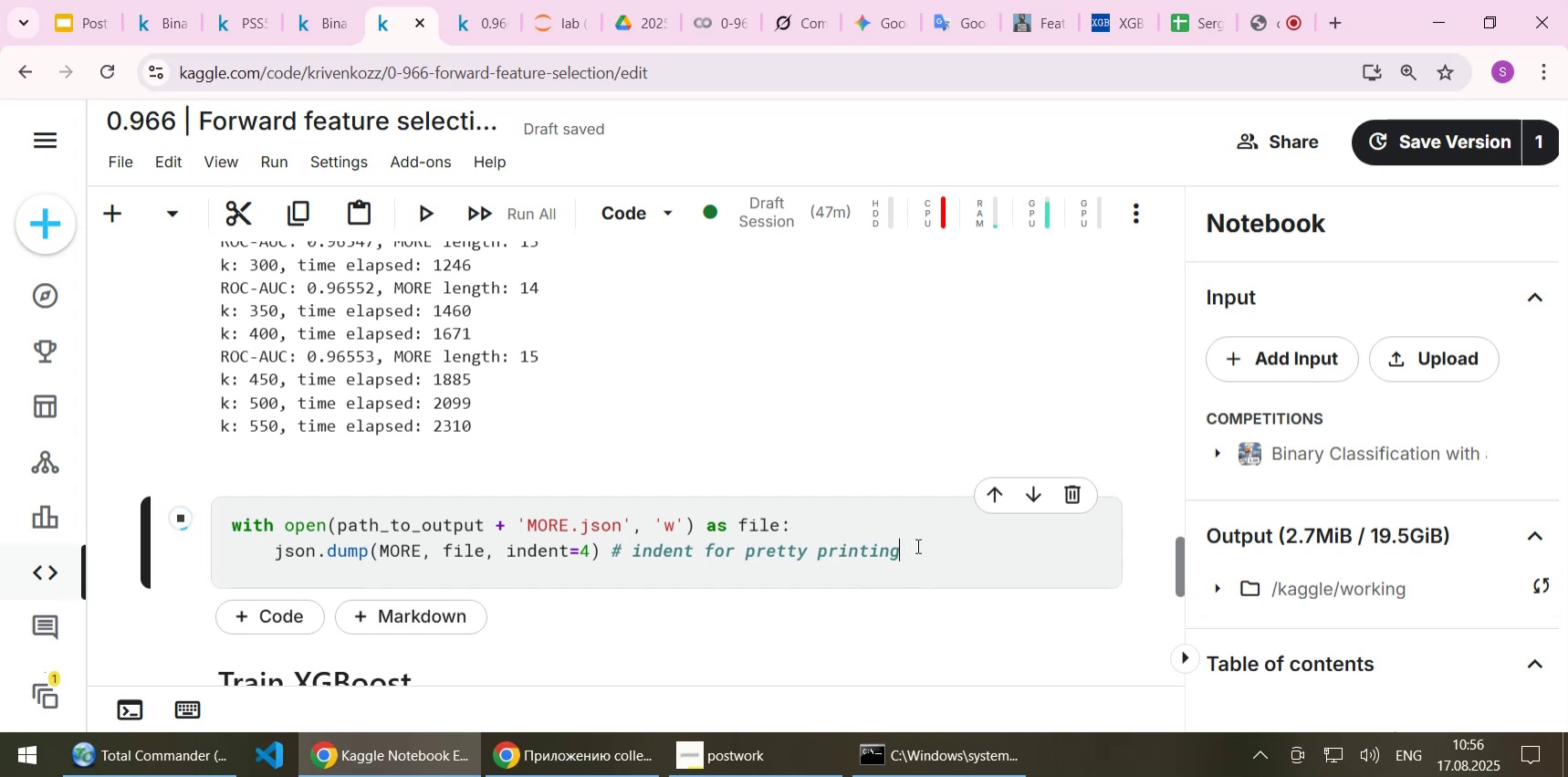 
left_click([839, 527])
 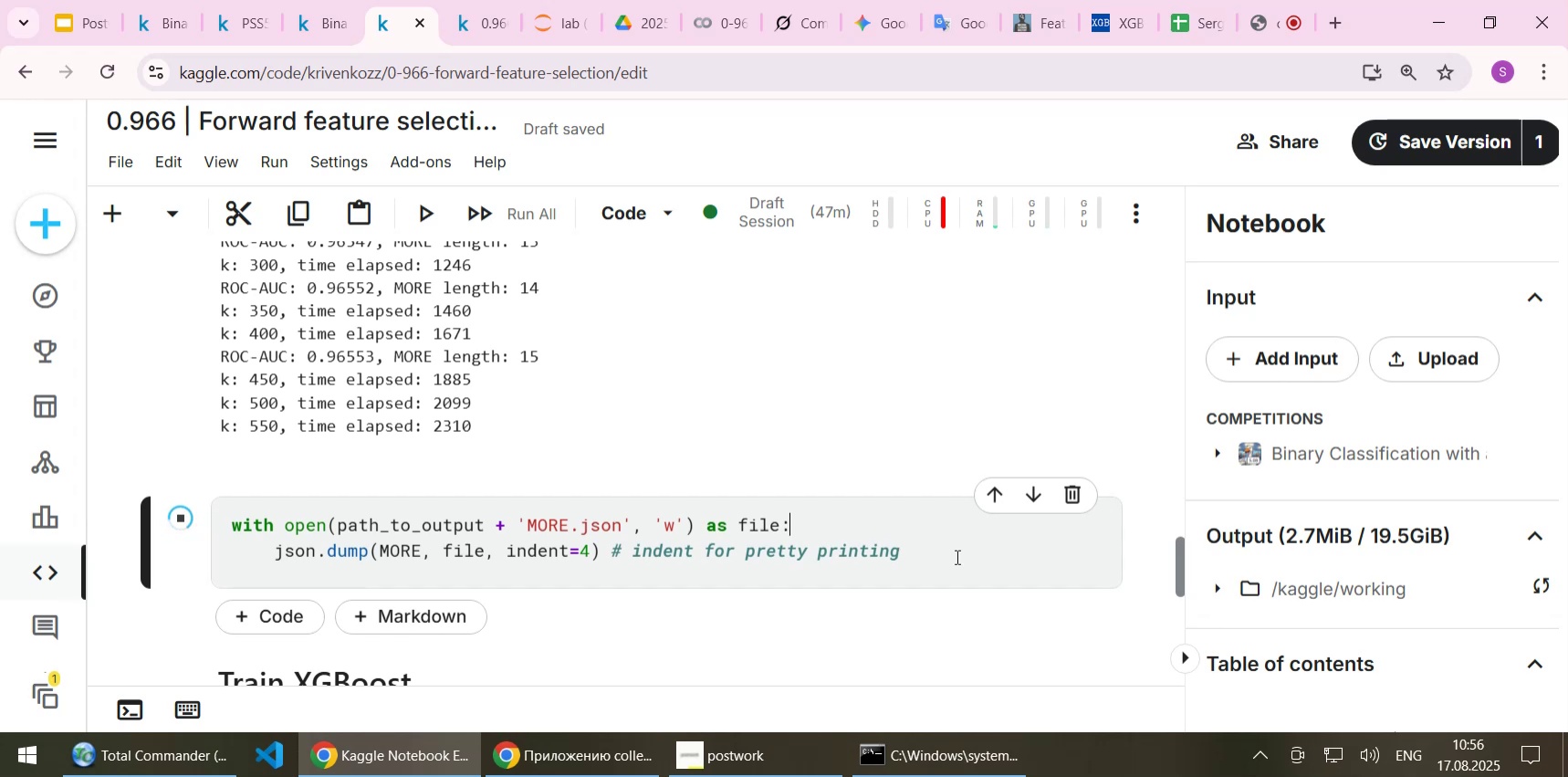 
left_click([956, 556])
 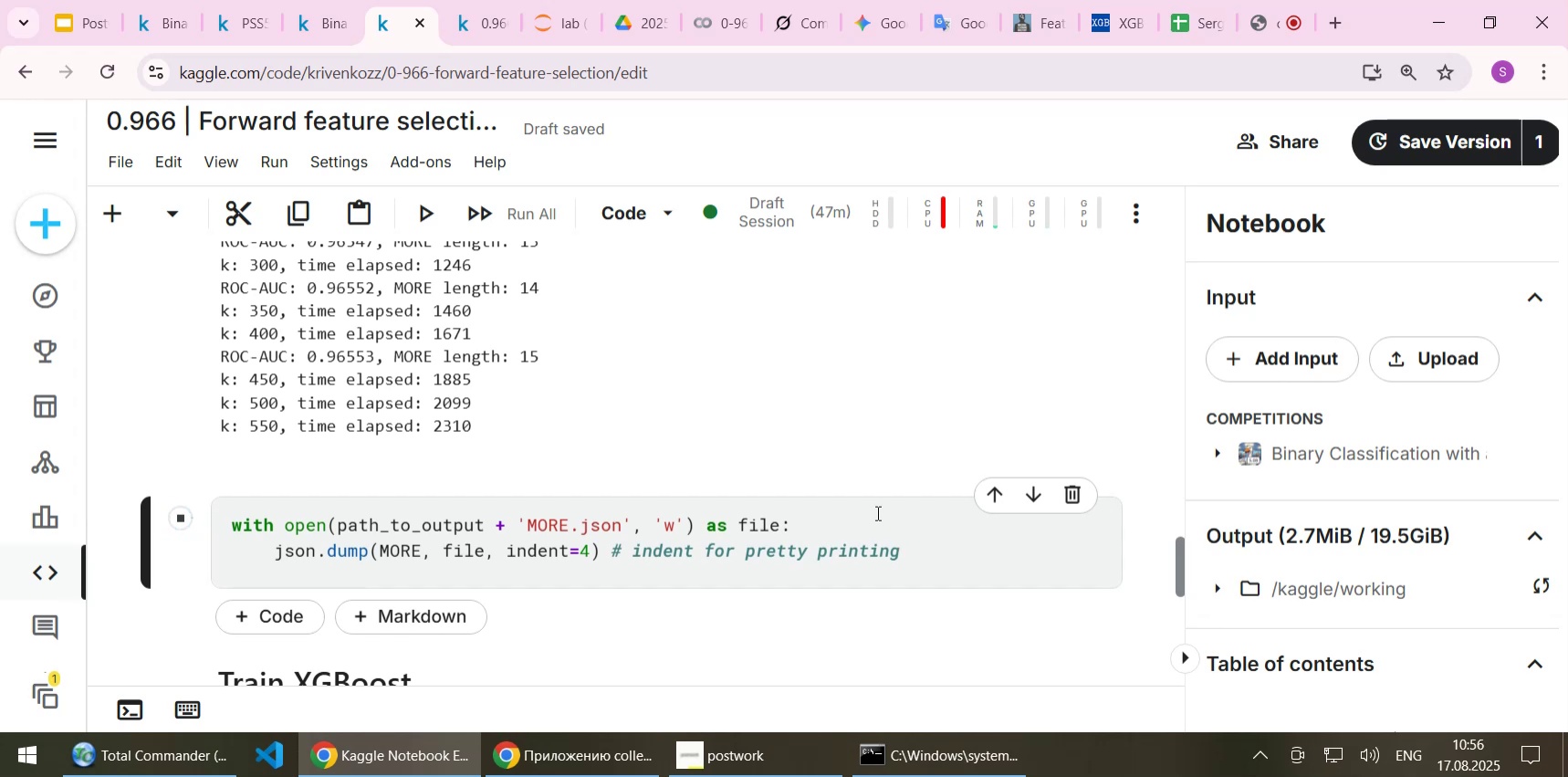 
left_click([864, 533])
 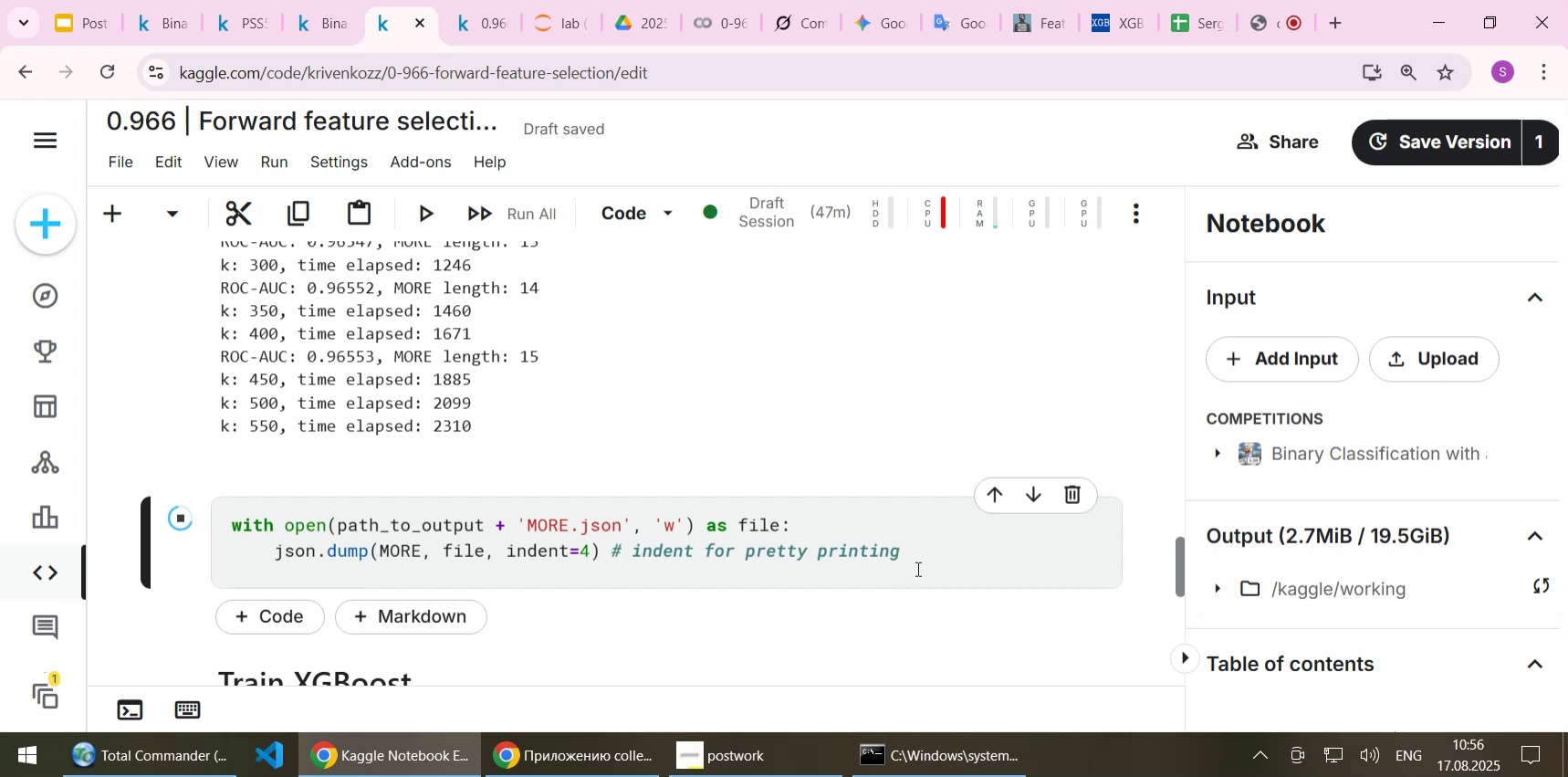 
left_click([916, 564])
 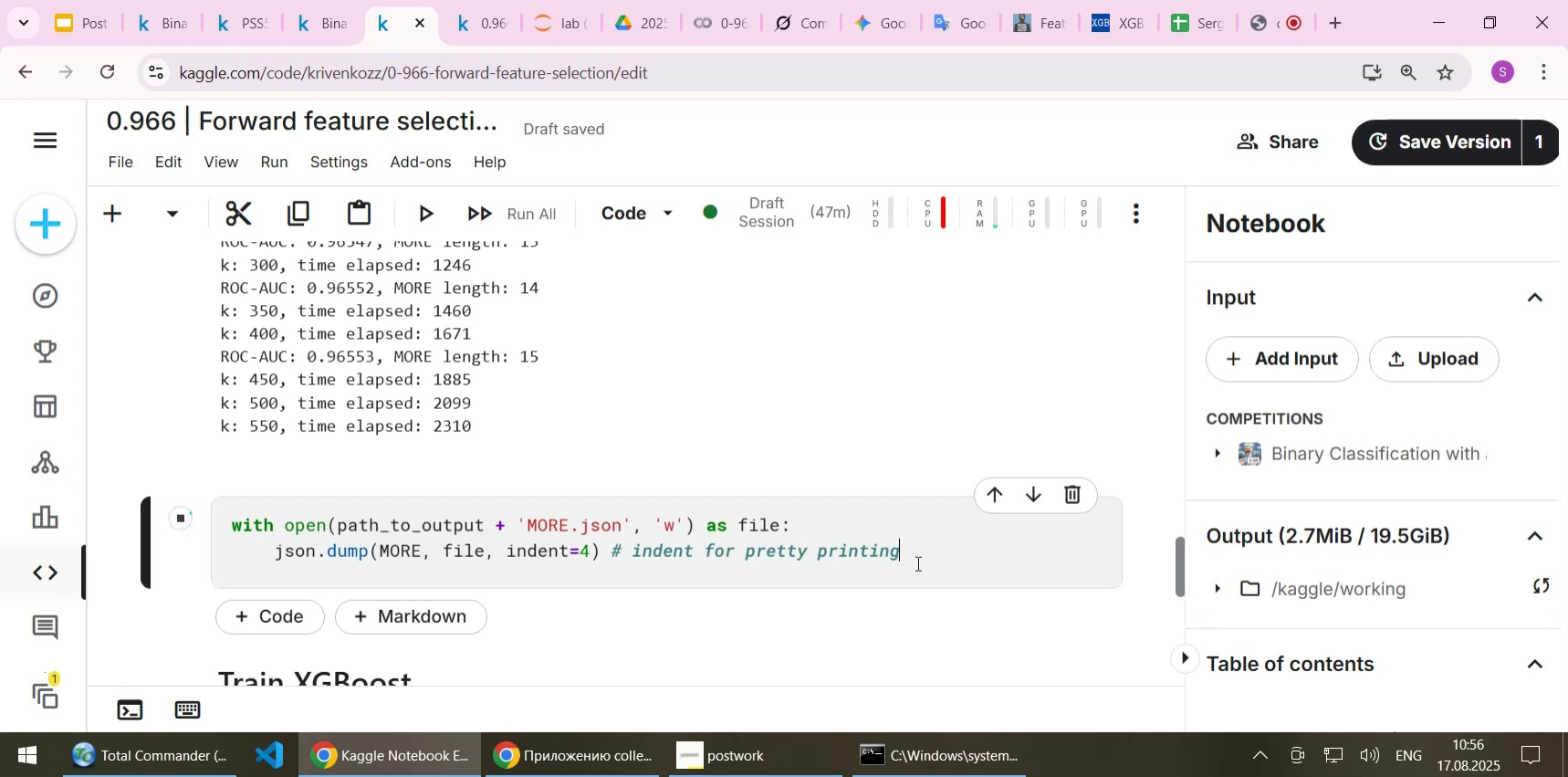 
wait(13.43)
 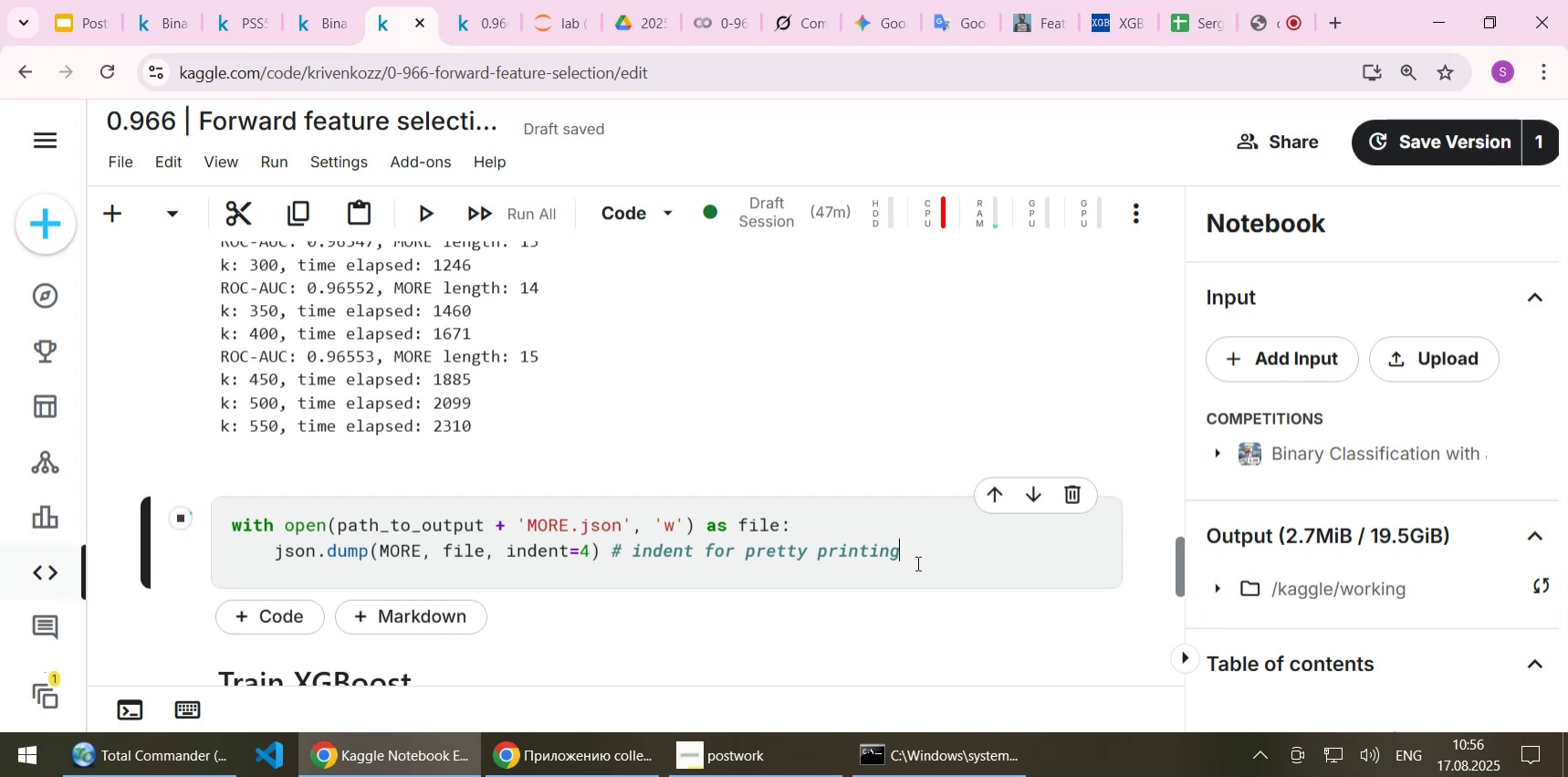 
left_click([843, 540])
 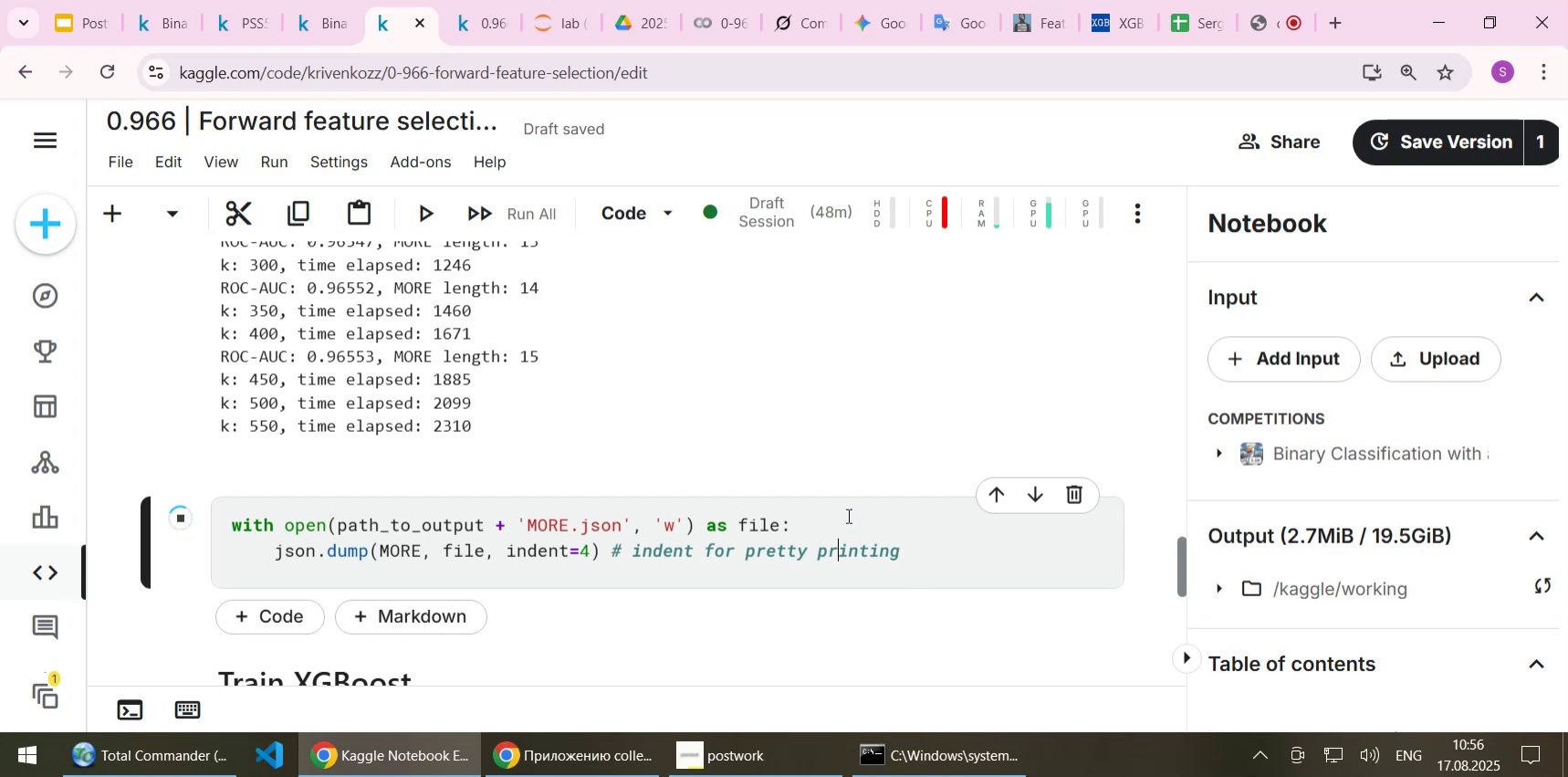 
left_click([847, 515])
 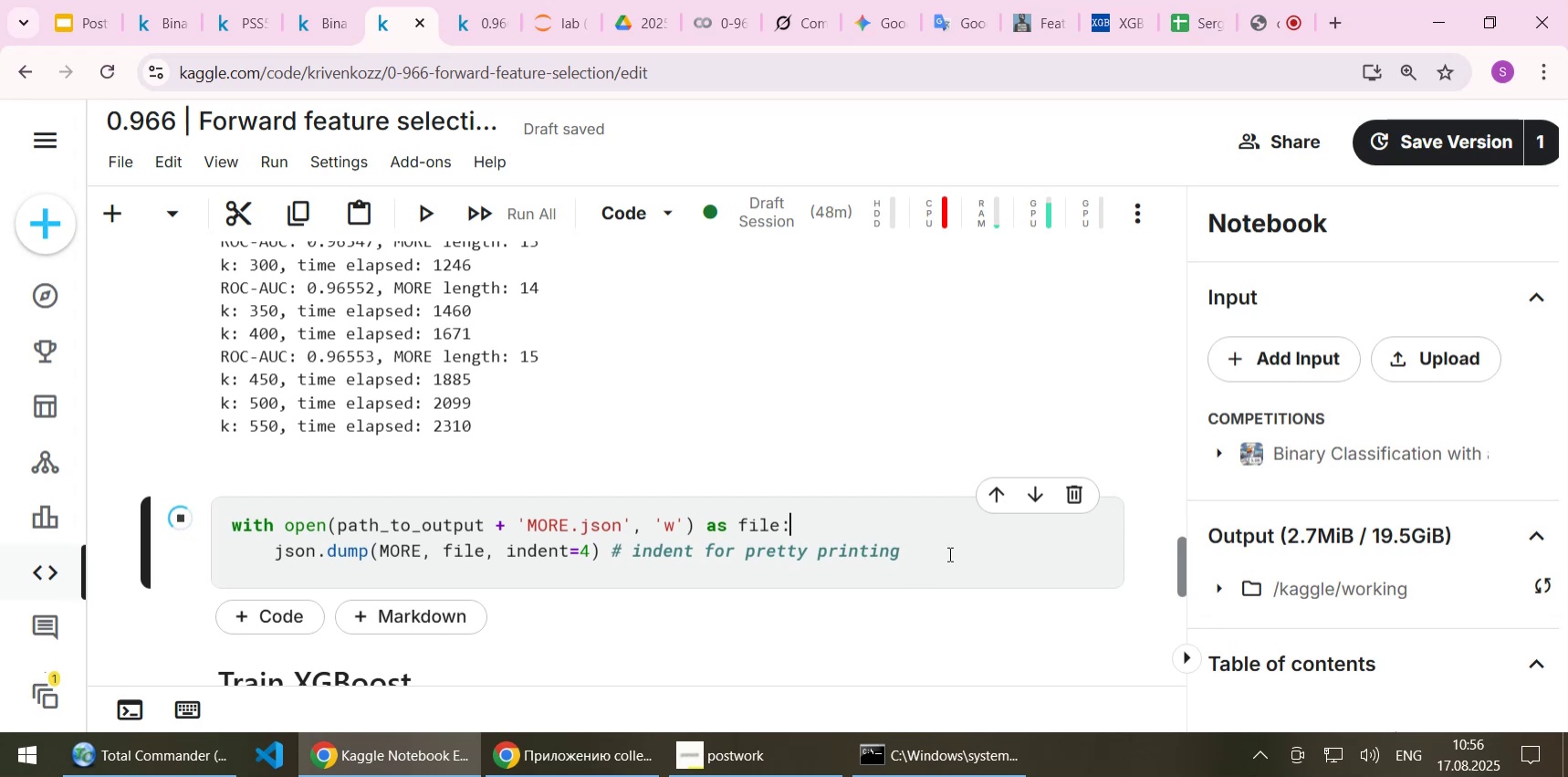 
left_click([948, 551])
 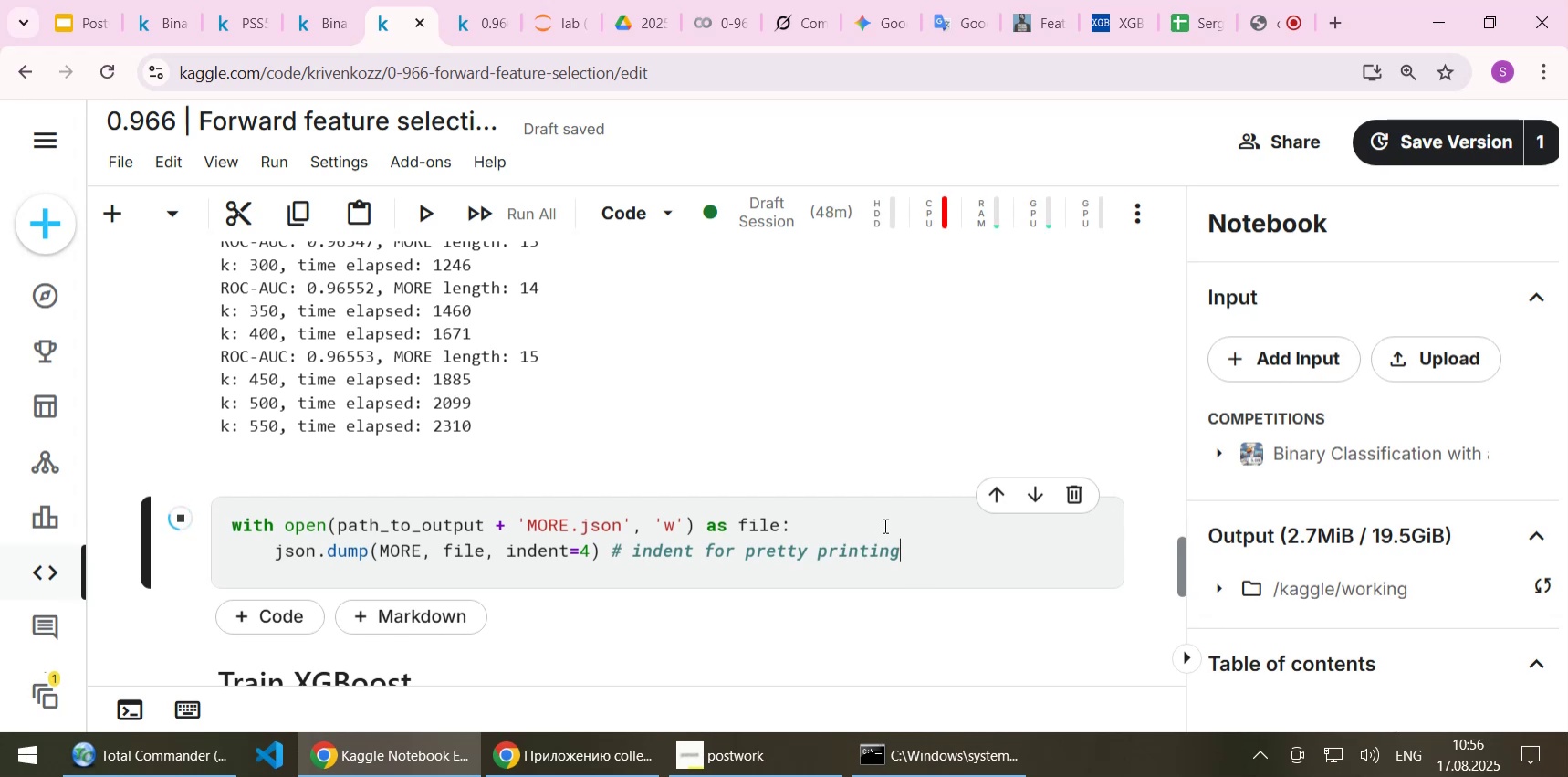 
left_click([872, 539])
 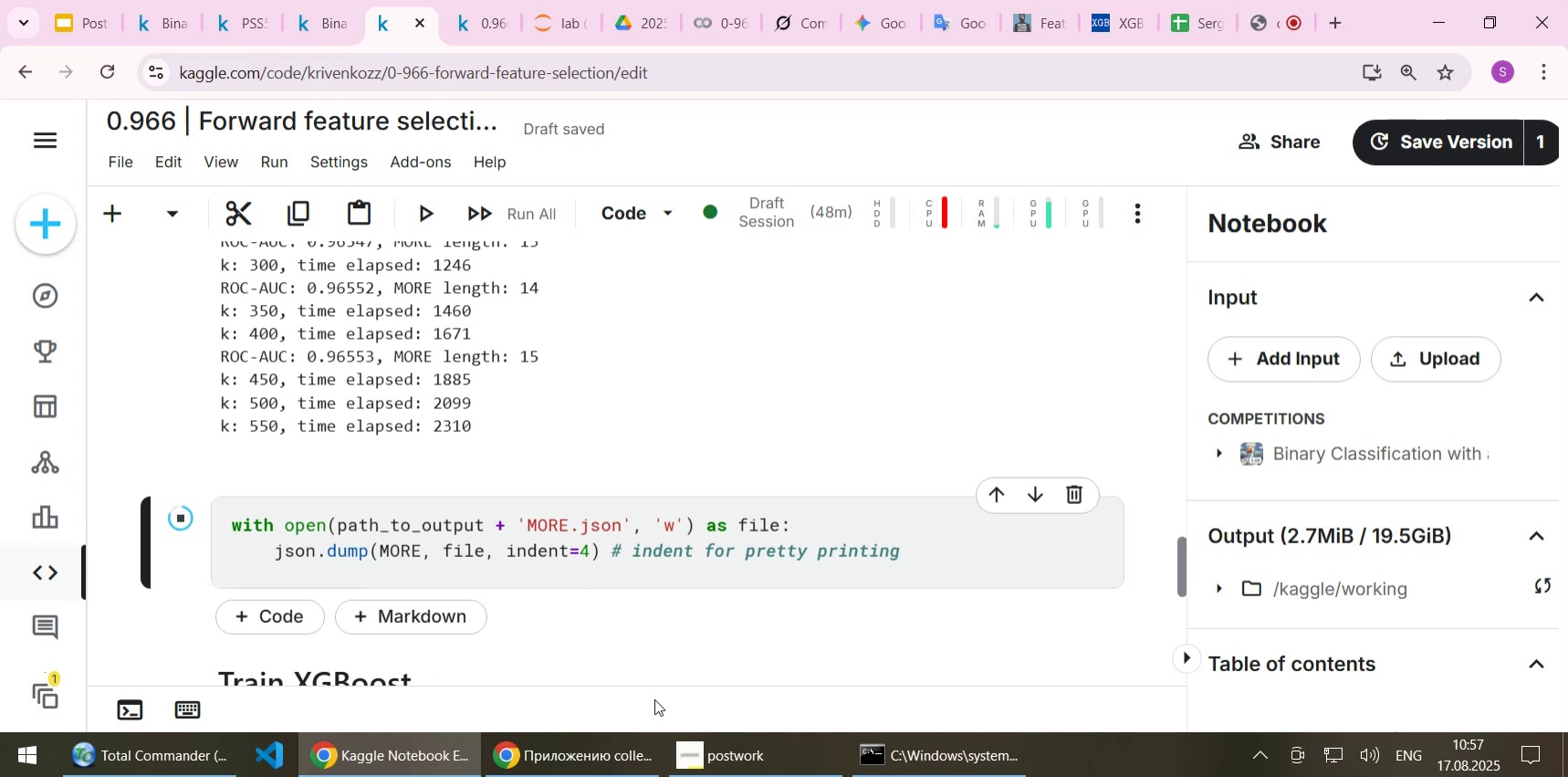 
wait(34.54)
 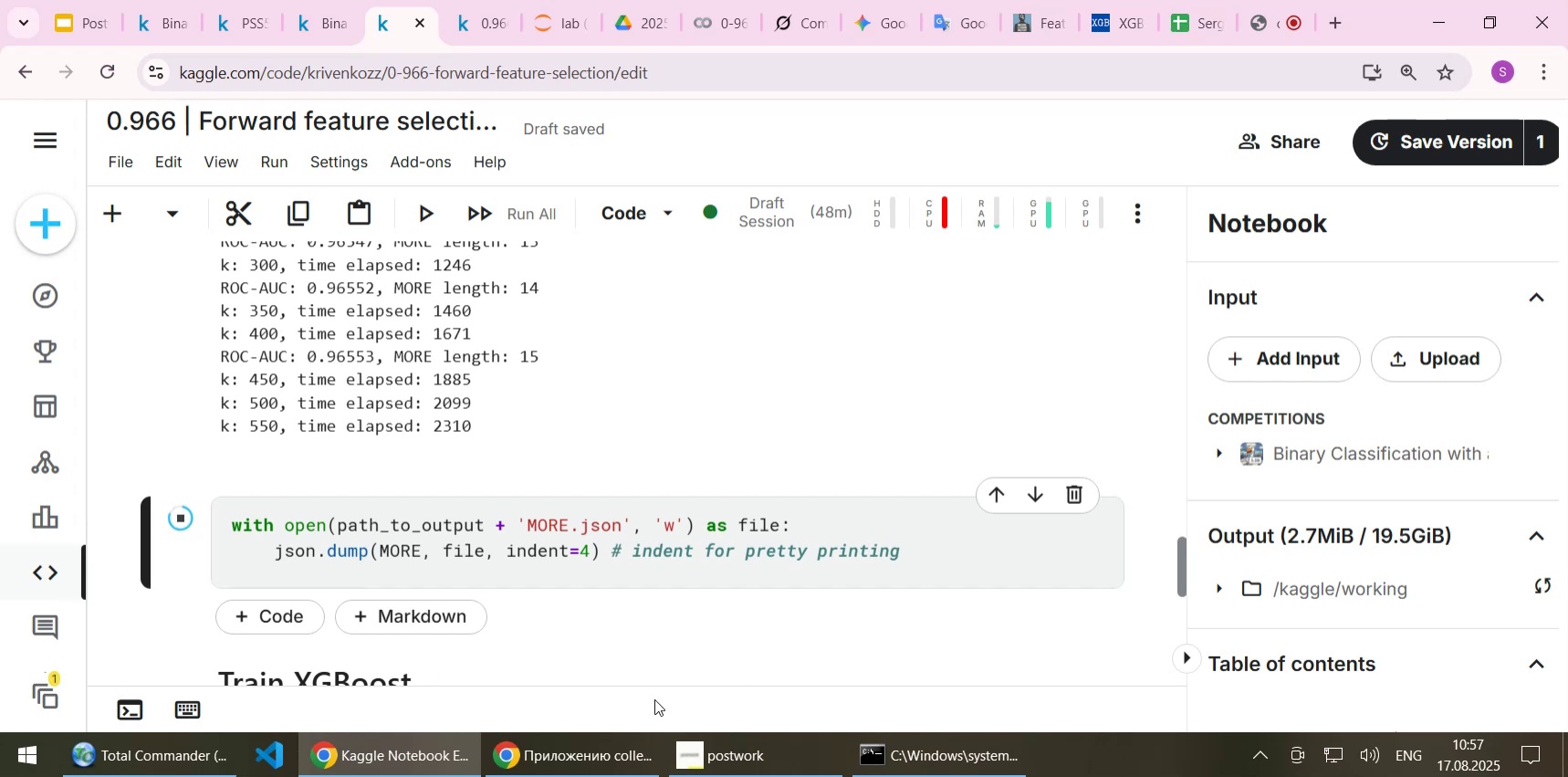 
scroll: coordinate [746, 435], scroll_direction: up, amount: 2.0
 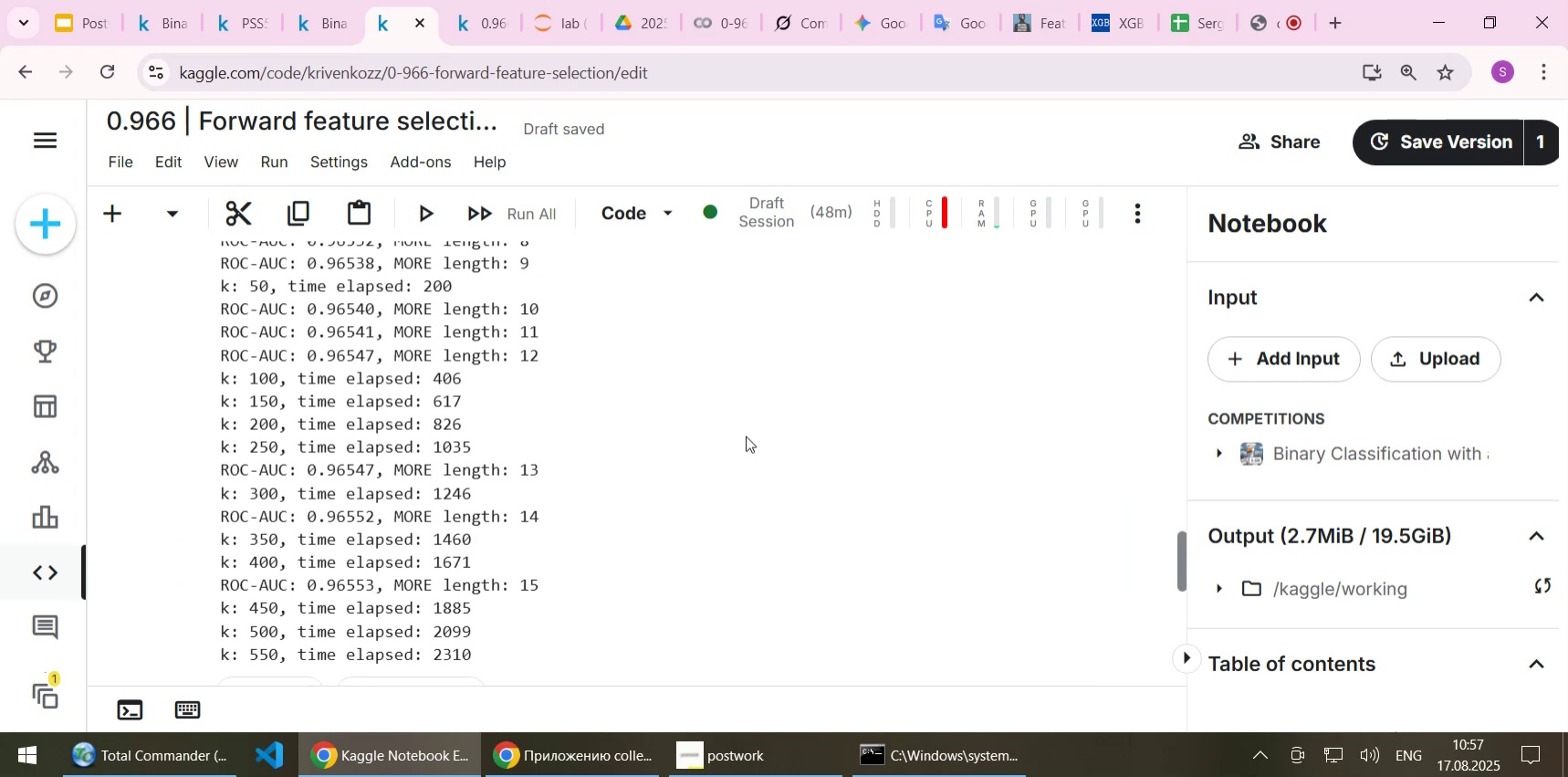 
scroll: coordinate [746, 436], scroll_direction: none, amount: 0.0
 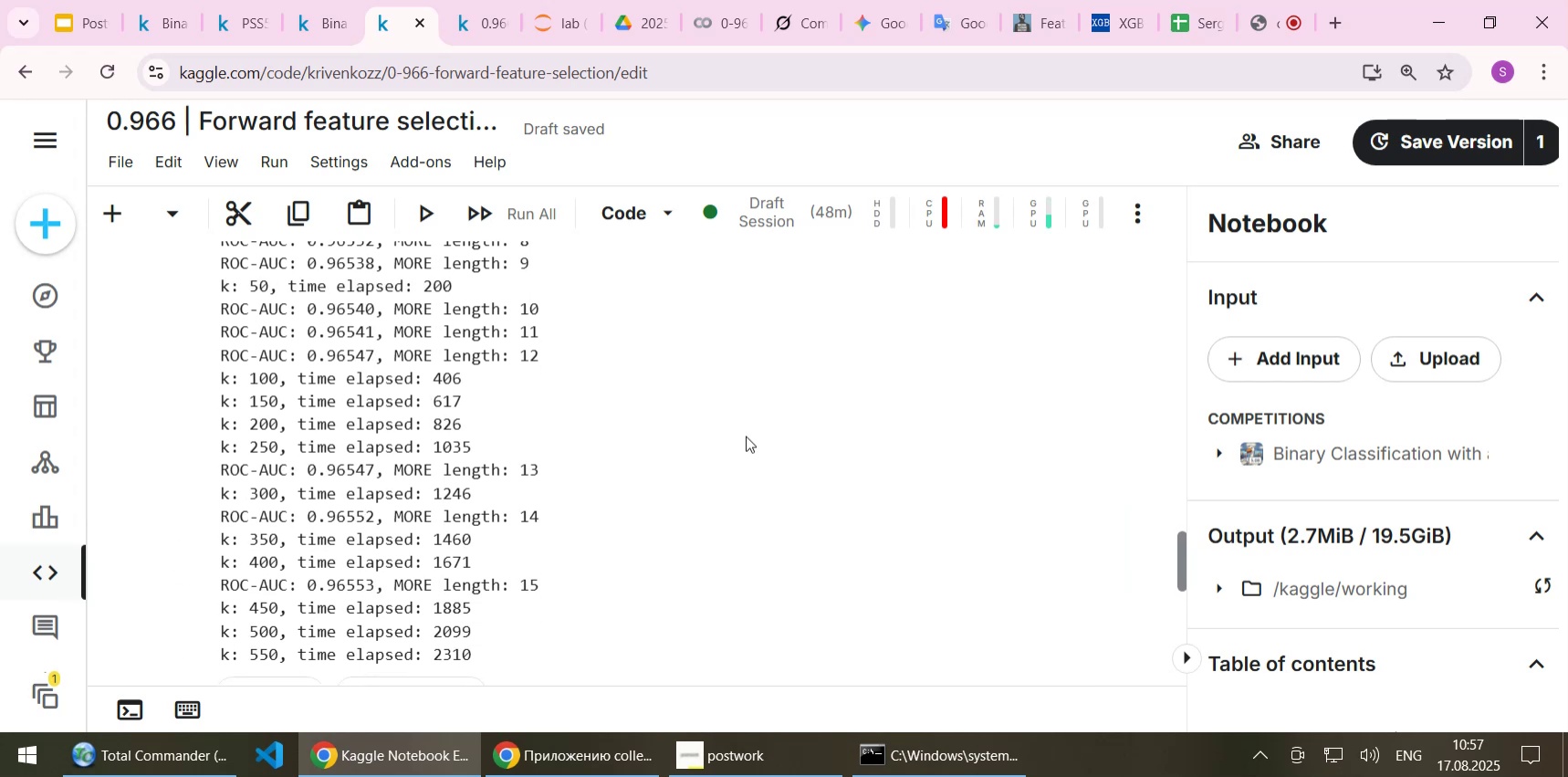 
scroll: coordinate [742, 439], scroll_direction: down, amount: 1.0
 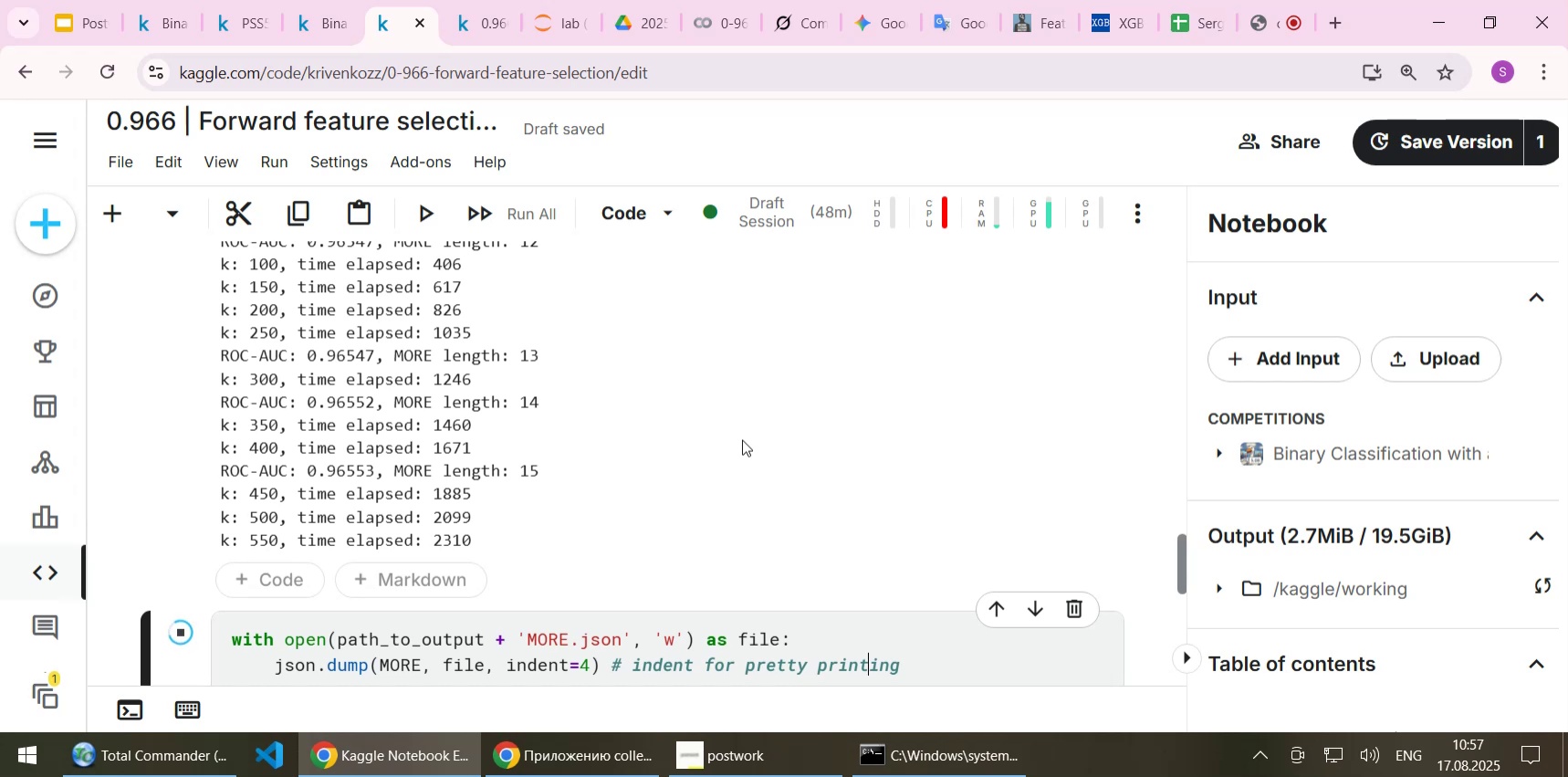 
wait(16.73)
 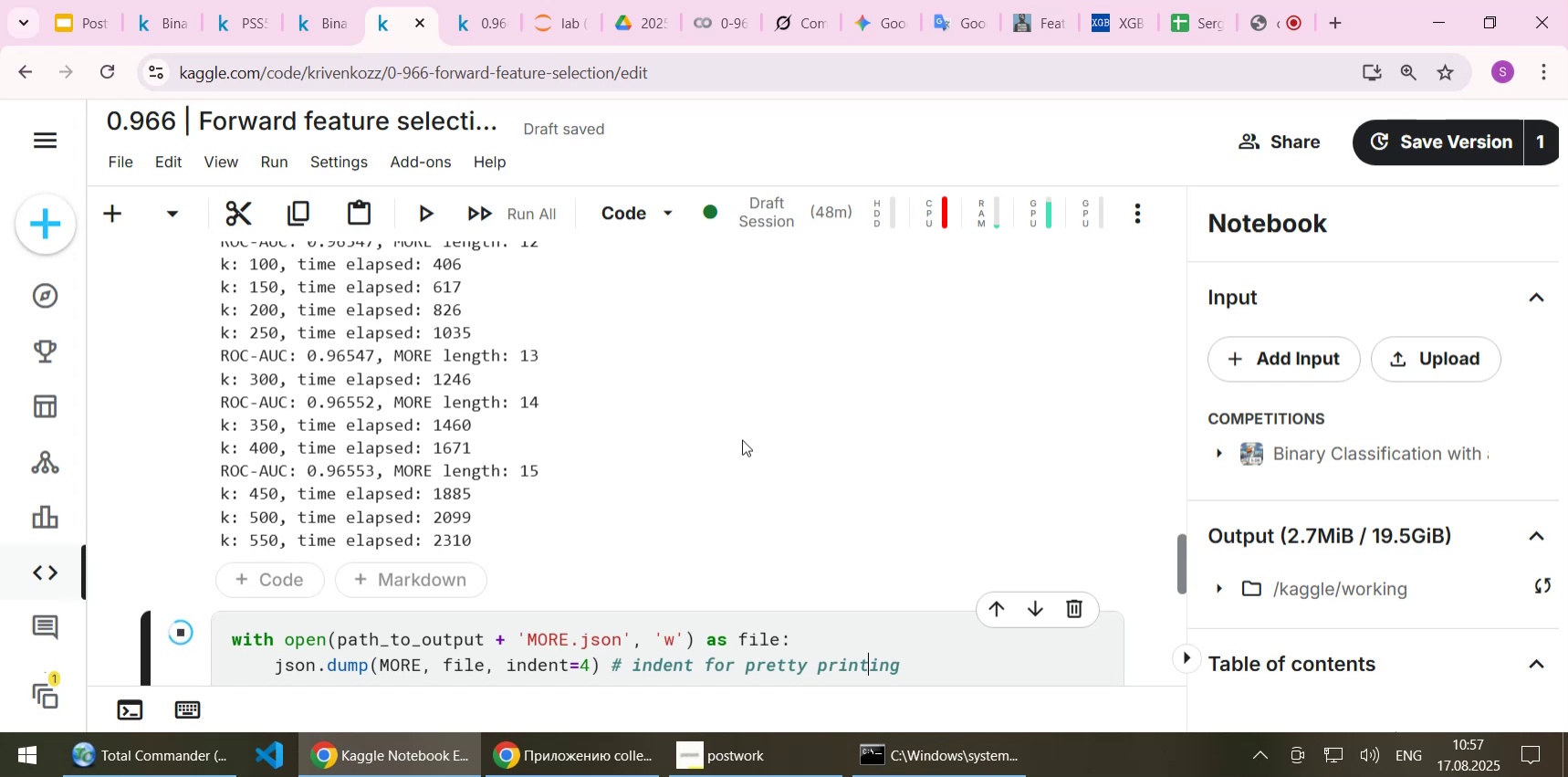 
scroll: coordinate [657, 445], scroll_direction: down, amount: 1.0
 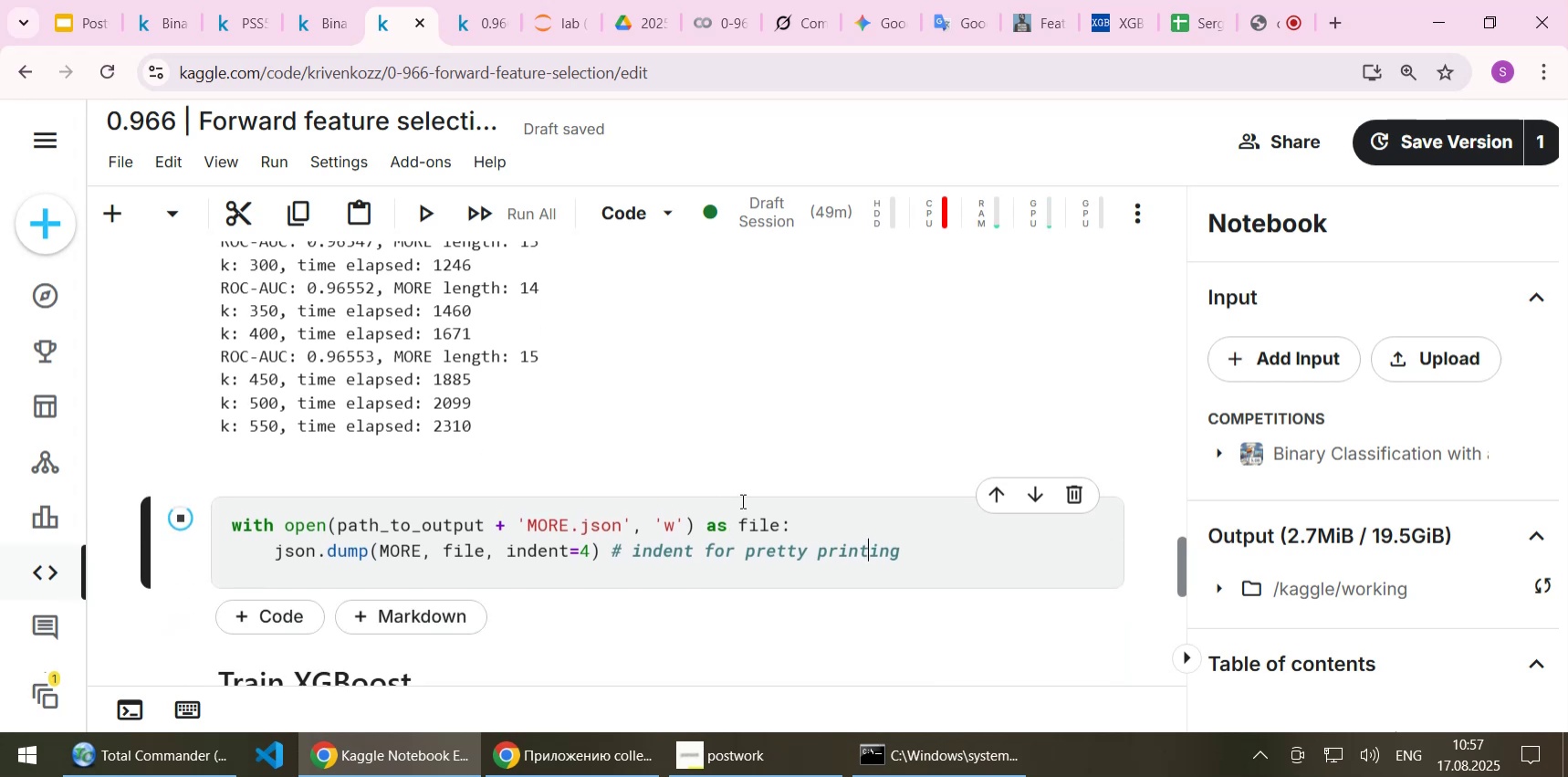 
left_click([848, 543])
 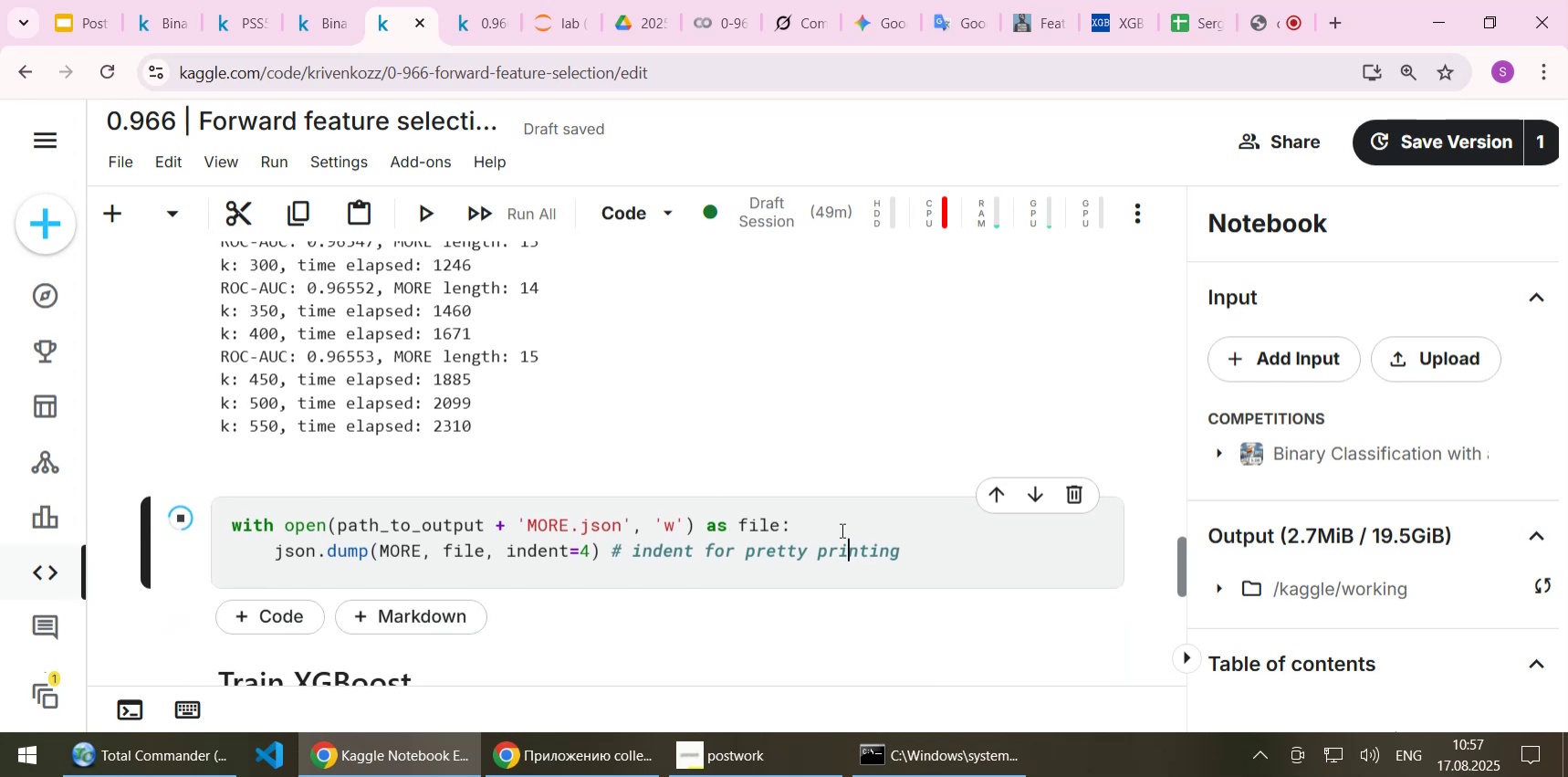 
double_click([841, 530])
 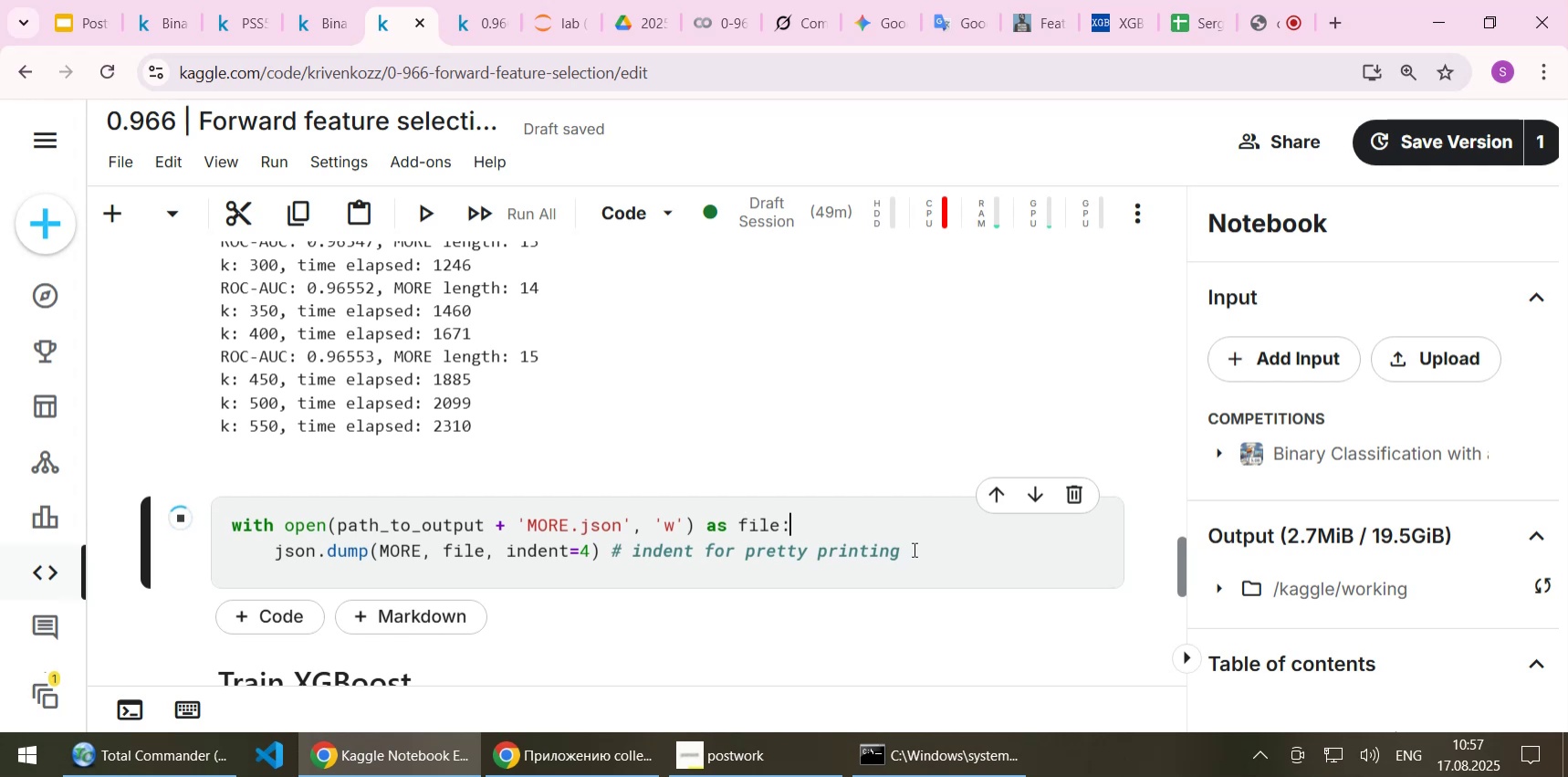 
left_click([913, 549])
 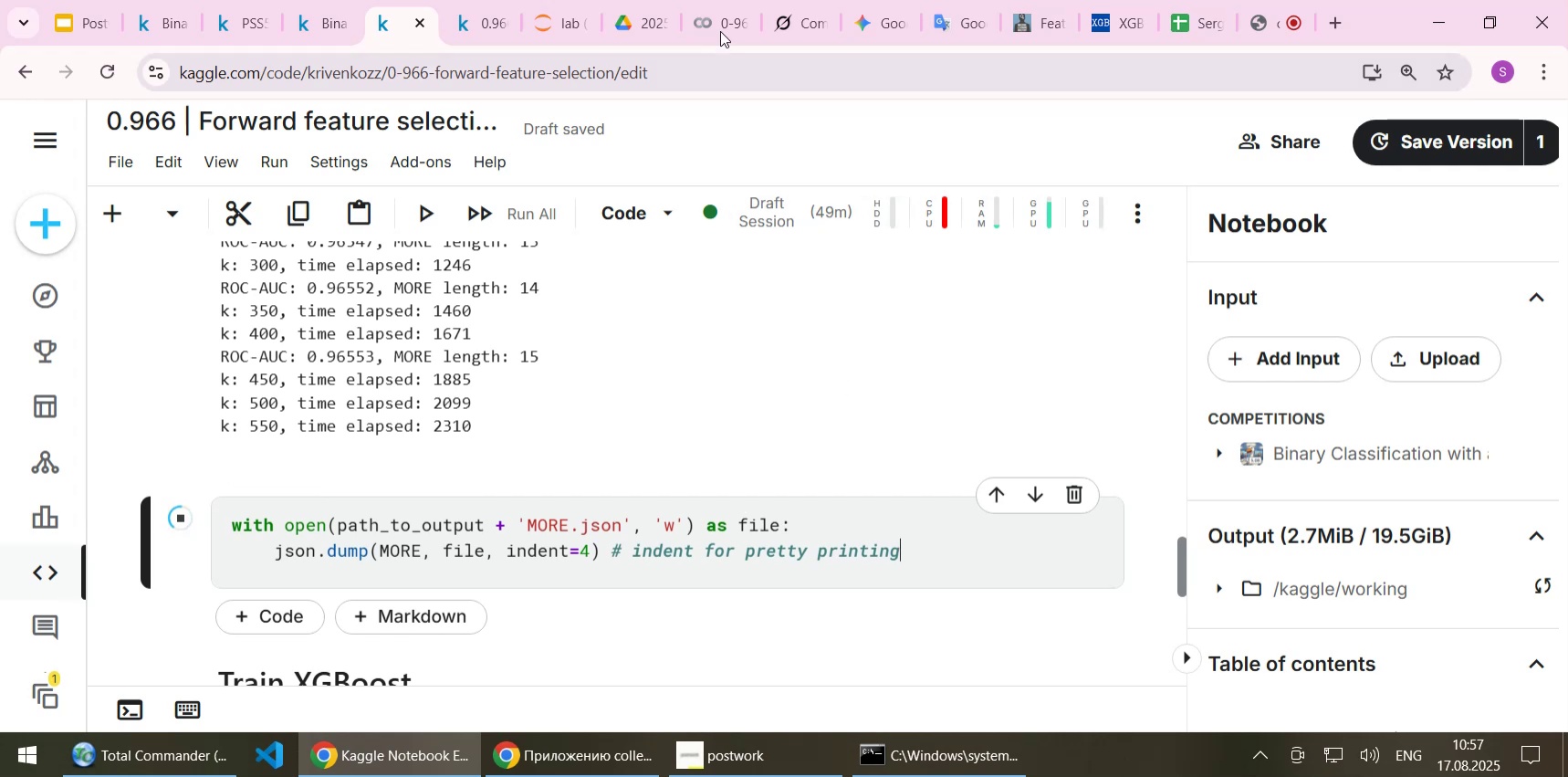 
left_click([719, 26])
 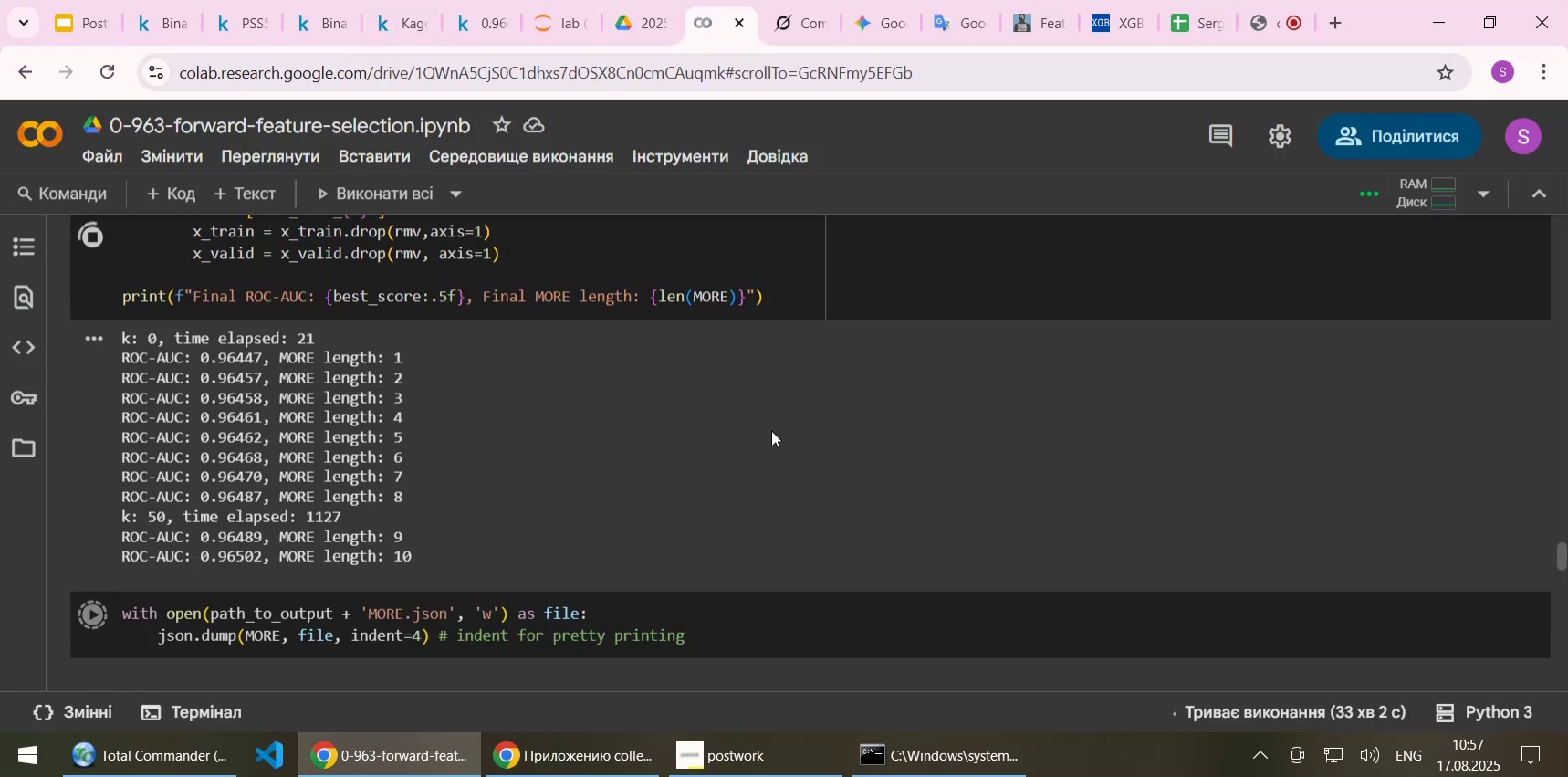 
scroll: coordinate [762, 430], scroll_direction: up, amount: 1.0
 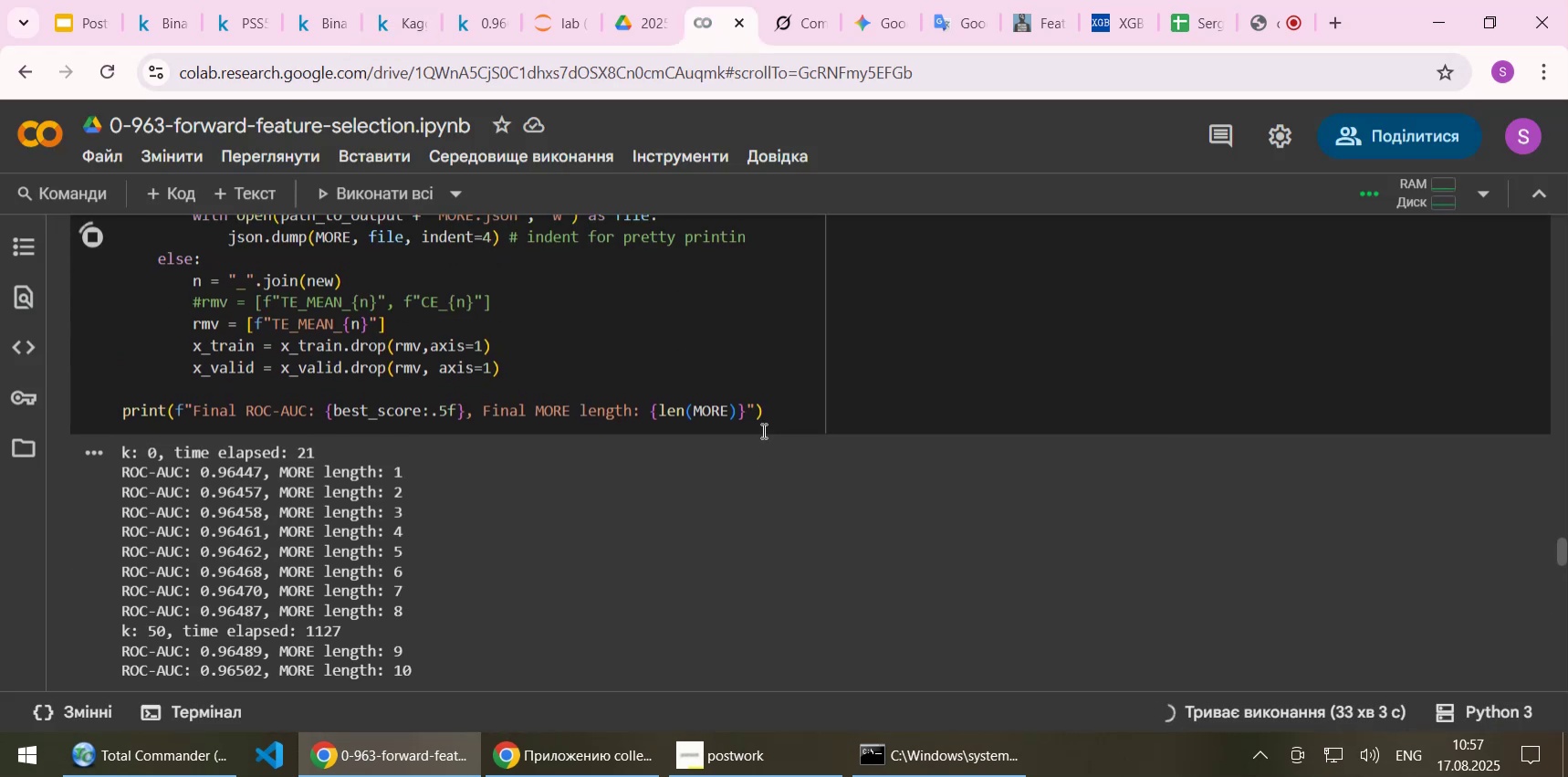 
scroll: coordinate [762, 430], scroll_direction: down, amount: 1.0
 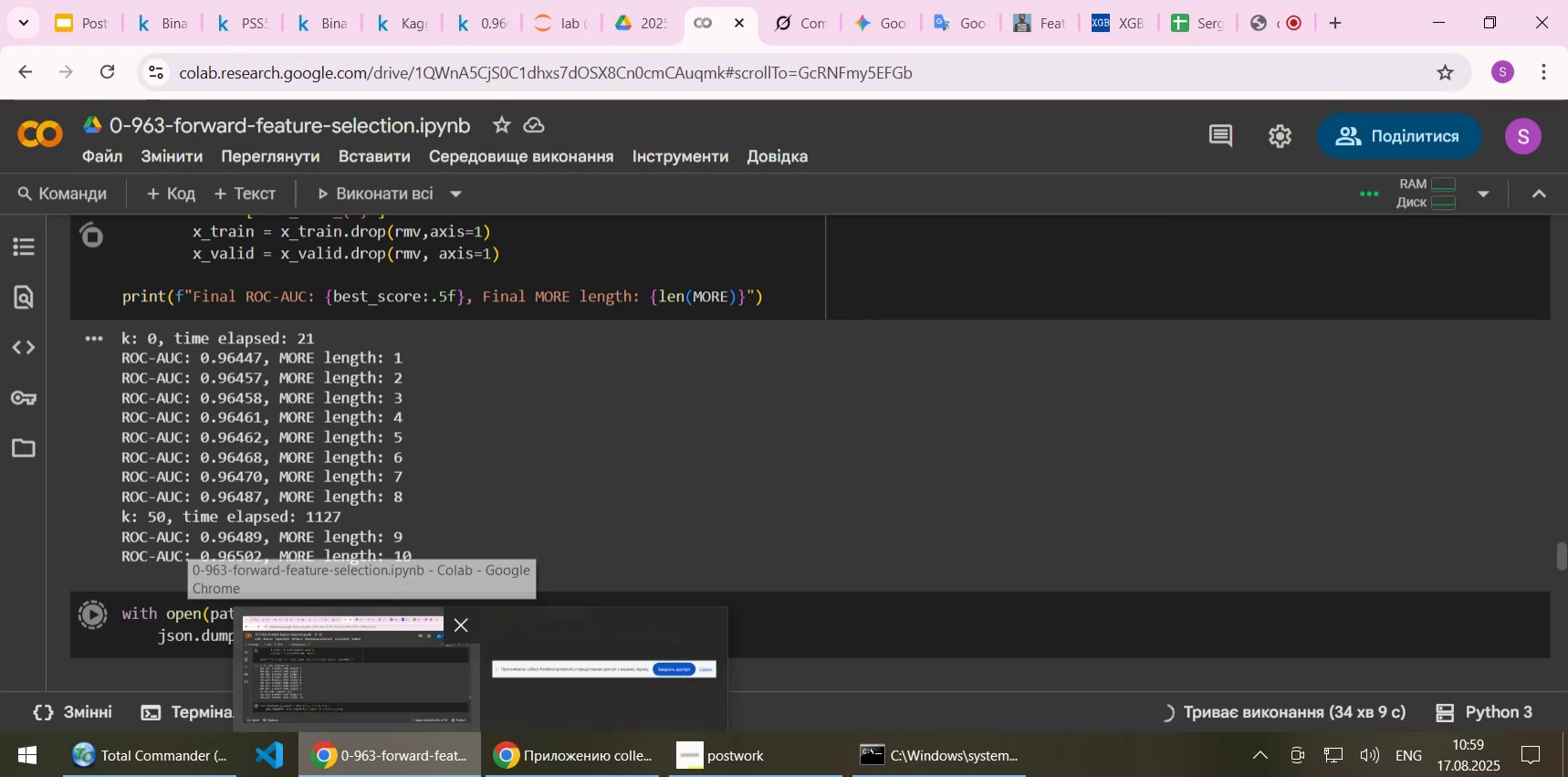 
wait(71.57)
 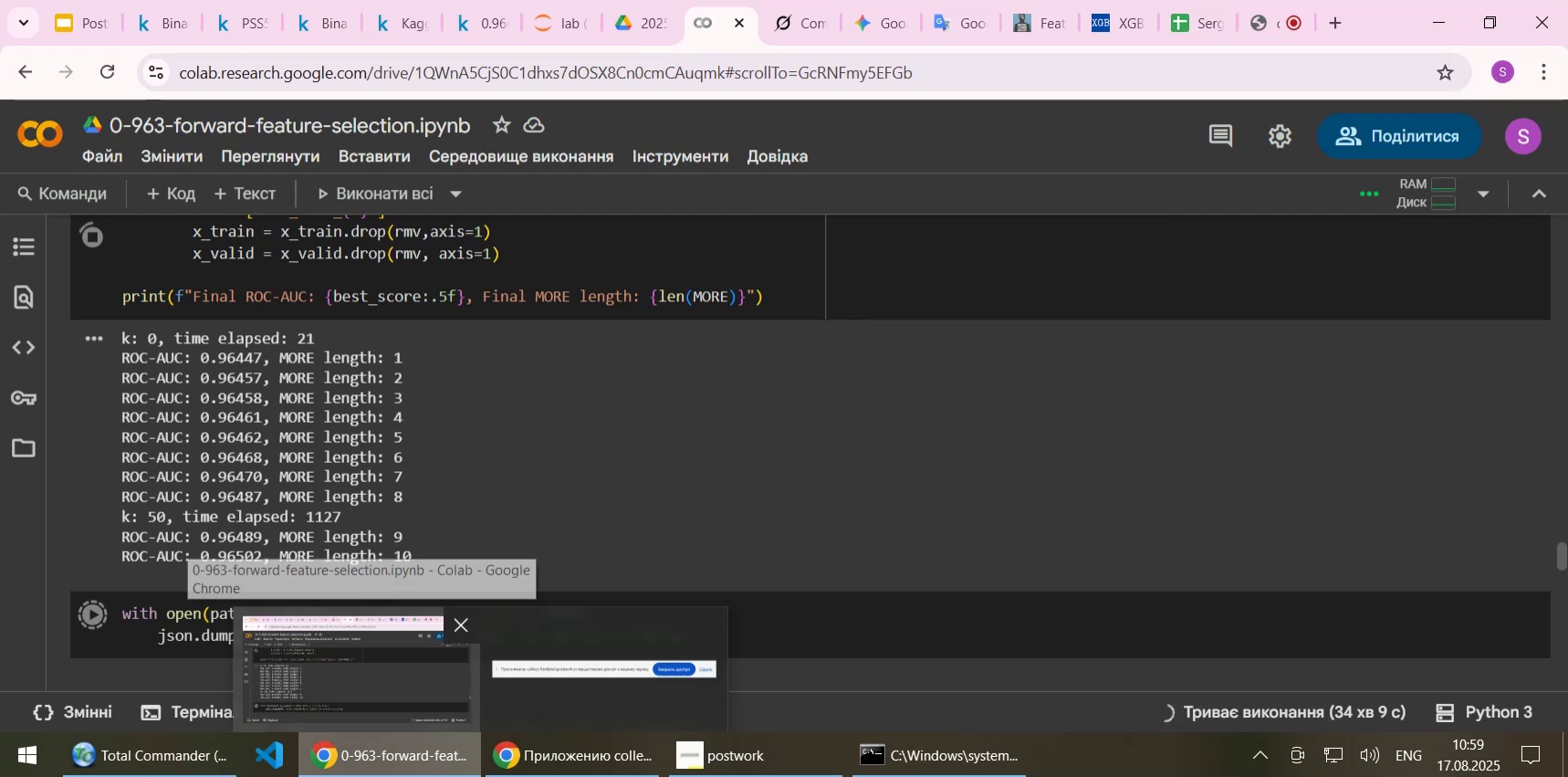 
left_click([621, 468])
 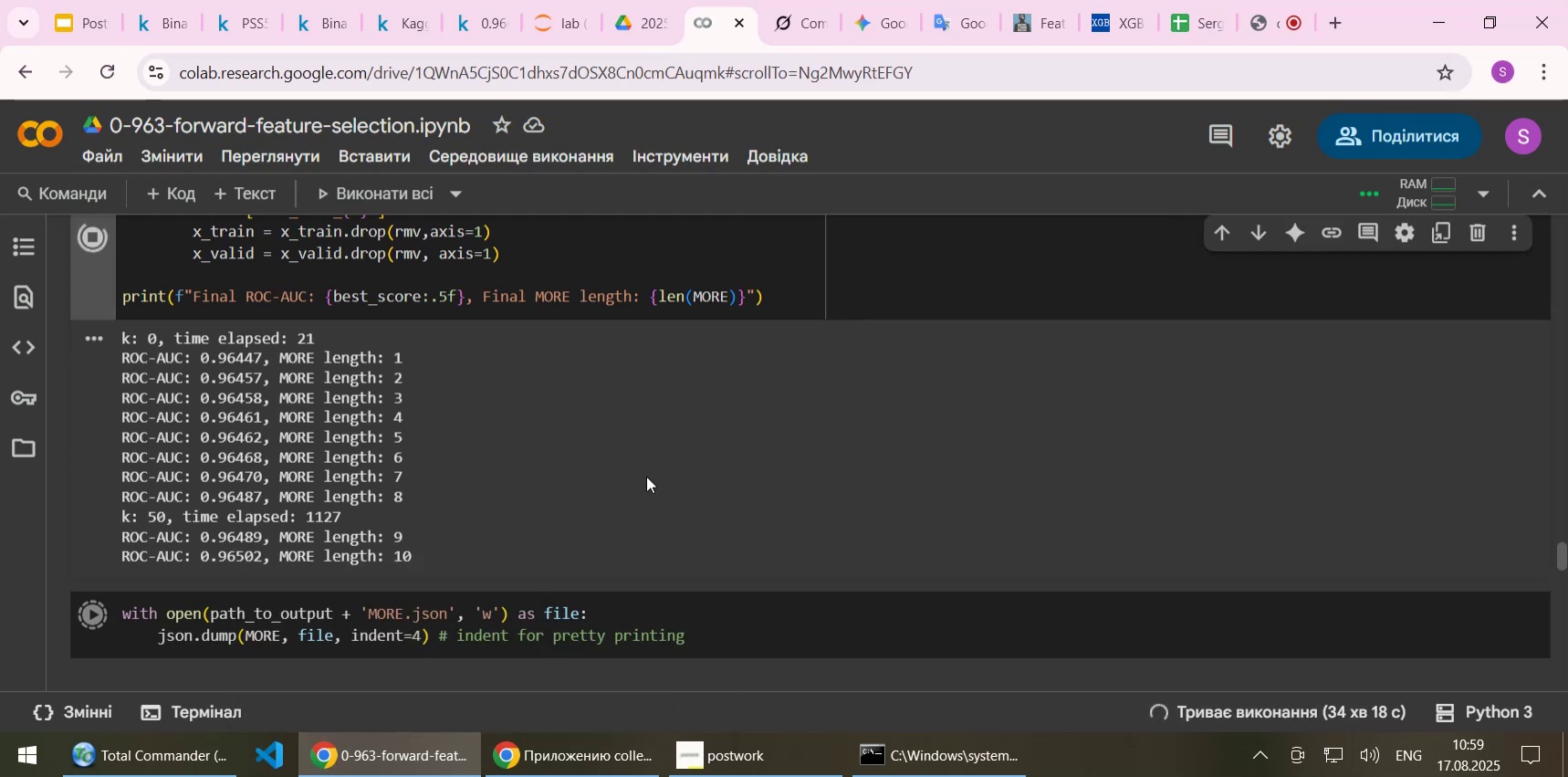 
wait(5.15)
 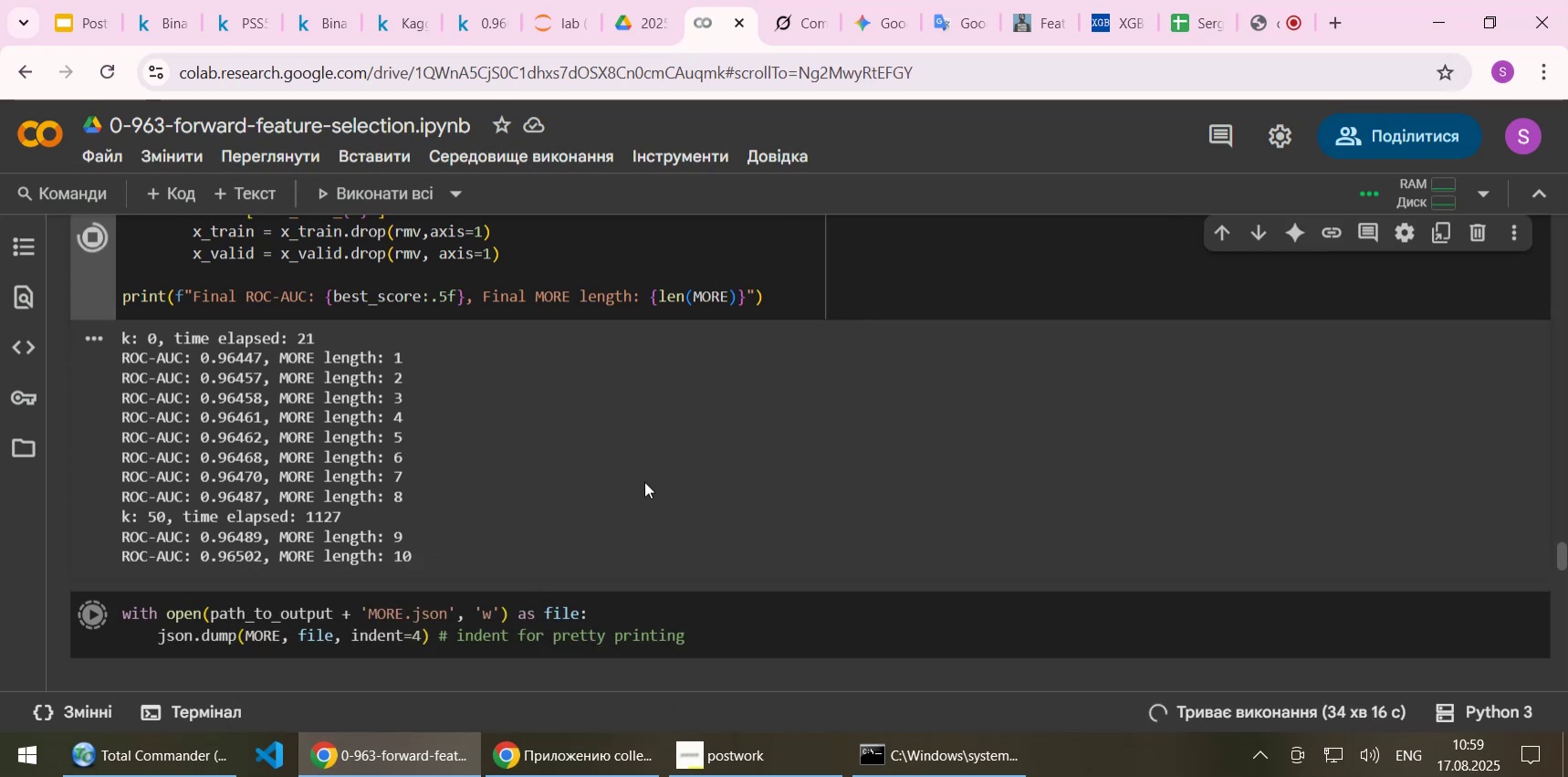 
scroll: coordinate [622, 330], scroll_direction: down, amount: 2.0
 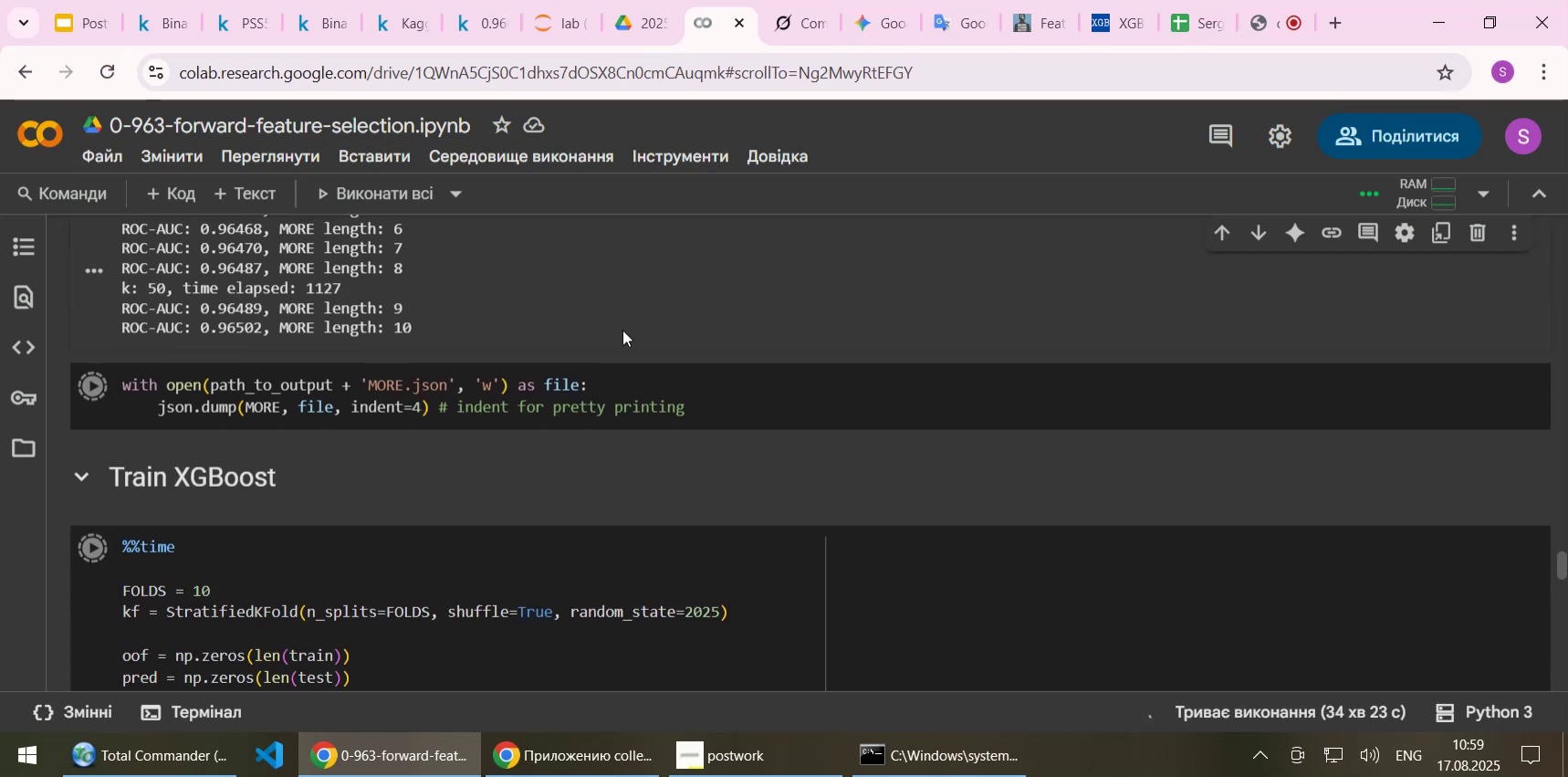 
scroll: coordinate [622, 330], scroll_direction: up, amount: 1.0
 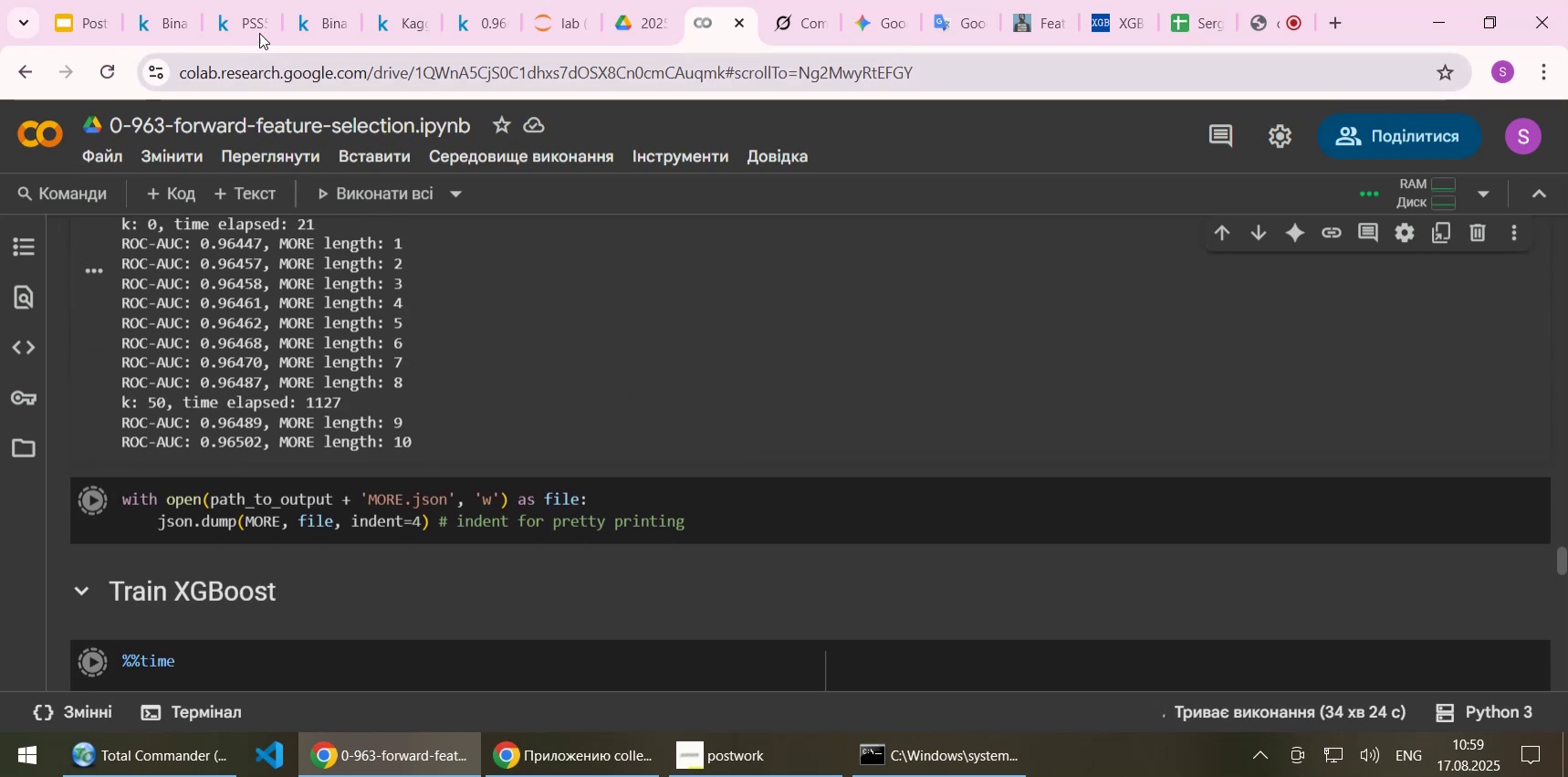 
left_click([243, 19])
 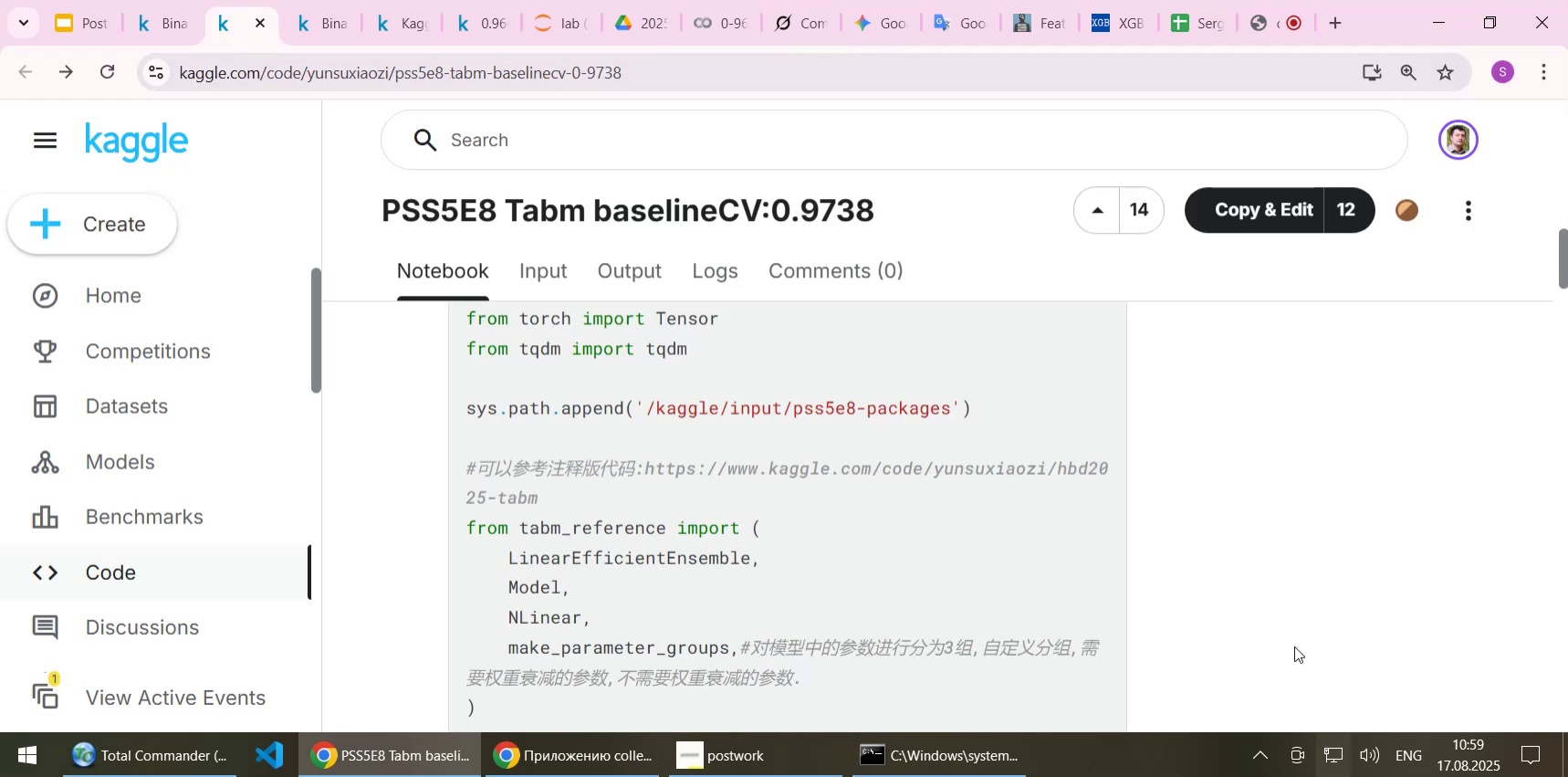 
left_click([182, 37])
 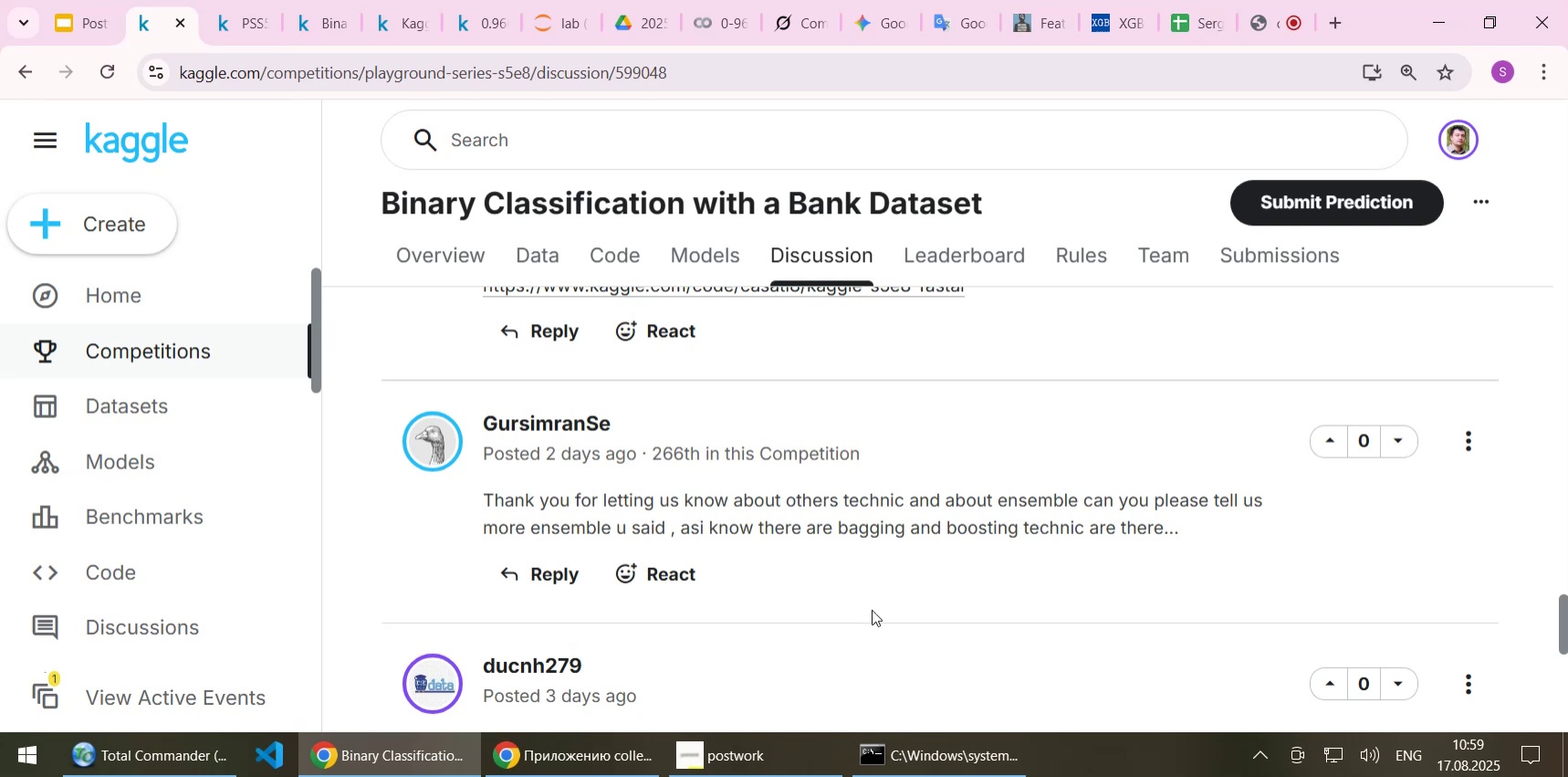 
scroll: coordinate [872, 609], scroll_direction: up, amount: 1.0
 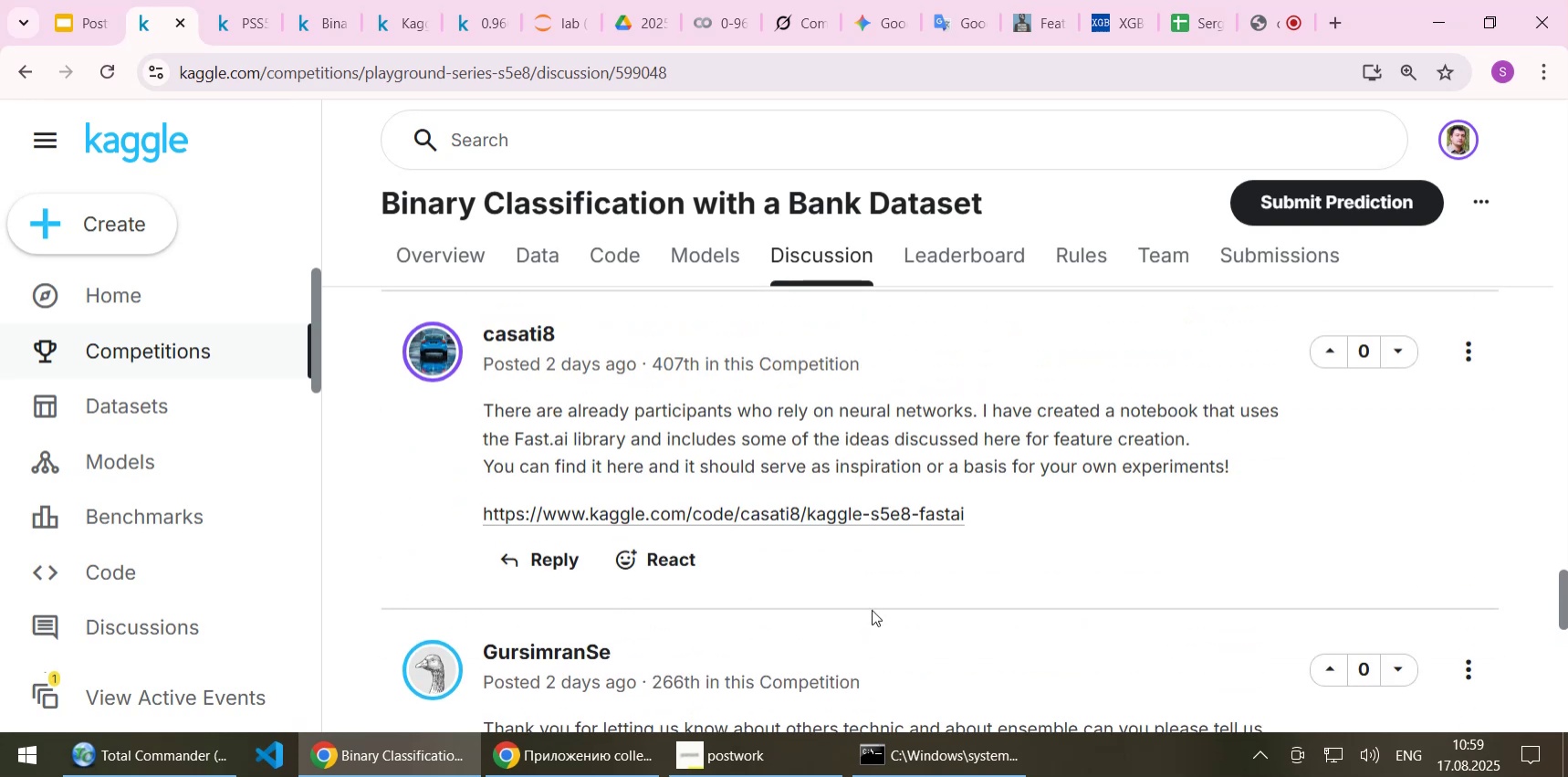 
wait(10.72)
 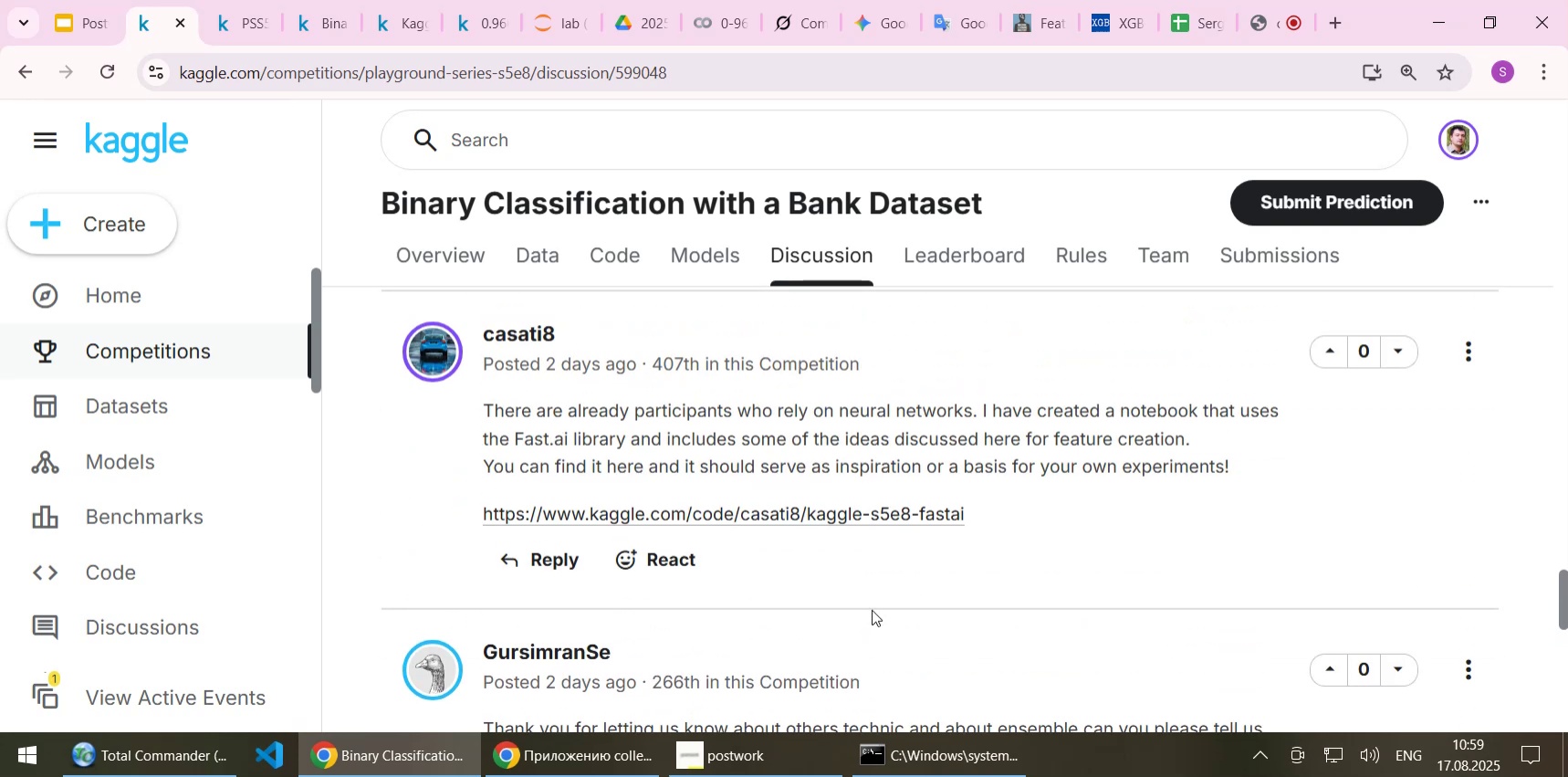 
scroll: coordinate [872, 609], scroll_direction: up, amount: 2.0
 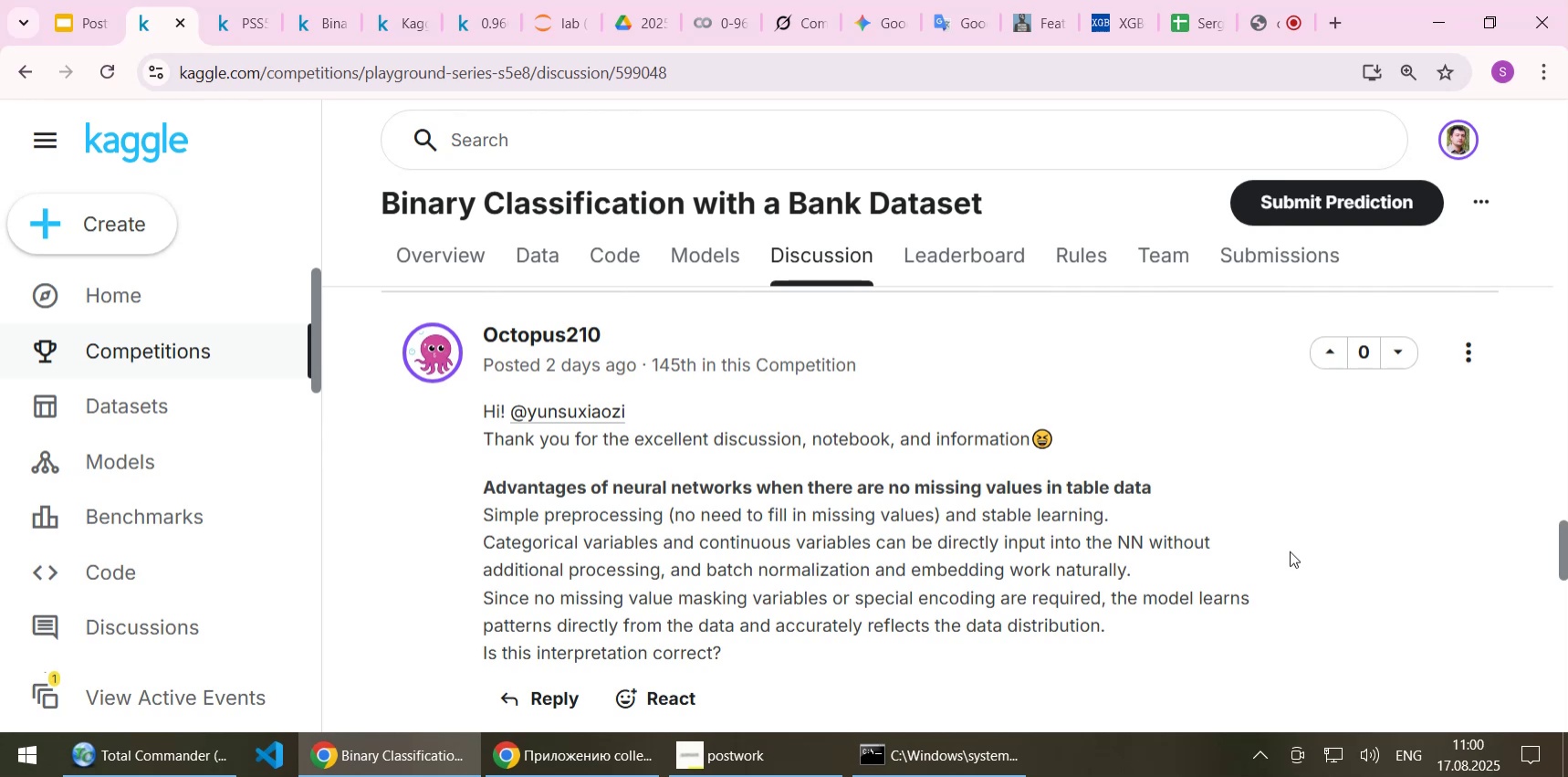 
wait(34.02)
 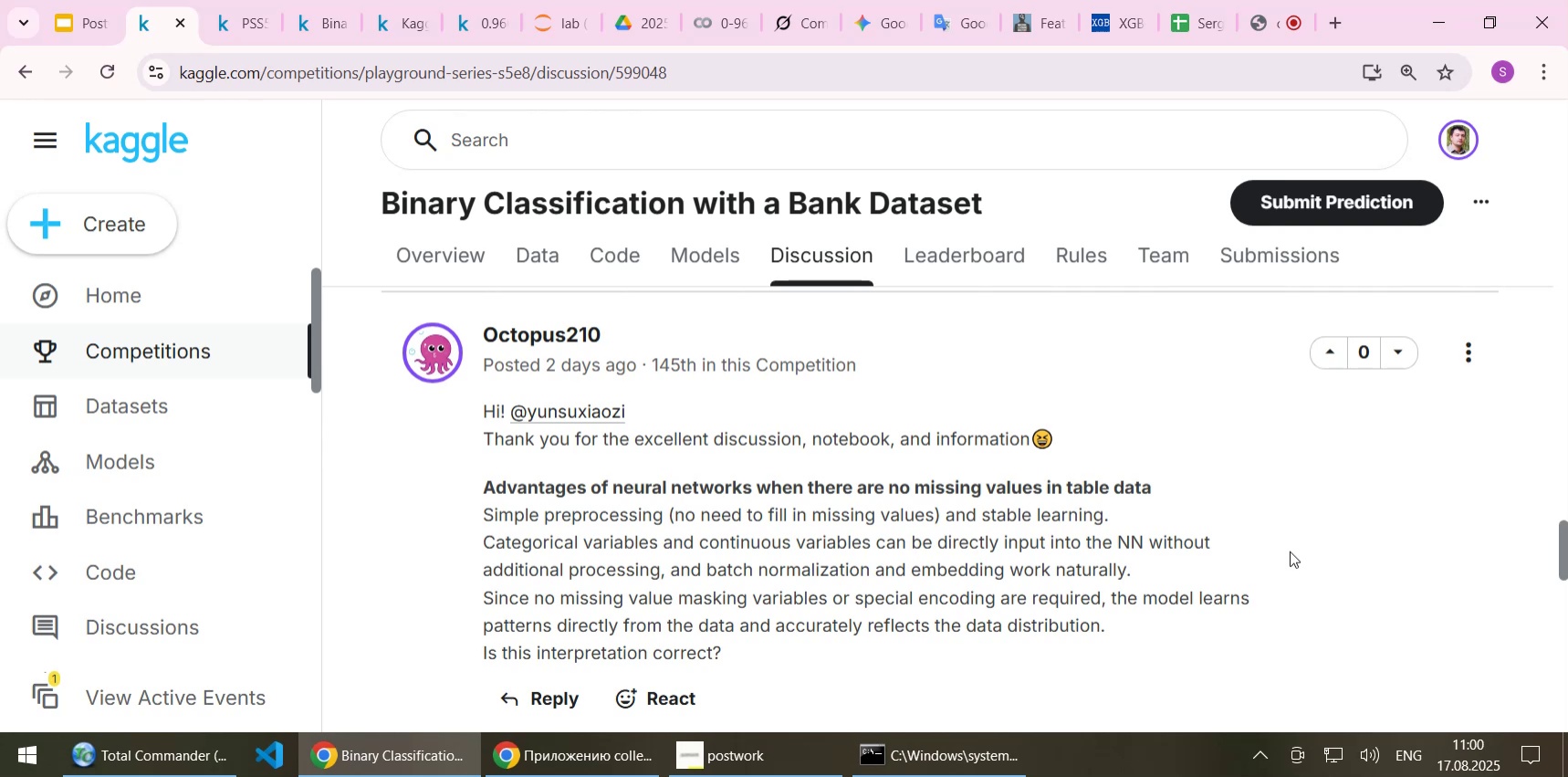 
scroll: coordinate [1290, 551], scroll_direction: up, amount: 2.0
 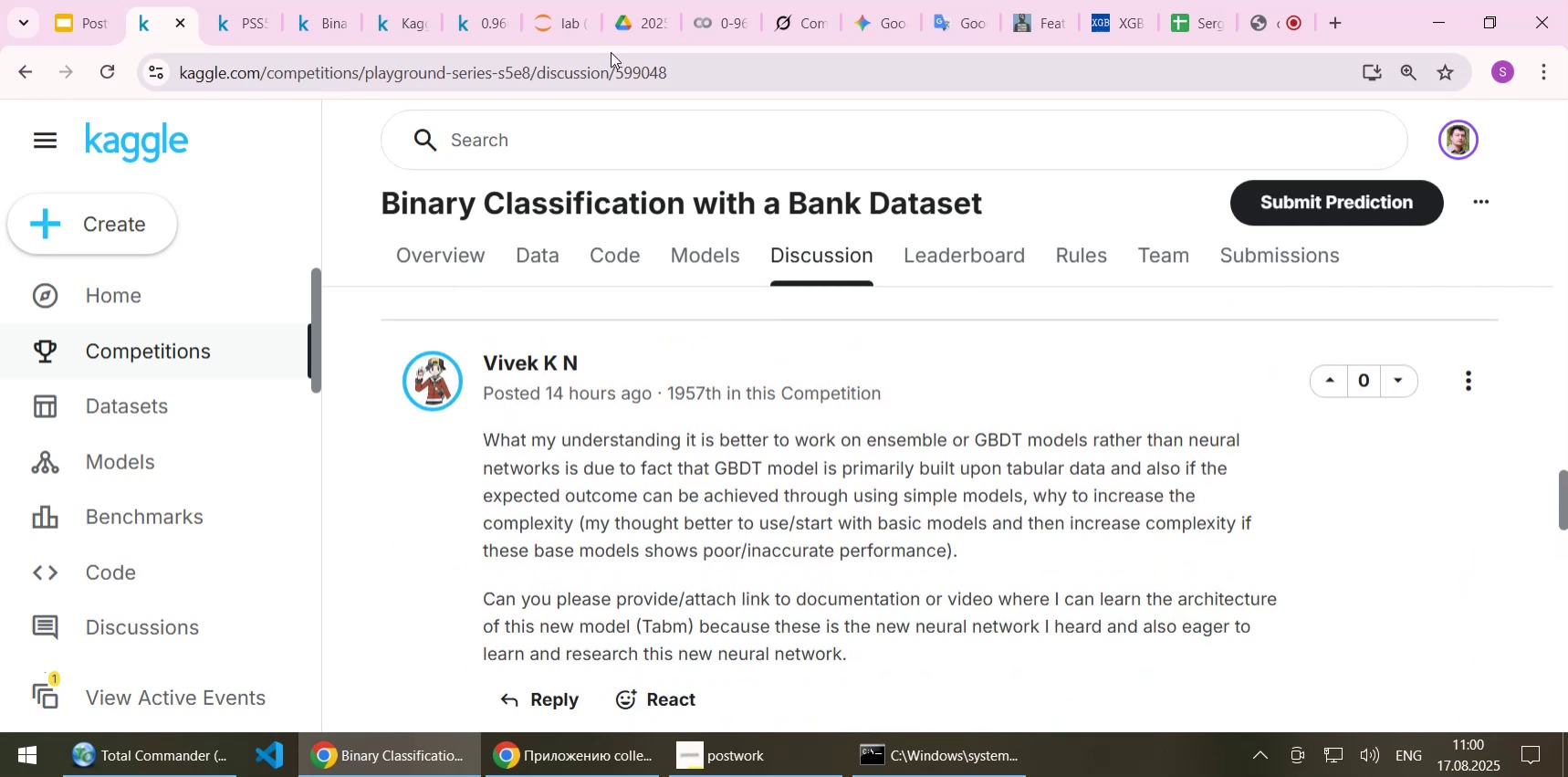 
left_click([710, 22])
 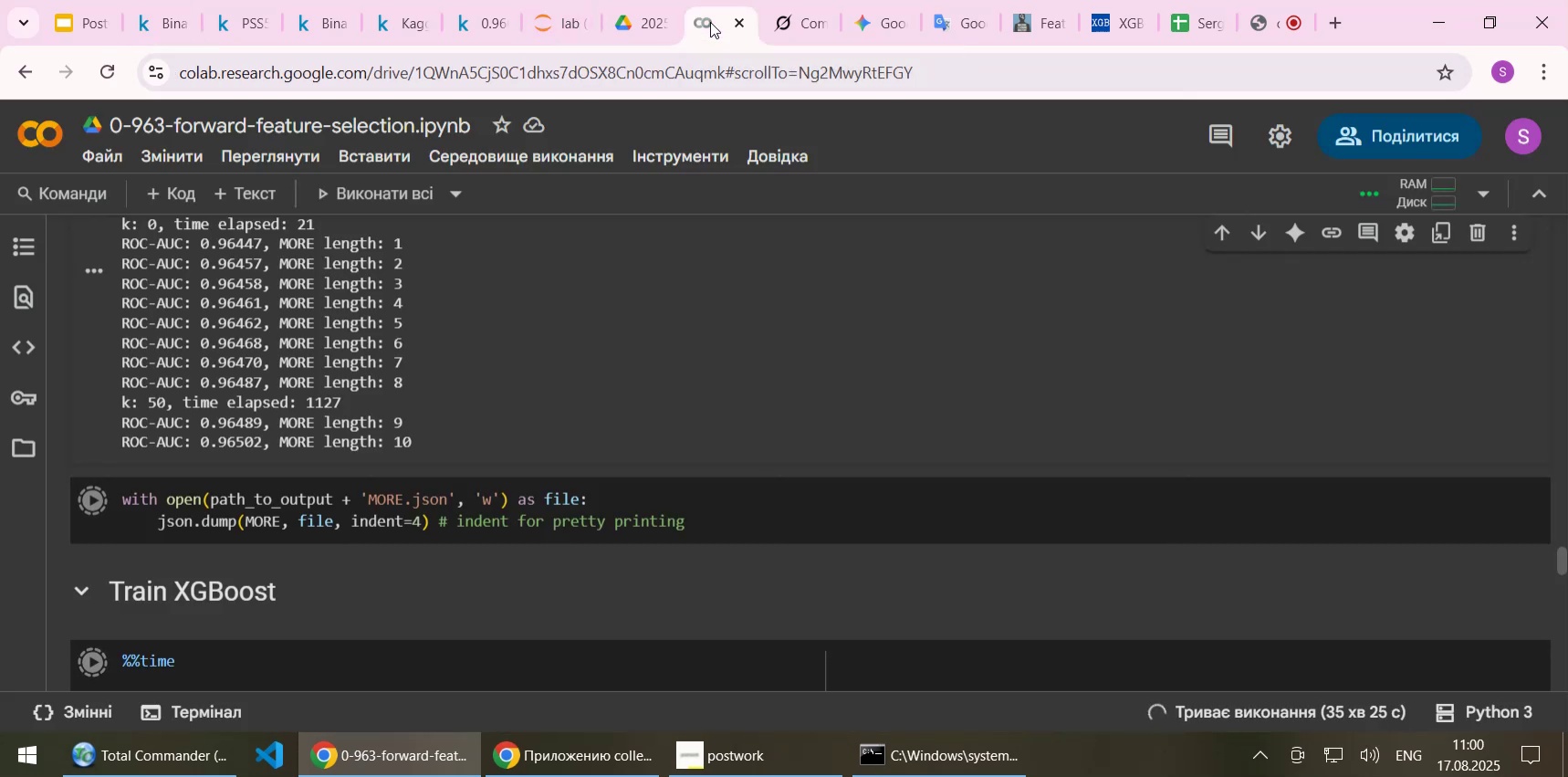 
scroll: coordinate [513, 389], scroll_direction: up, amount: 1.0
 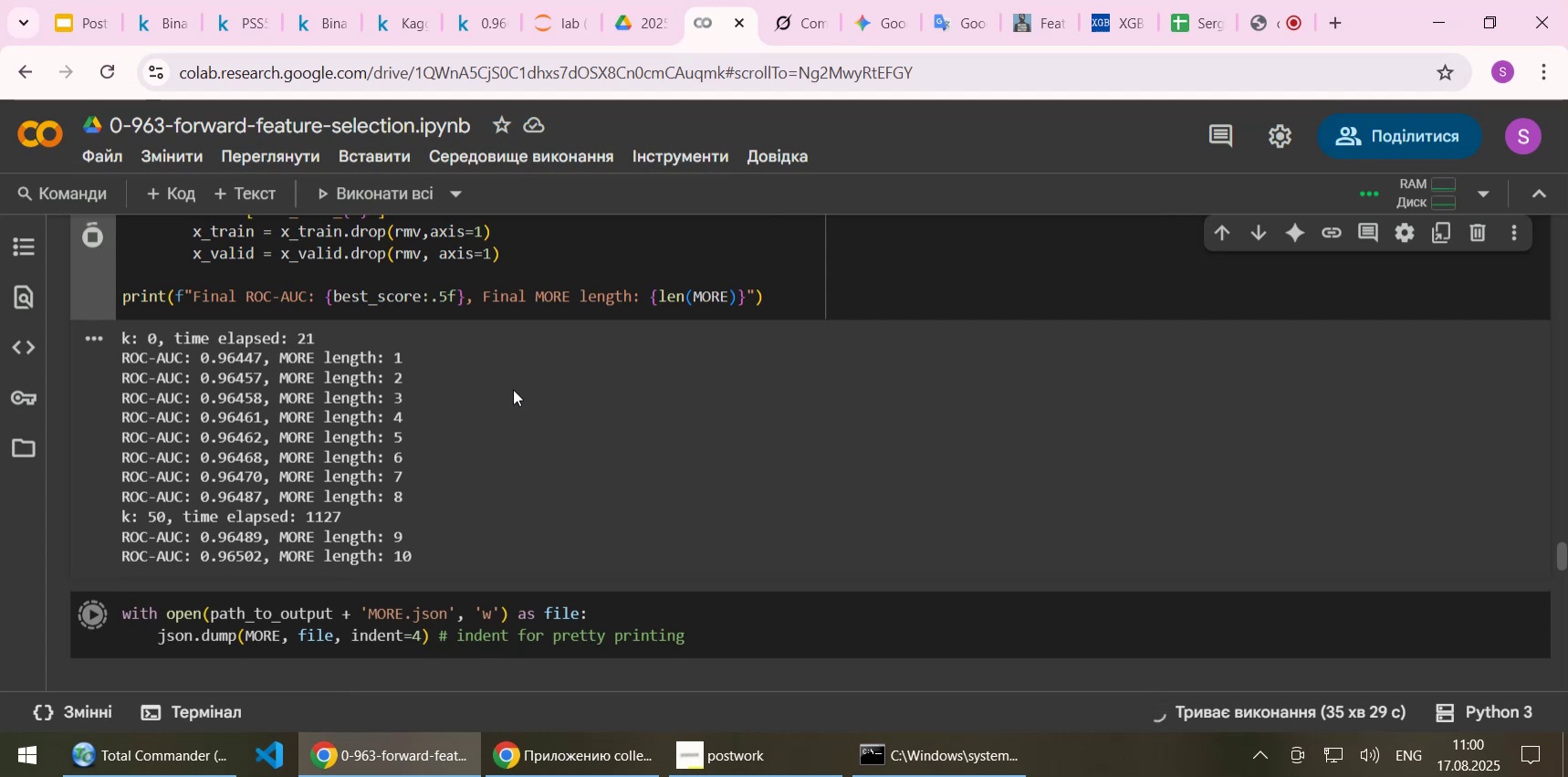 
wait(5.66)
 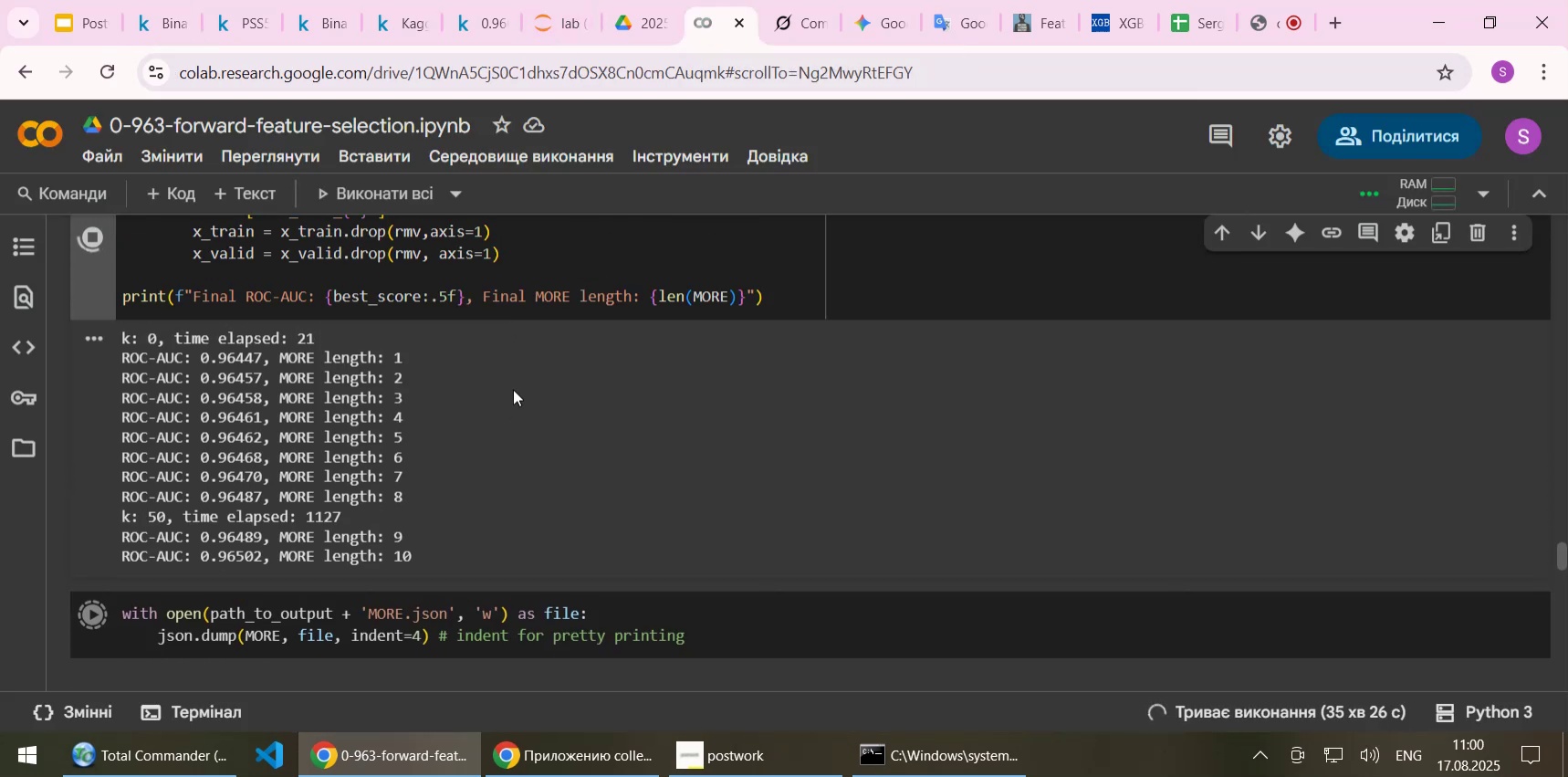 
left_click([480, 26])
 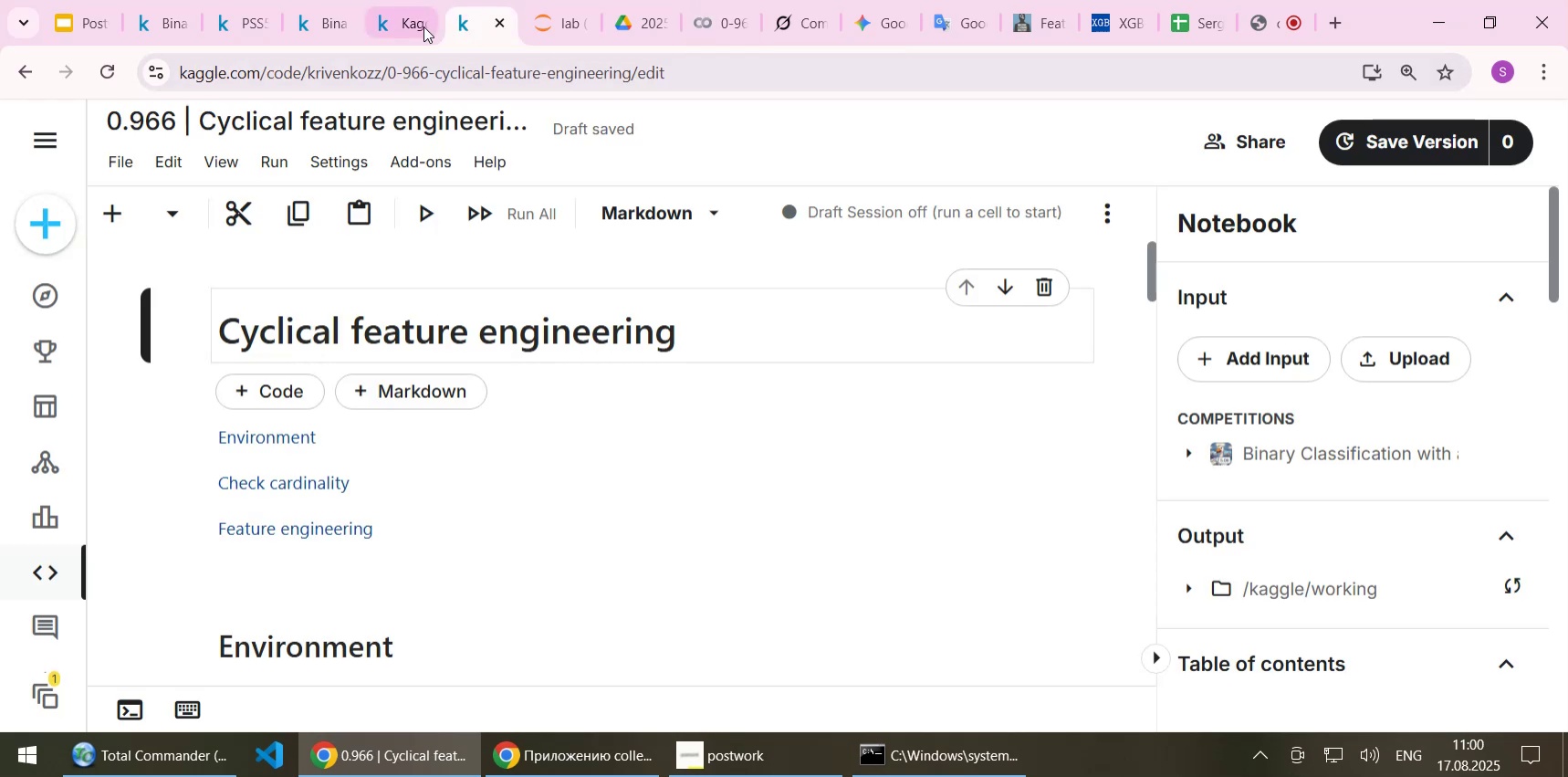 
left_click([413, 26])
 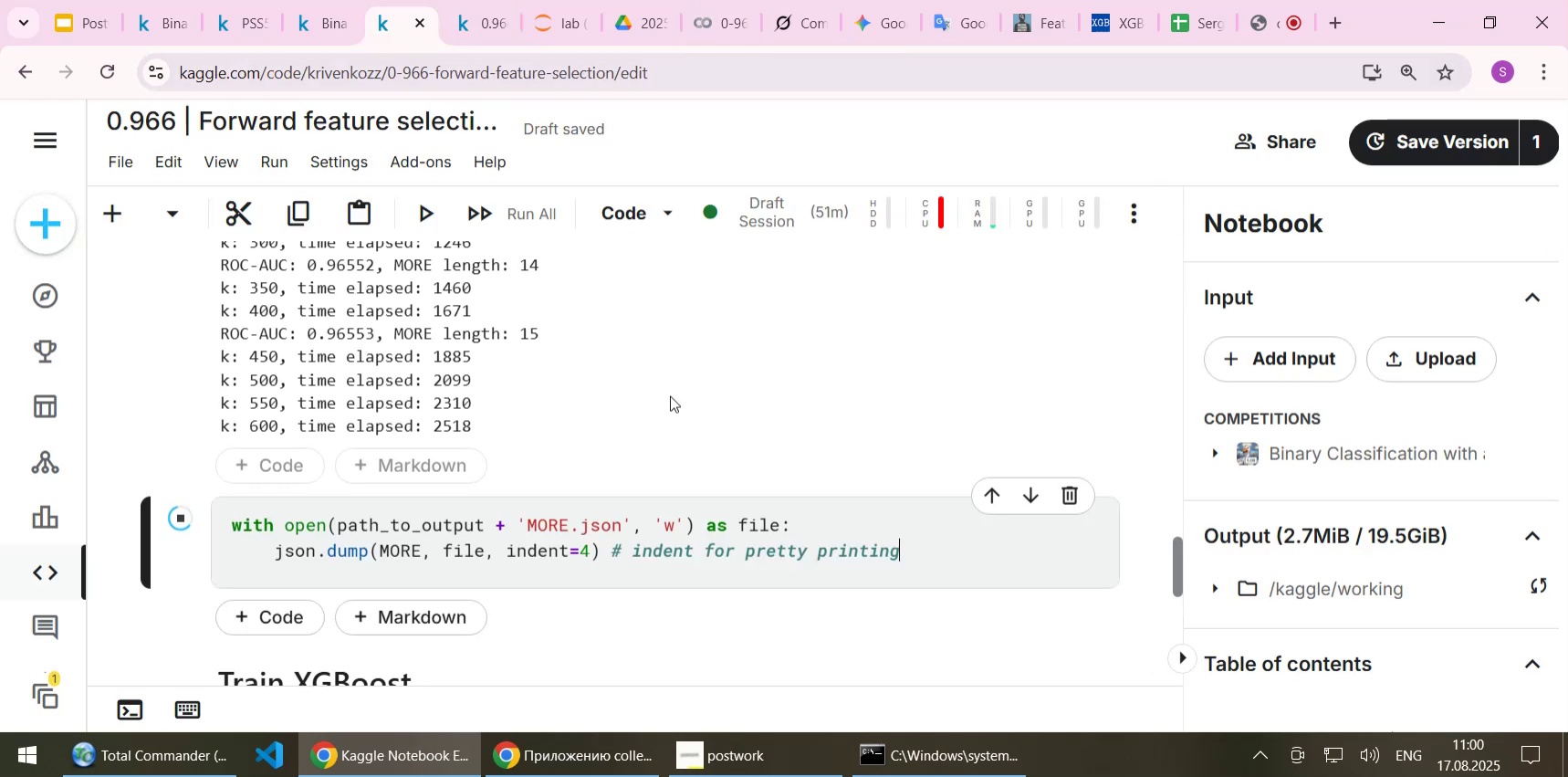 
scroll: coordinate [670, 395], scroll_direction: up, amount: 8.0
 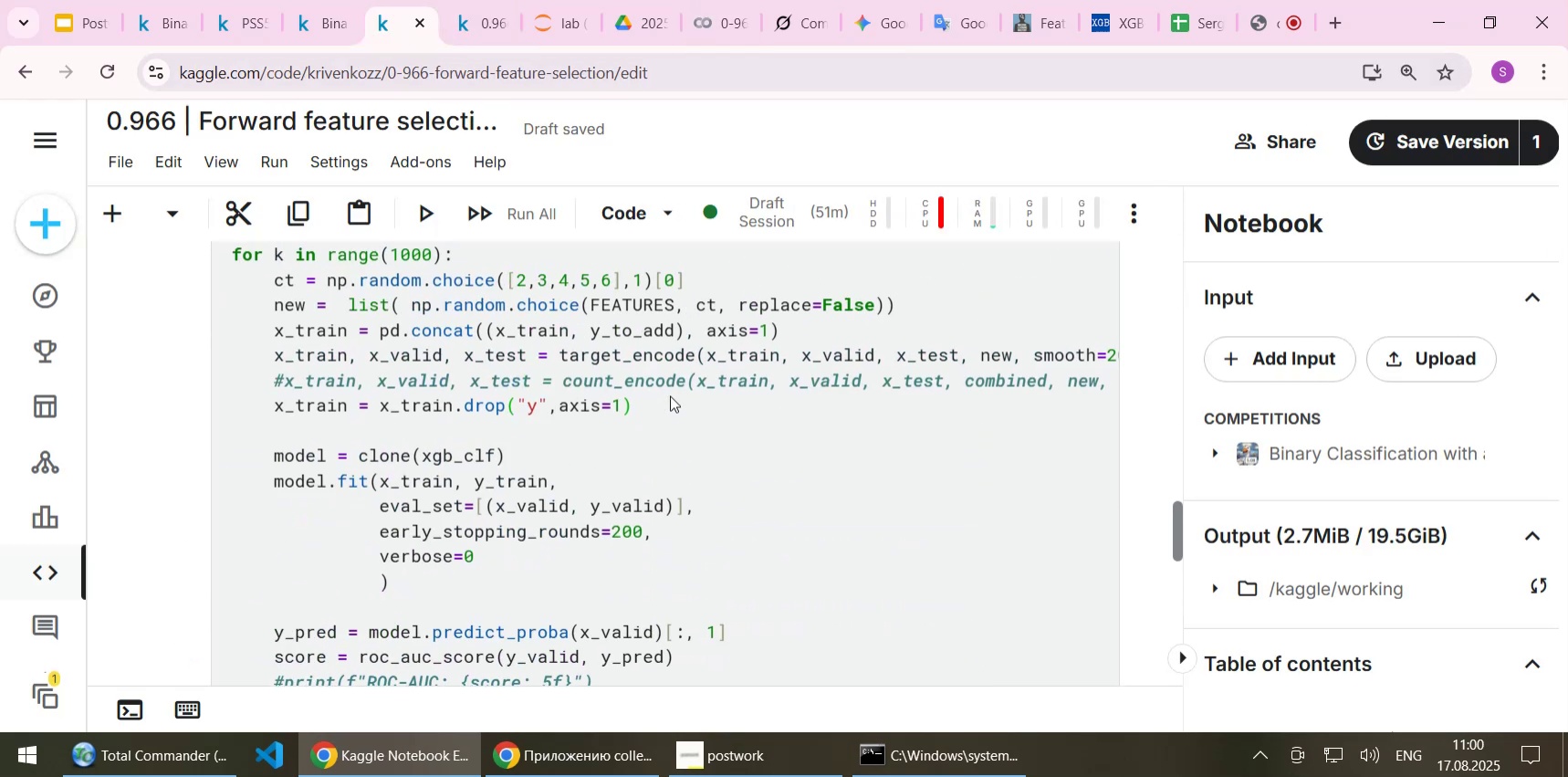 
scroll: coordinate [670, 395], scroll_direction: down, amount: 7.0
 